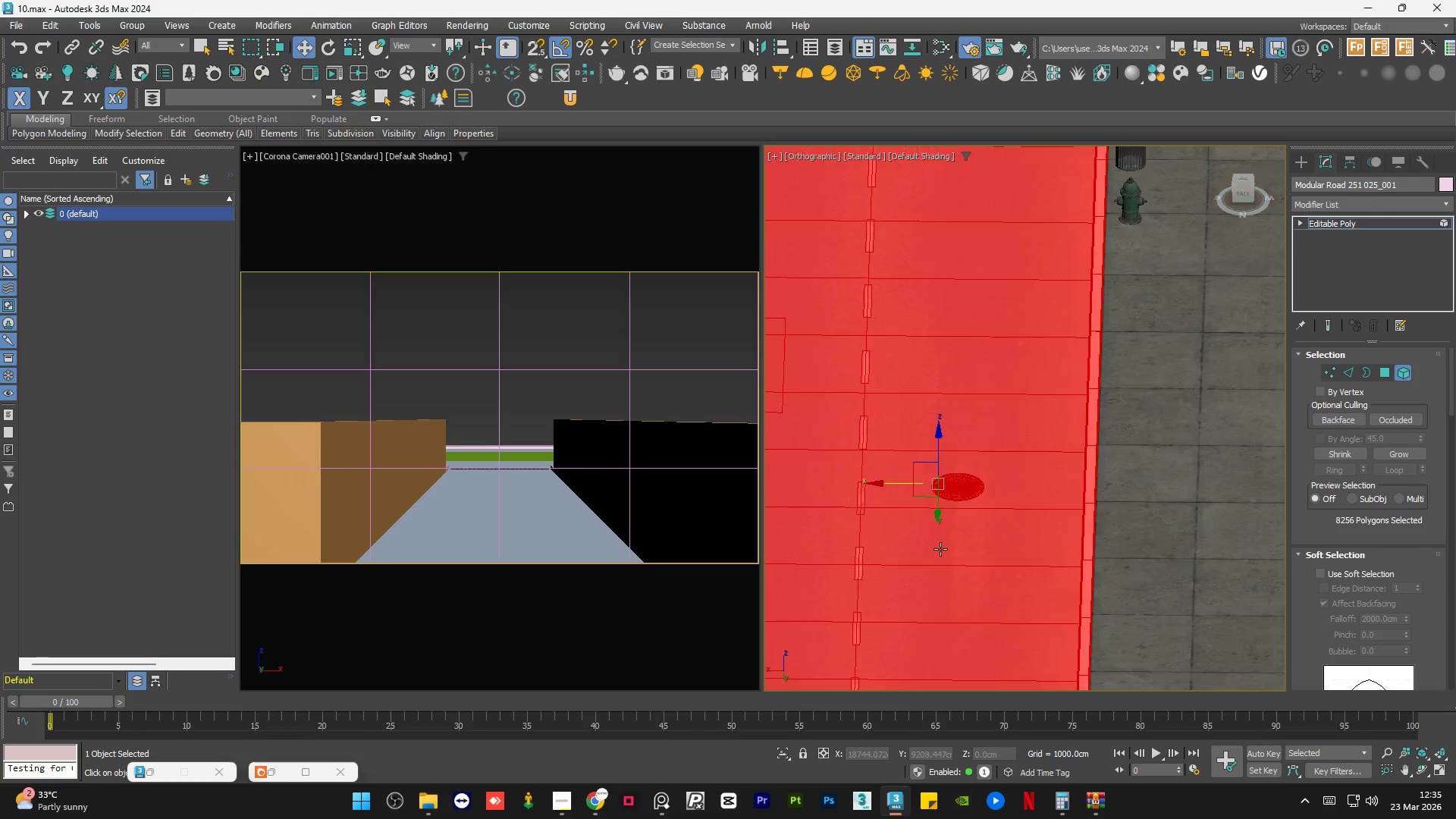 
hold_key(key=ControlLeft, duration=1.52)
 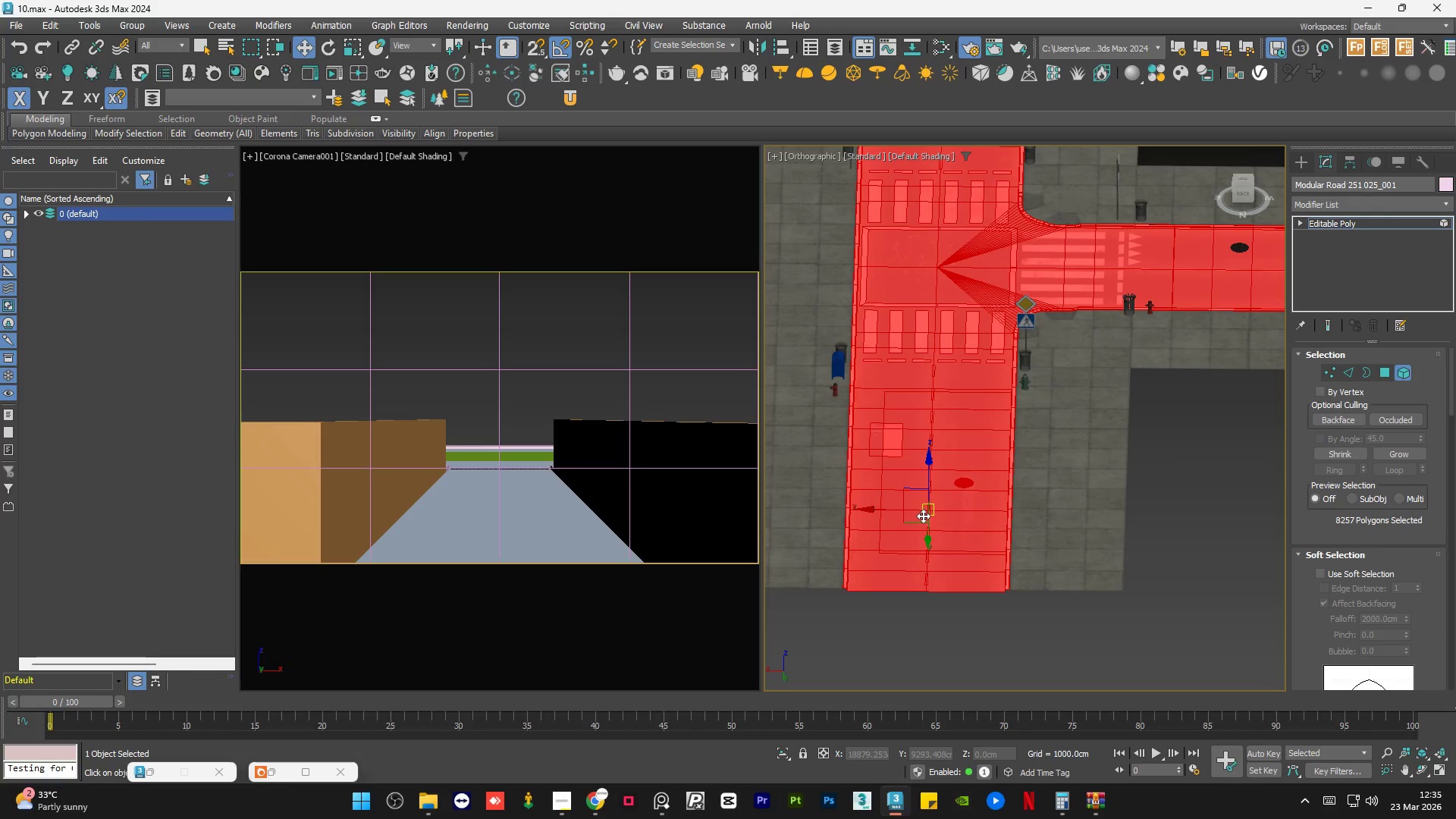 
scroll: coordinate [967, 480], scroll_direction: down, amount: 3.0
 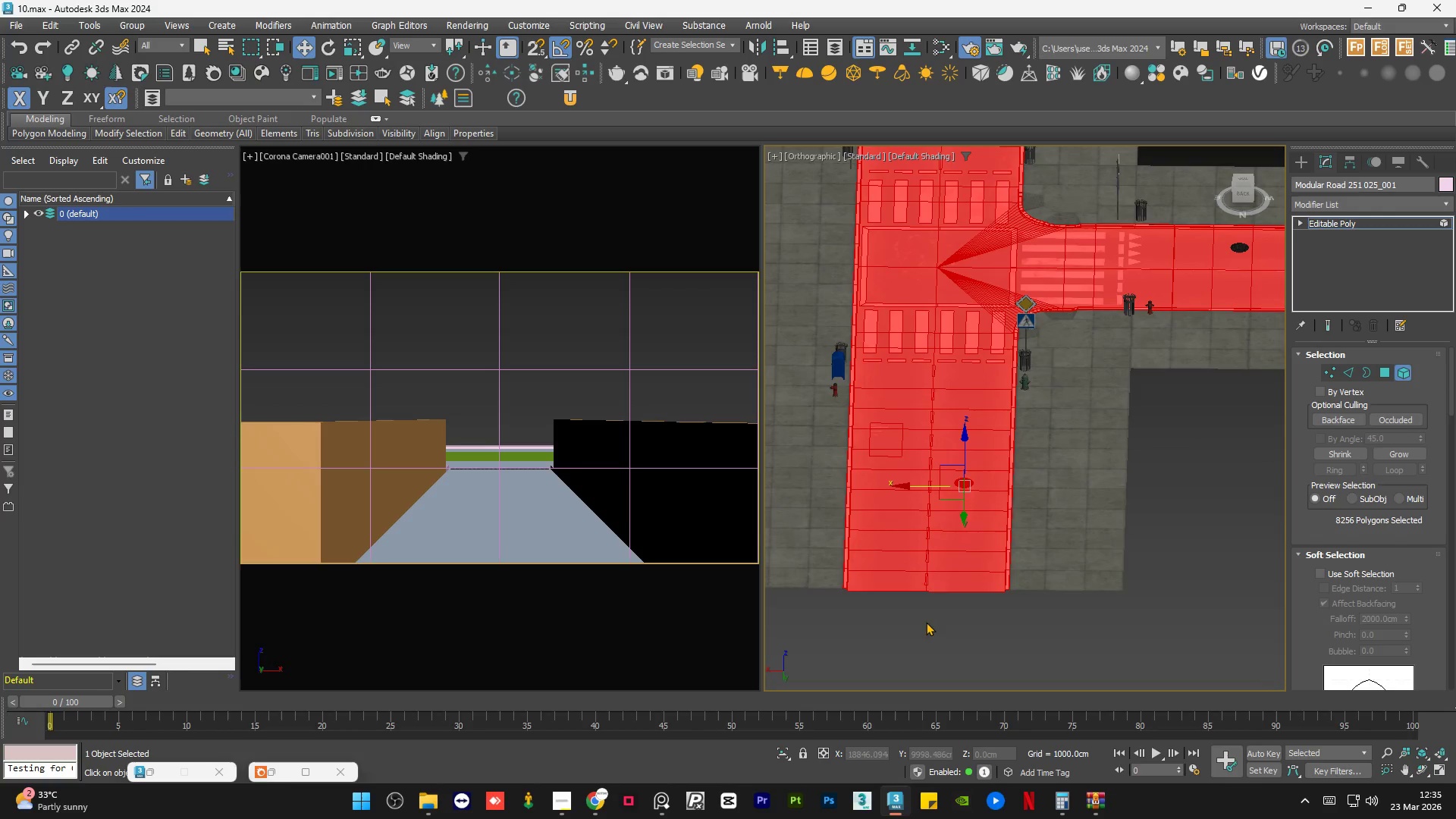 
left_click_drag(start_coordinate=[974, 654], to_coordinate=[922, 407])
 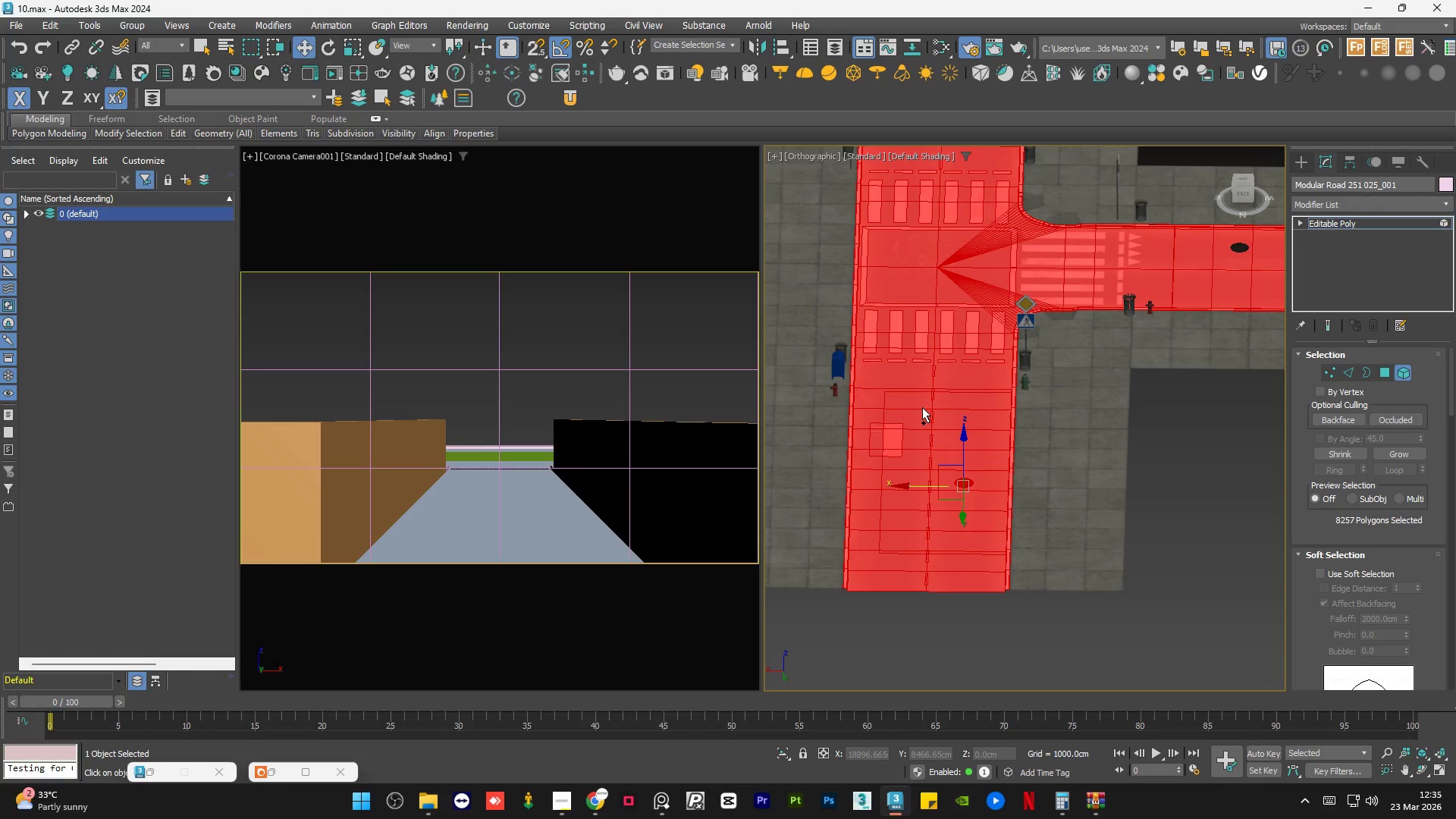 
key(Control+ControlLeft)
 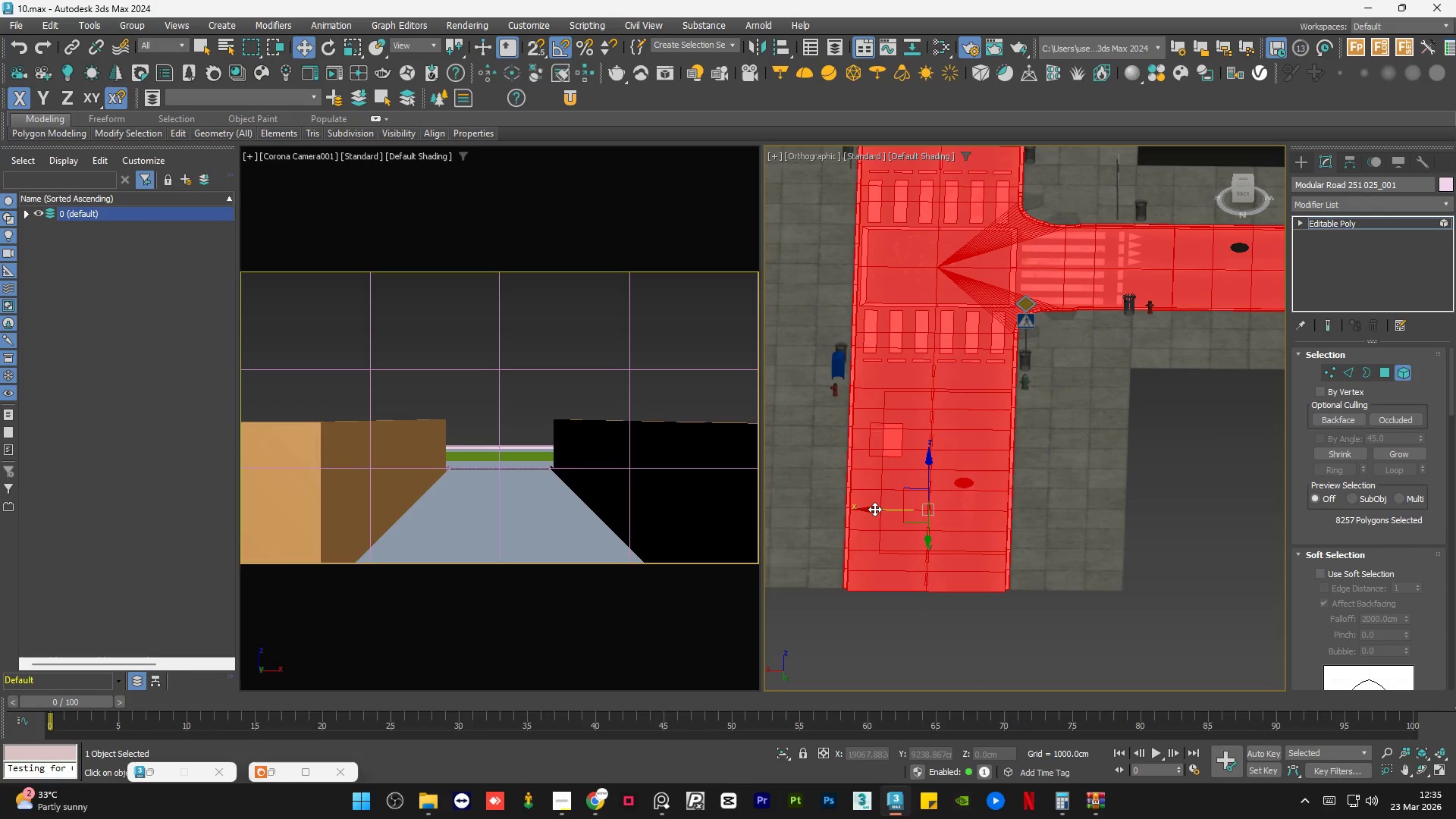 
left_click_drag(start_coordinate=[874, 509], to_coordinate=[1087, 532])
 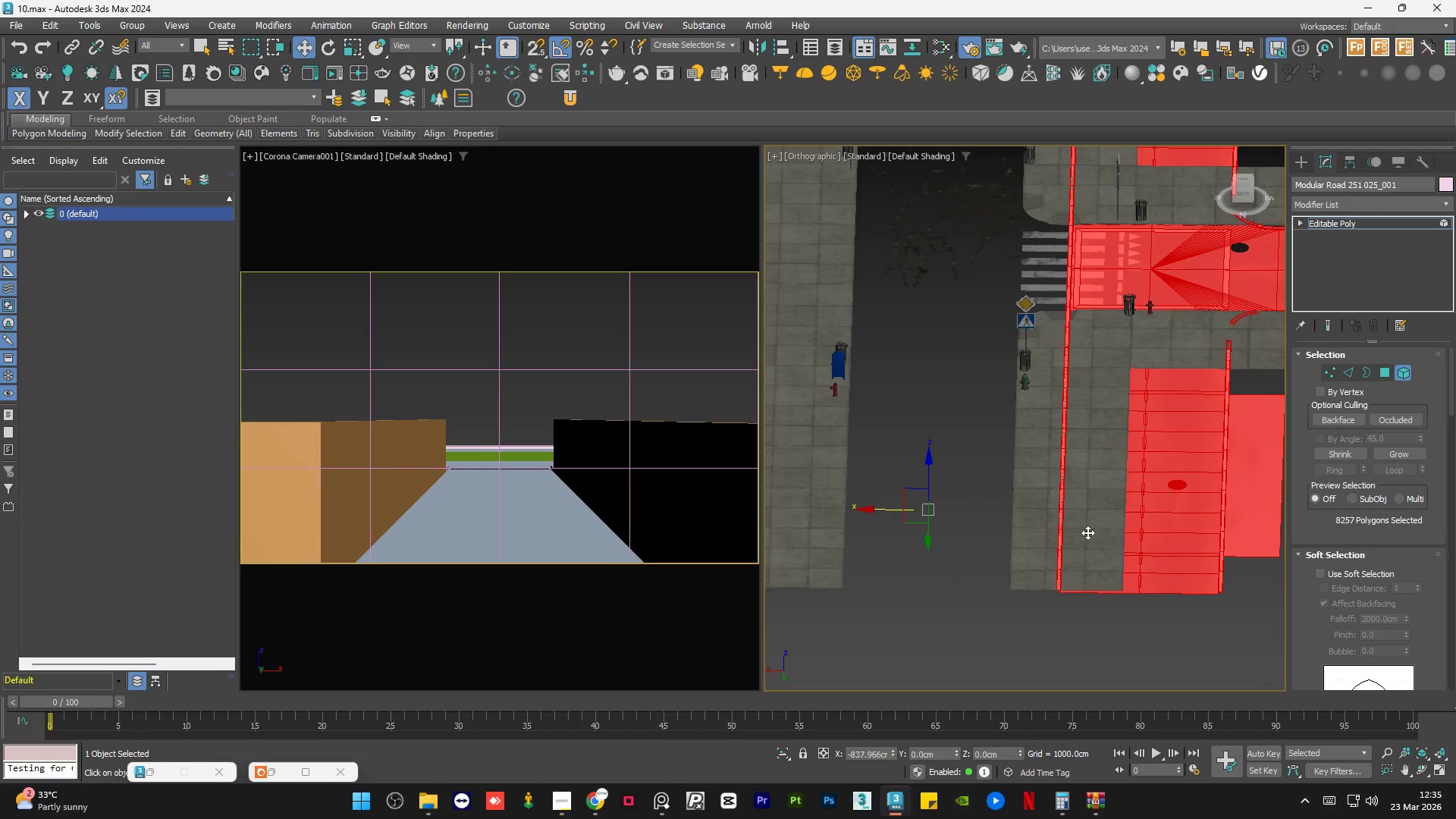 
key(Control+Z)
 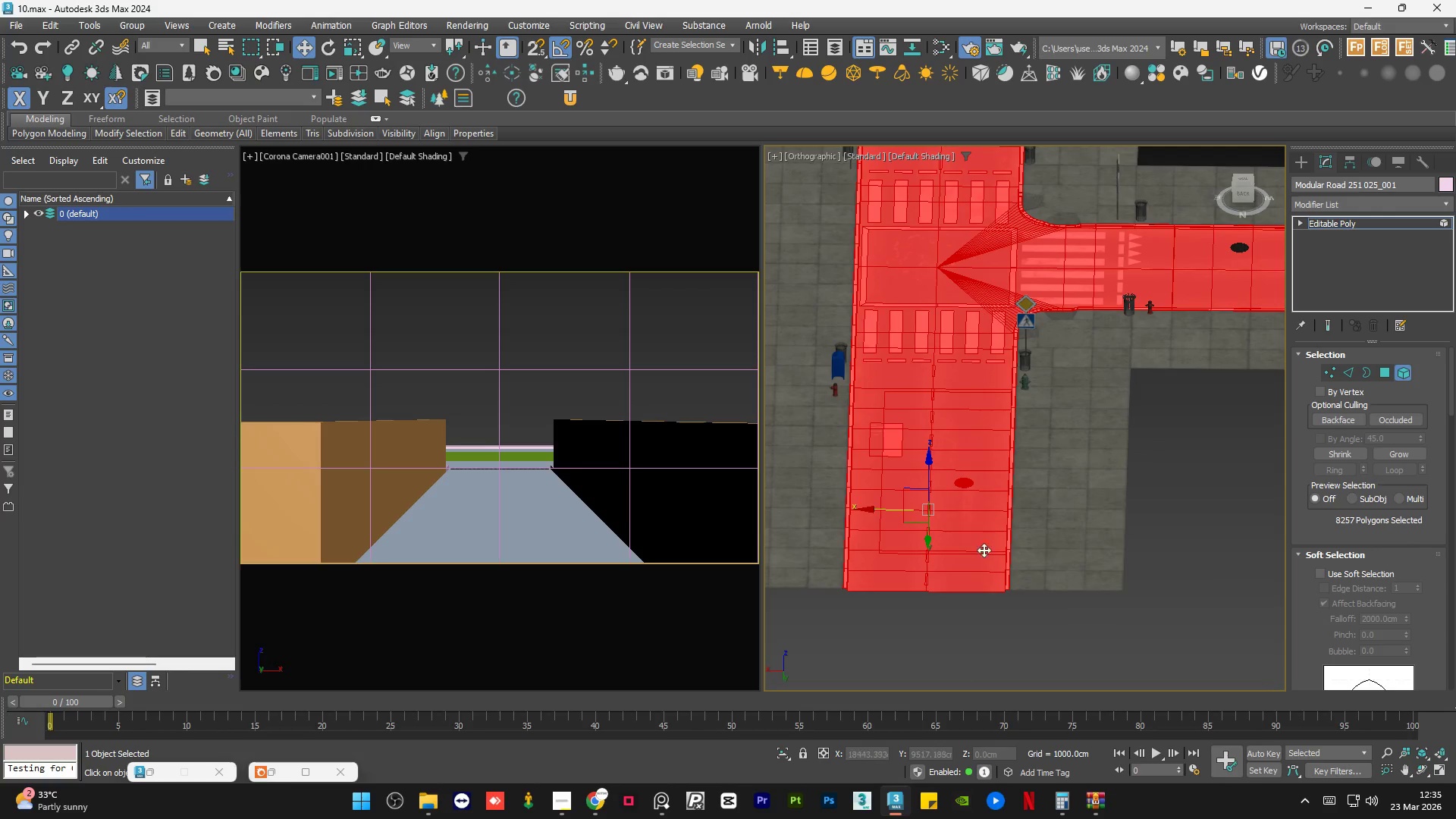 
scroll: coordinate [968, 552], scroll_direction: down, amount: 2.0
 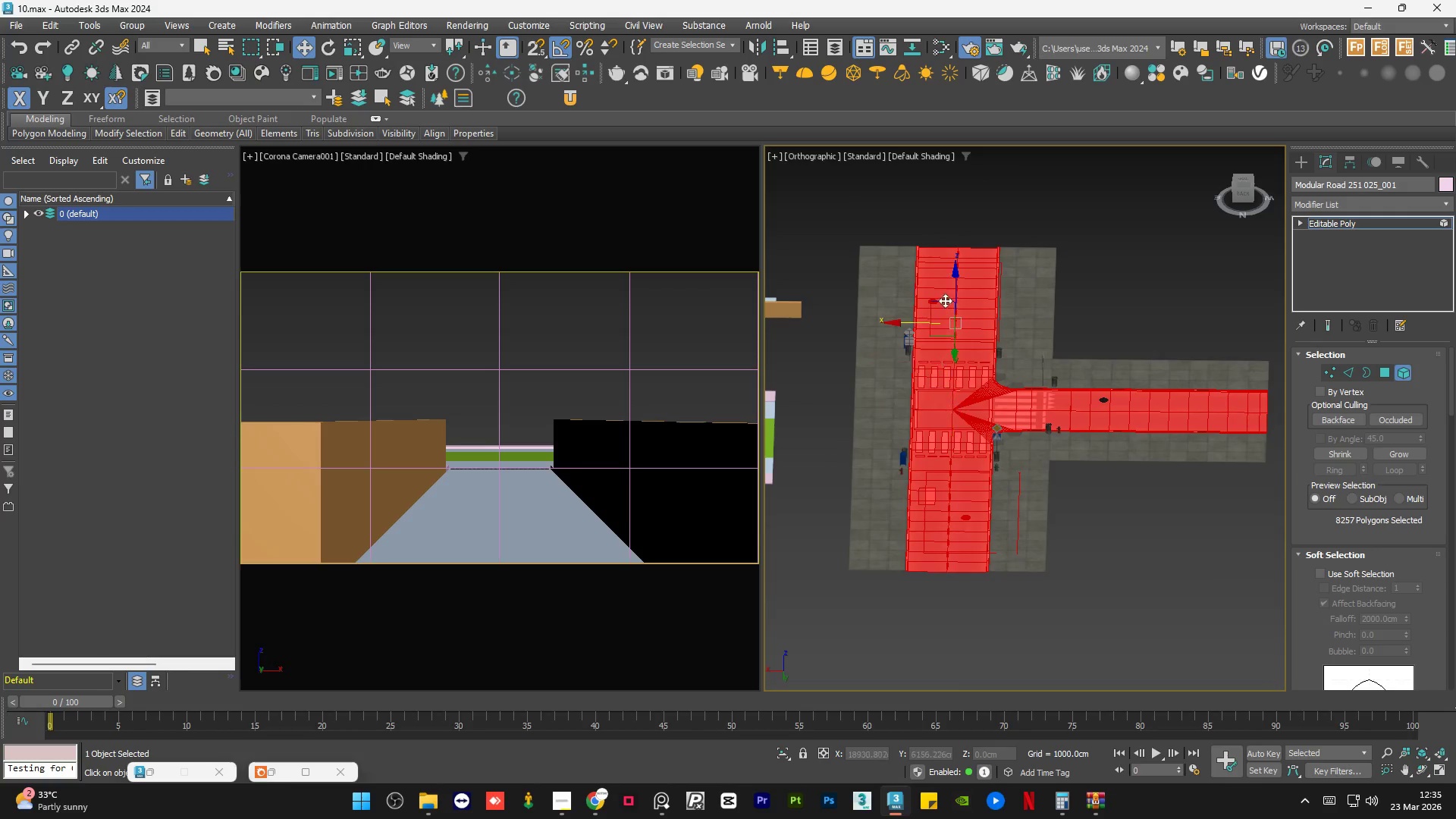 
hold_key(key=ControlLeft, duration=1.2)
 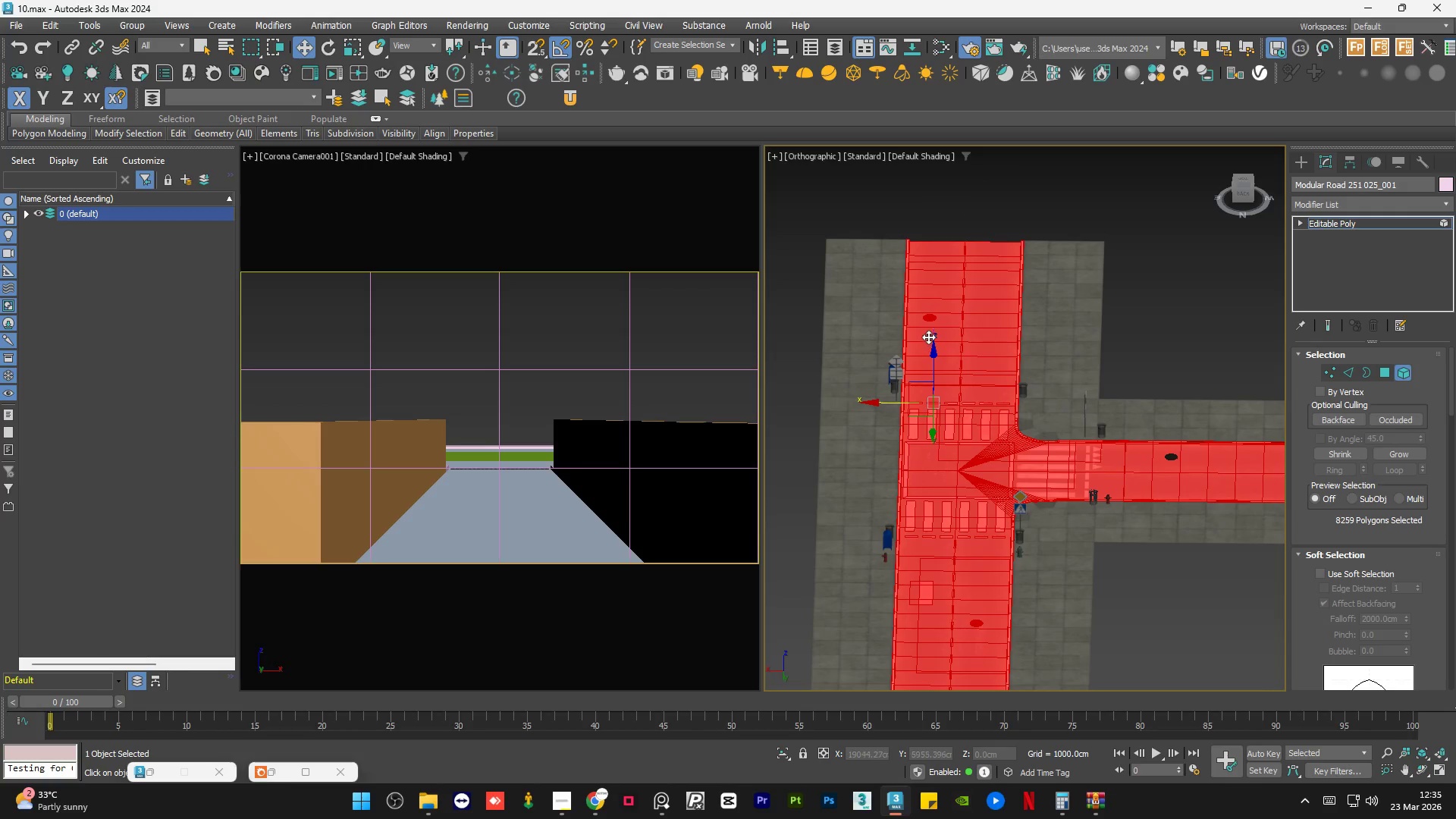 
scroll: coordinate [940, 262], scroll_direction: up, amount: 1.0
 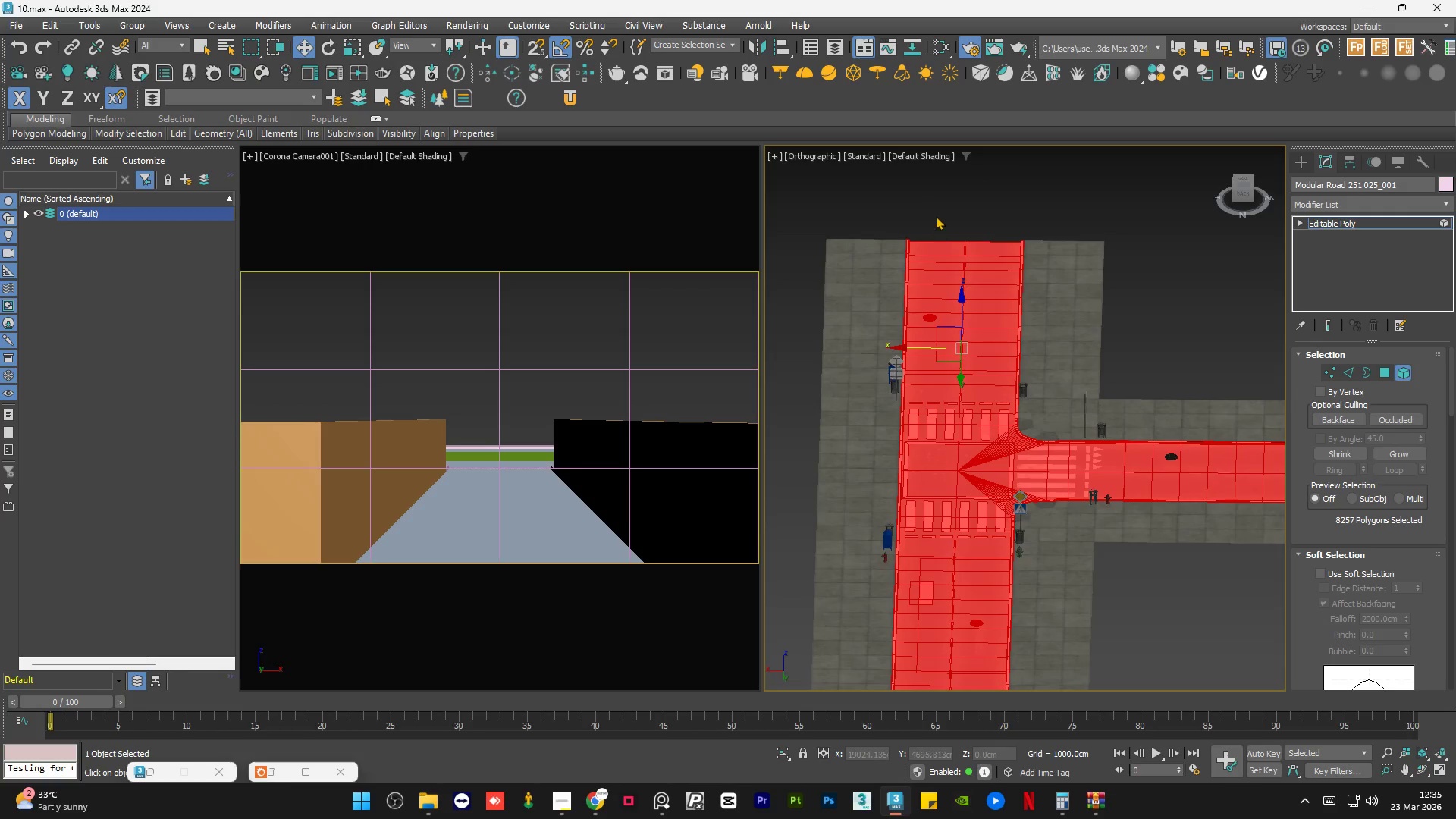 
left_click_drag(start_coordinate=[935, 203], to_coordinate=[966, 585])
 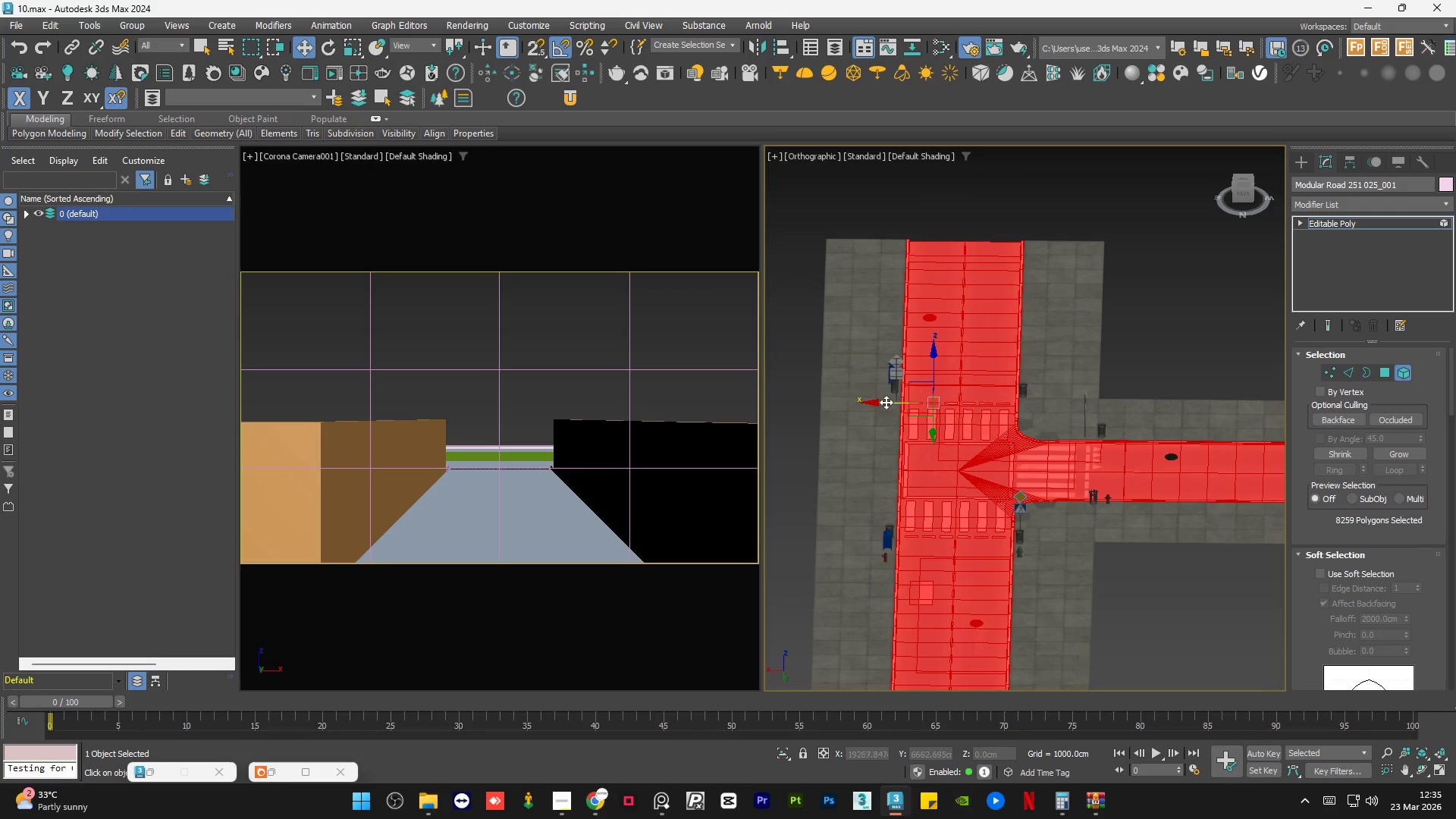 
left_click_drag(start_coordinate=[884, 401], to_coordinate=[1062, 430])
 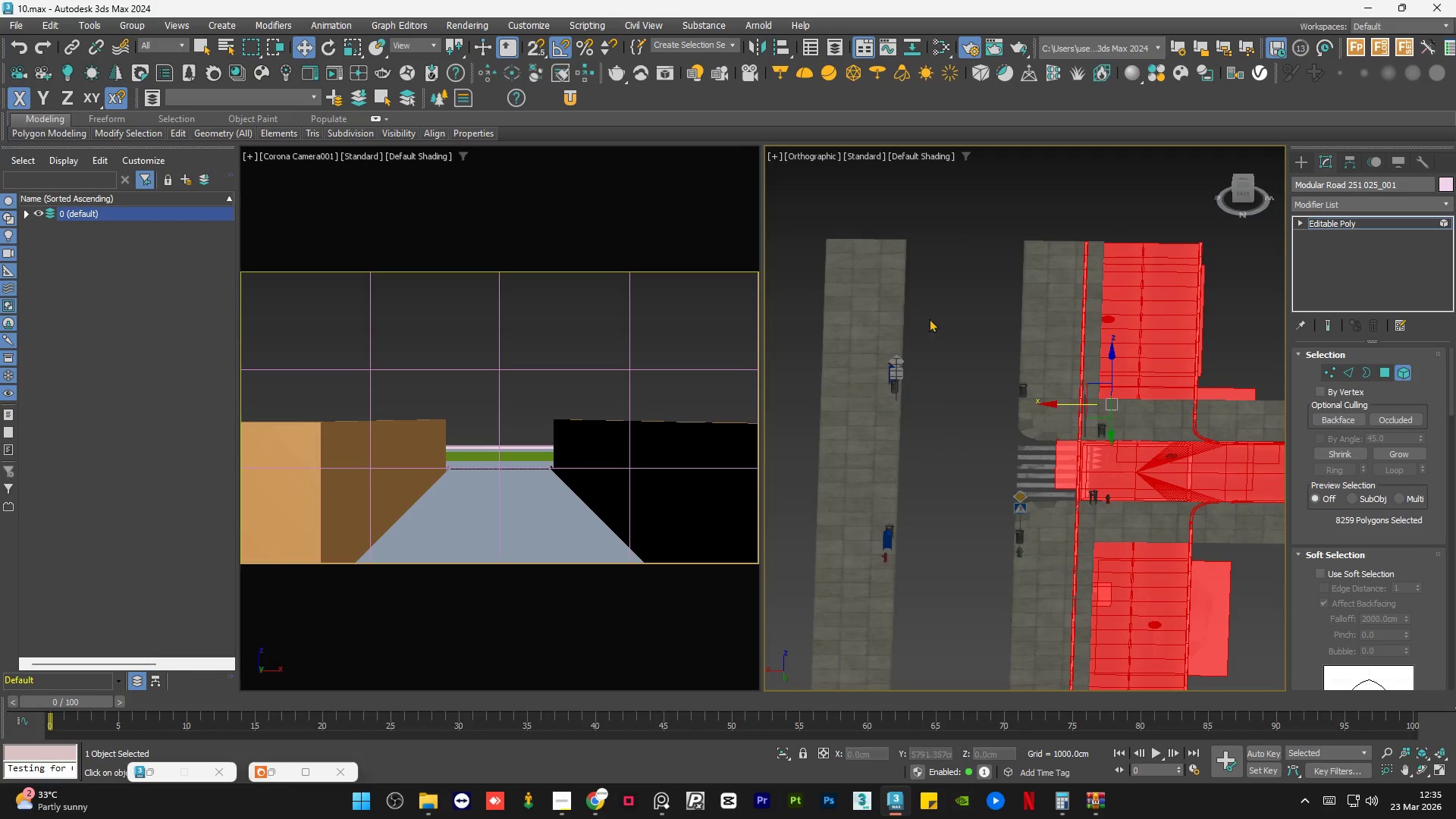 
scroll: coordinate [944, 364], scroll_direction: up, amount: 2.0
 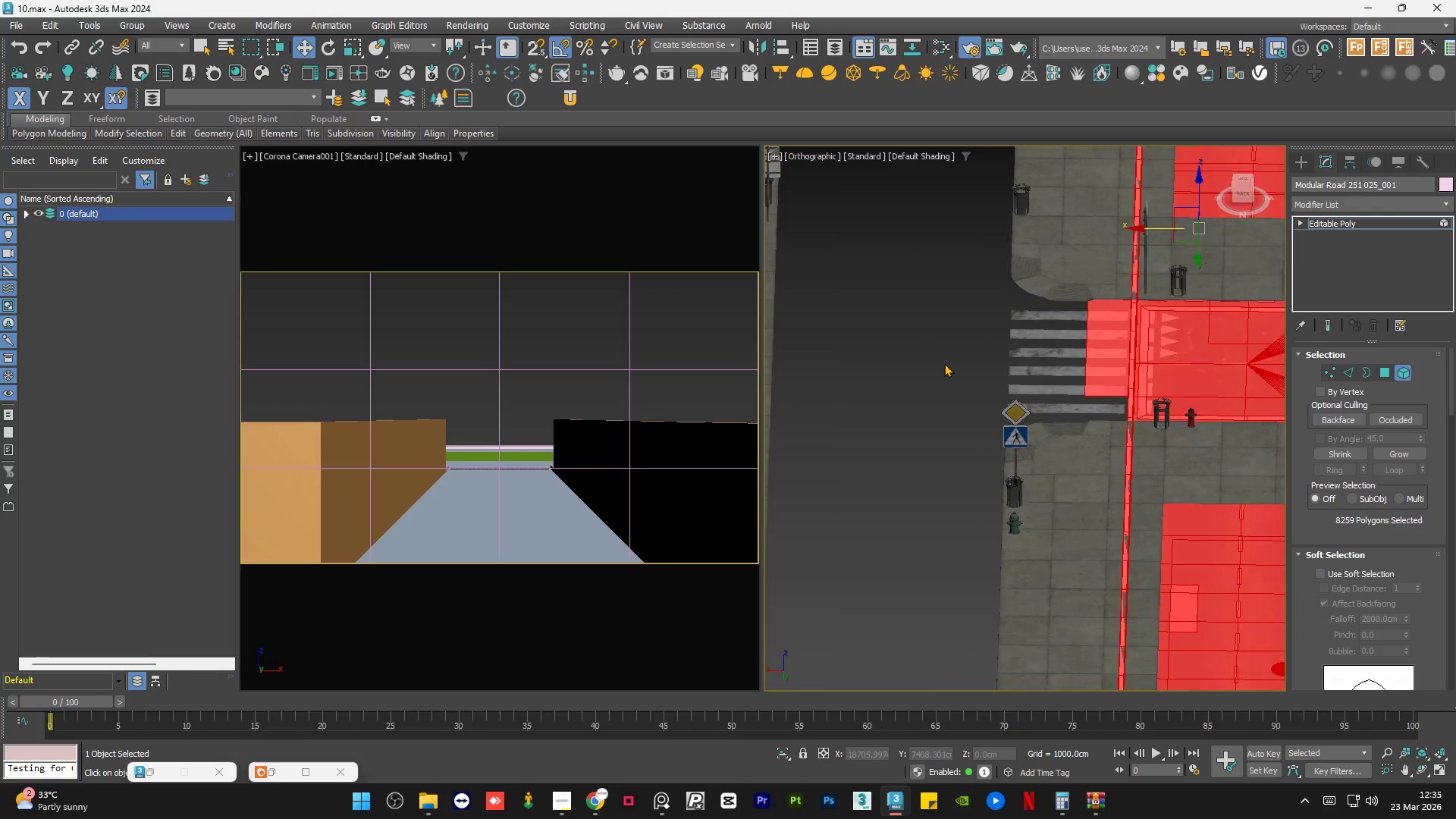 
key(Control+Z)
 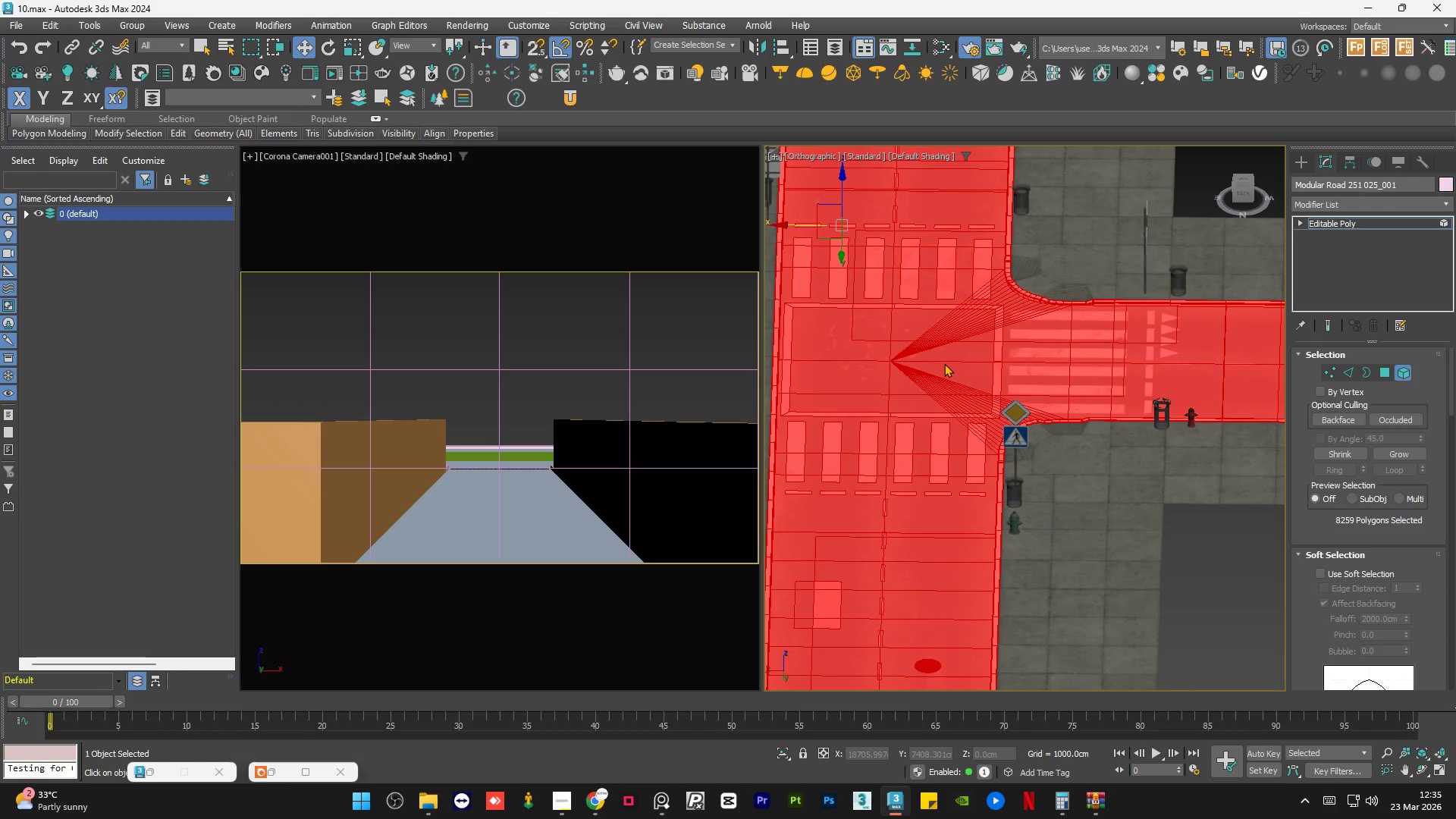 
wait(5.95)
 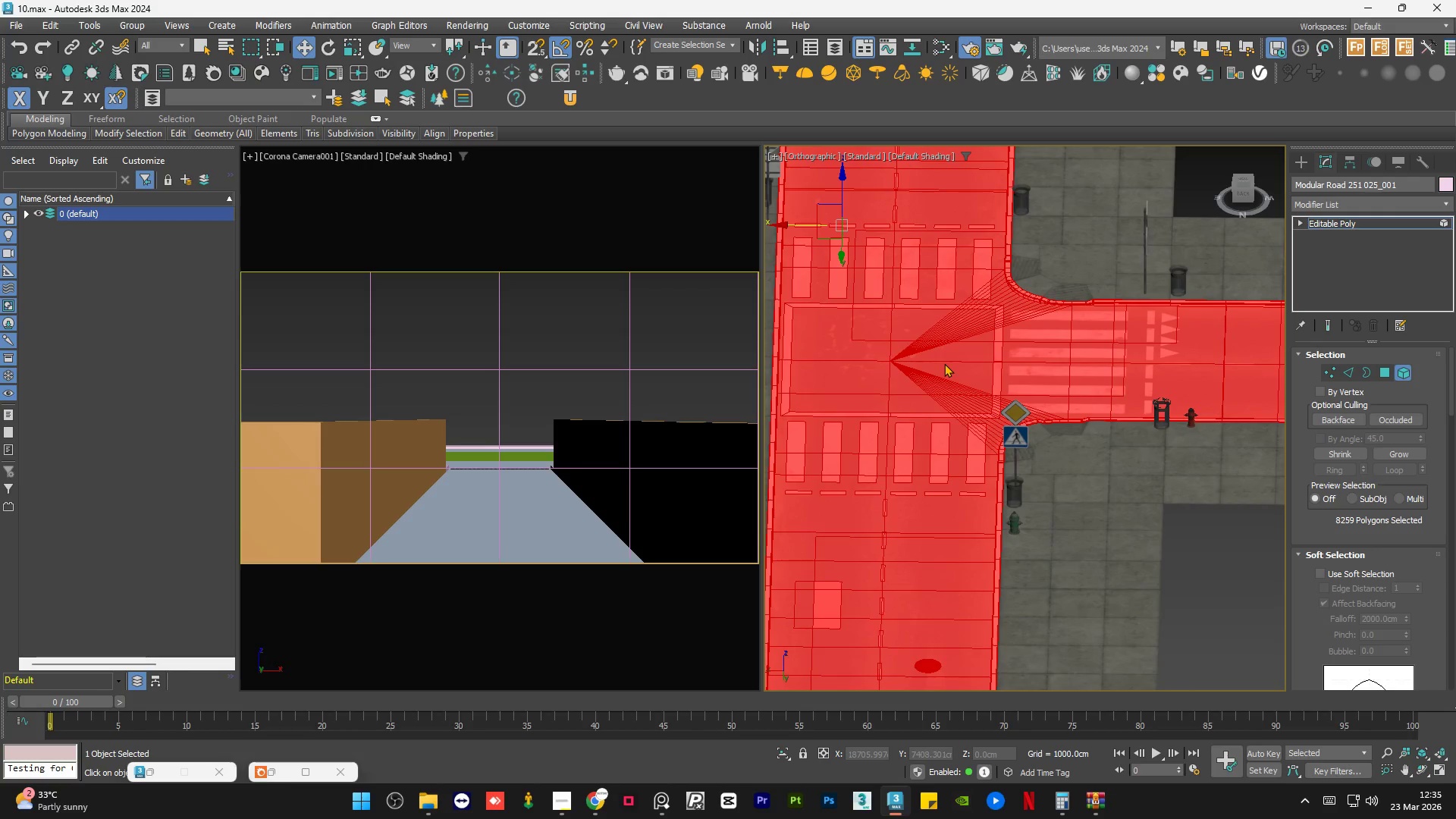 
scroll: coordinate [1056, 408], scroll_direction: down, amount: 4.0
 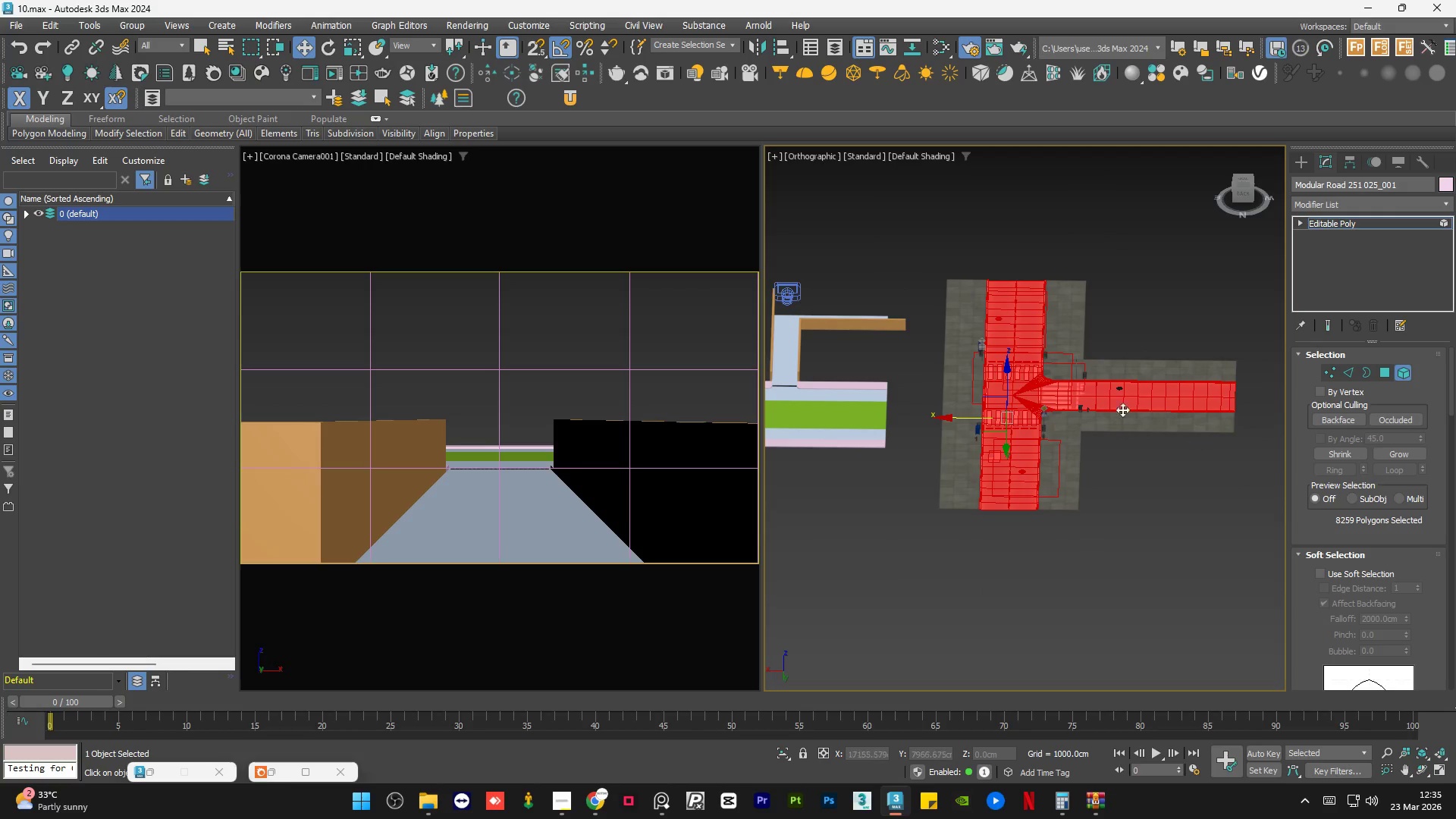 
scroll: coordinate [1222, 437], scroll_direction: up, amount: 1.0
 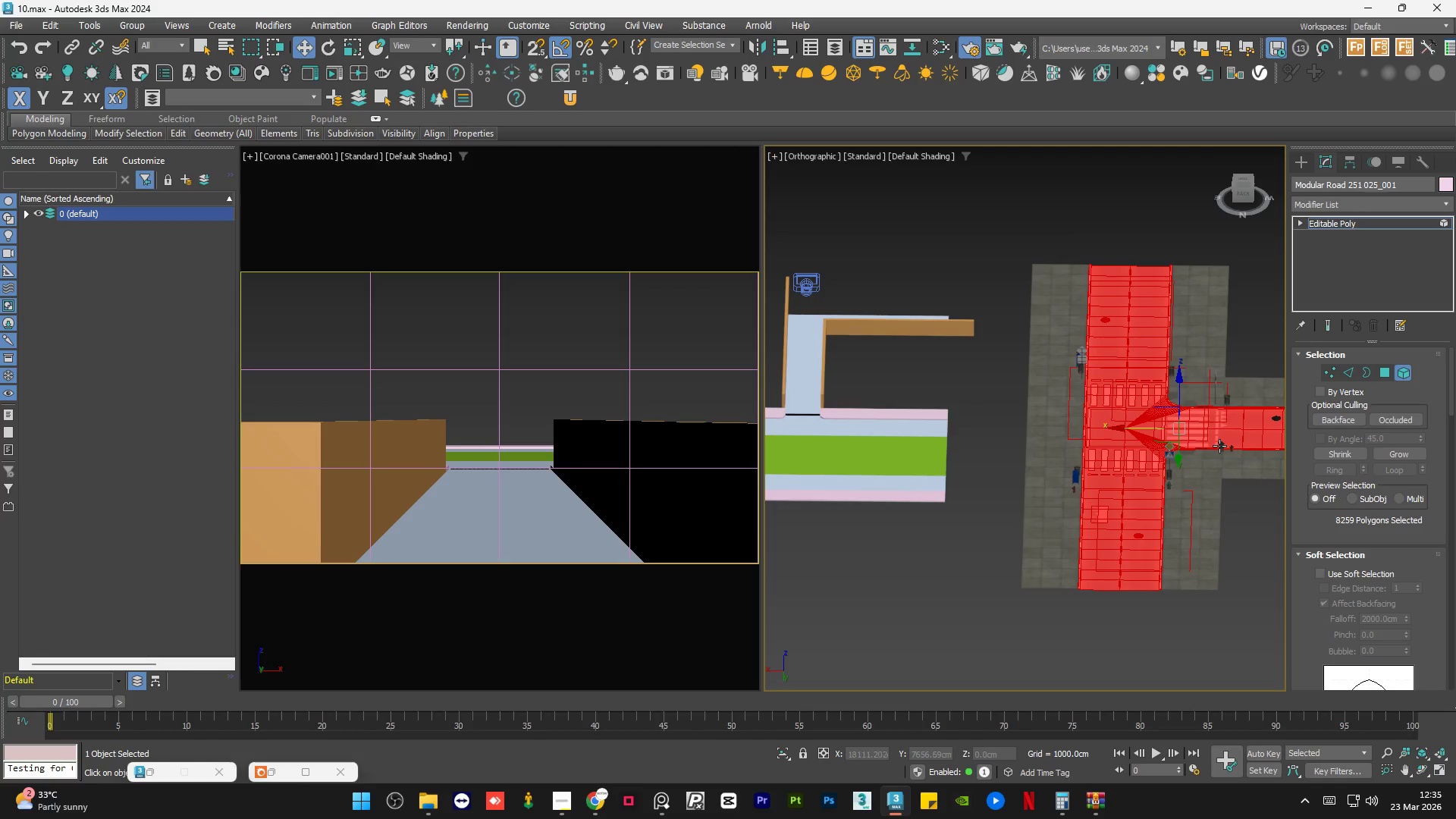 
scroll: coordinate [1219, 446], scroll_direction: down, amount: 1.0
 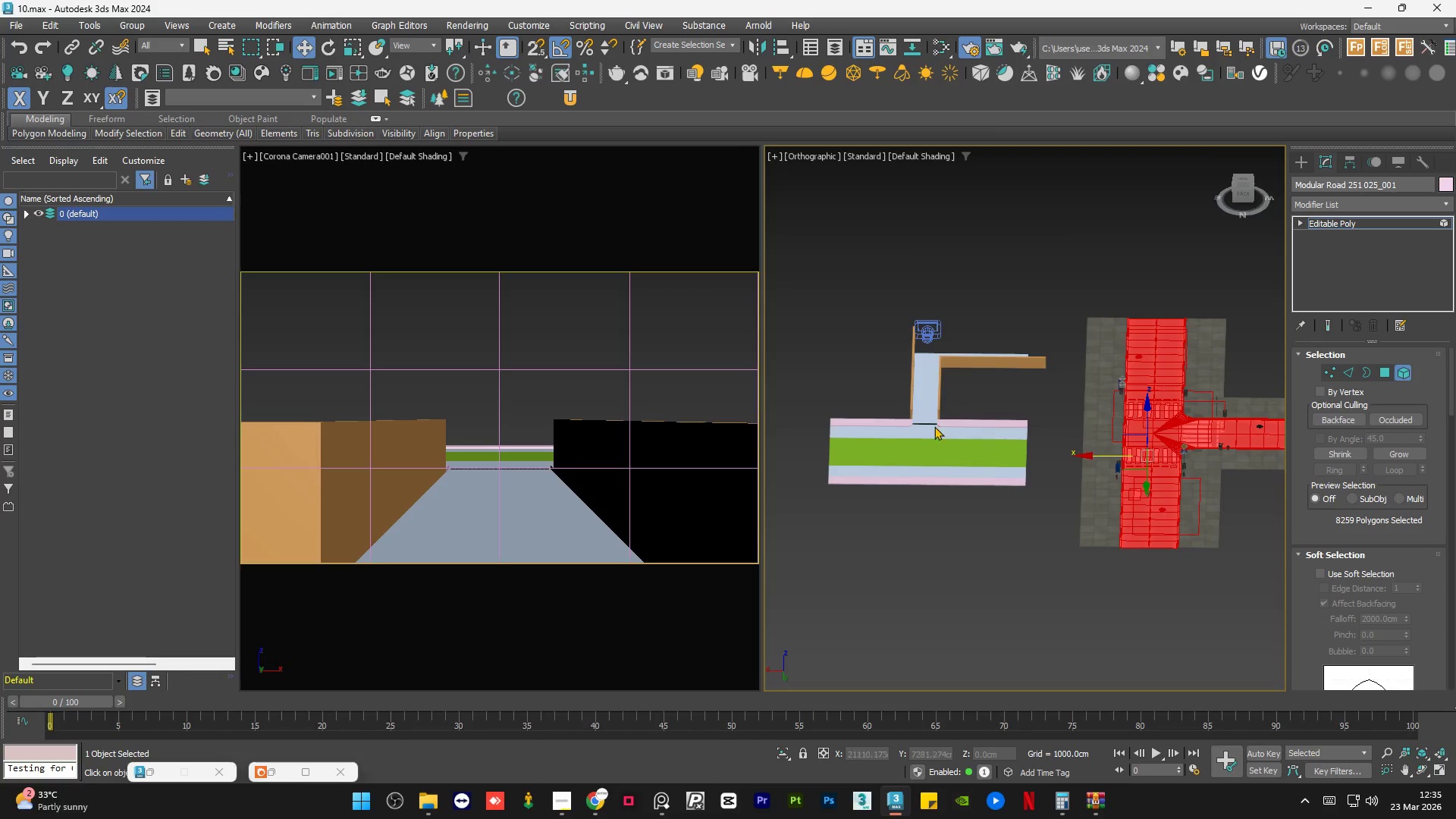 
scroll: coordinate [948, 416], scroll_direction: none, amount: 0.0
 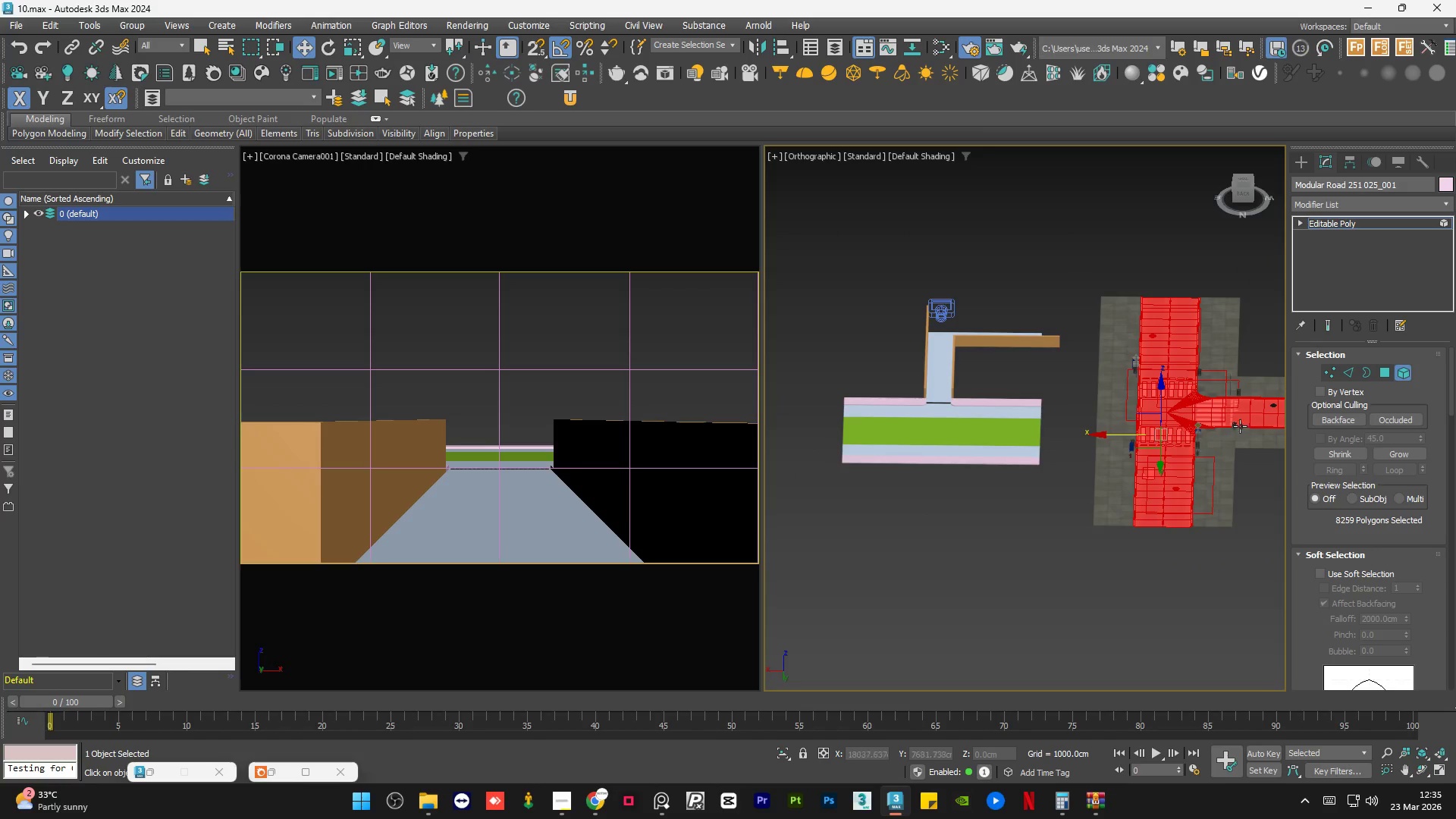 
scroll: coordinate [1177, 471], scroll_direction: up, amount: 5.0
 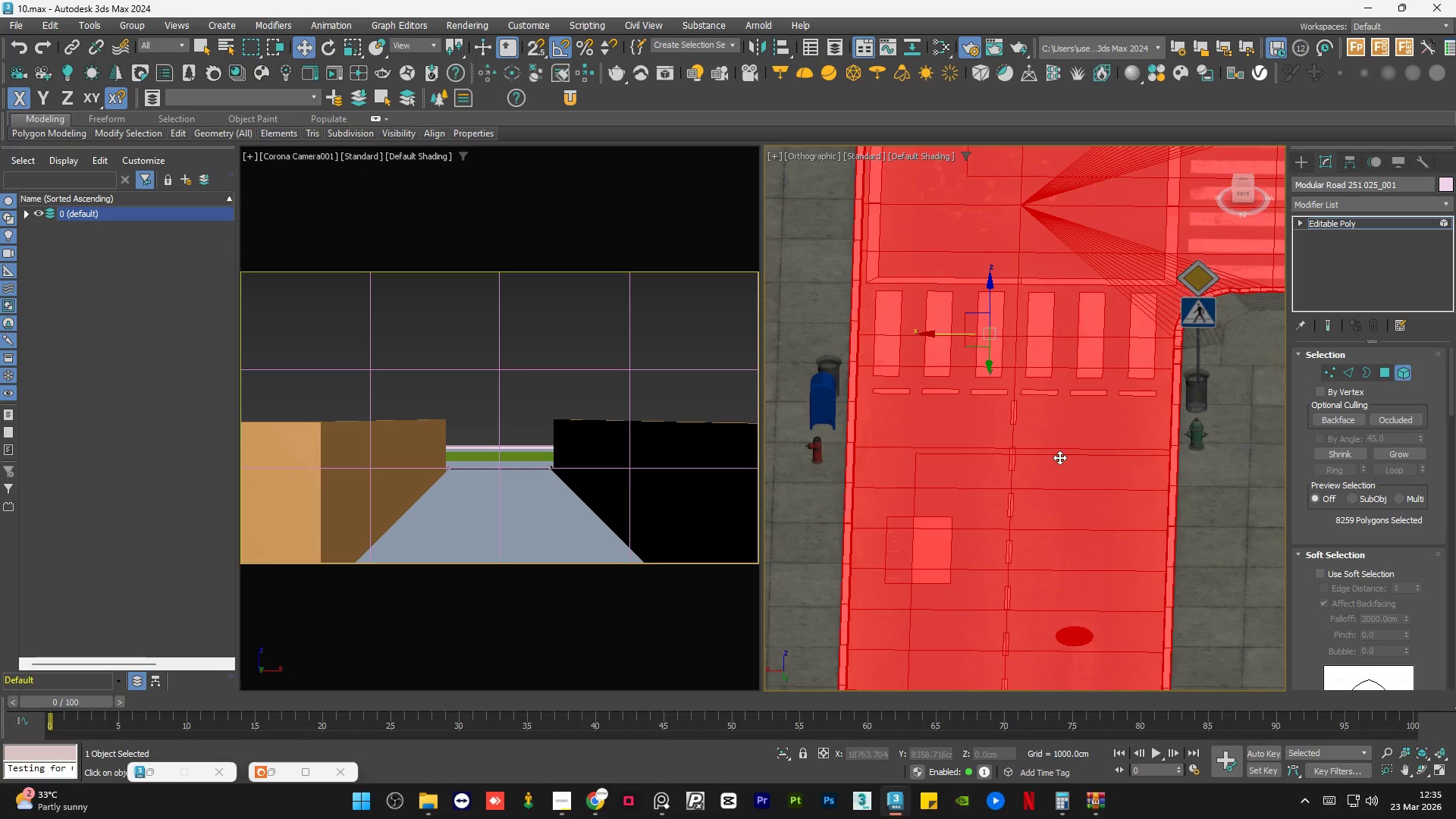 
wait(12.75)
 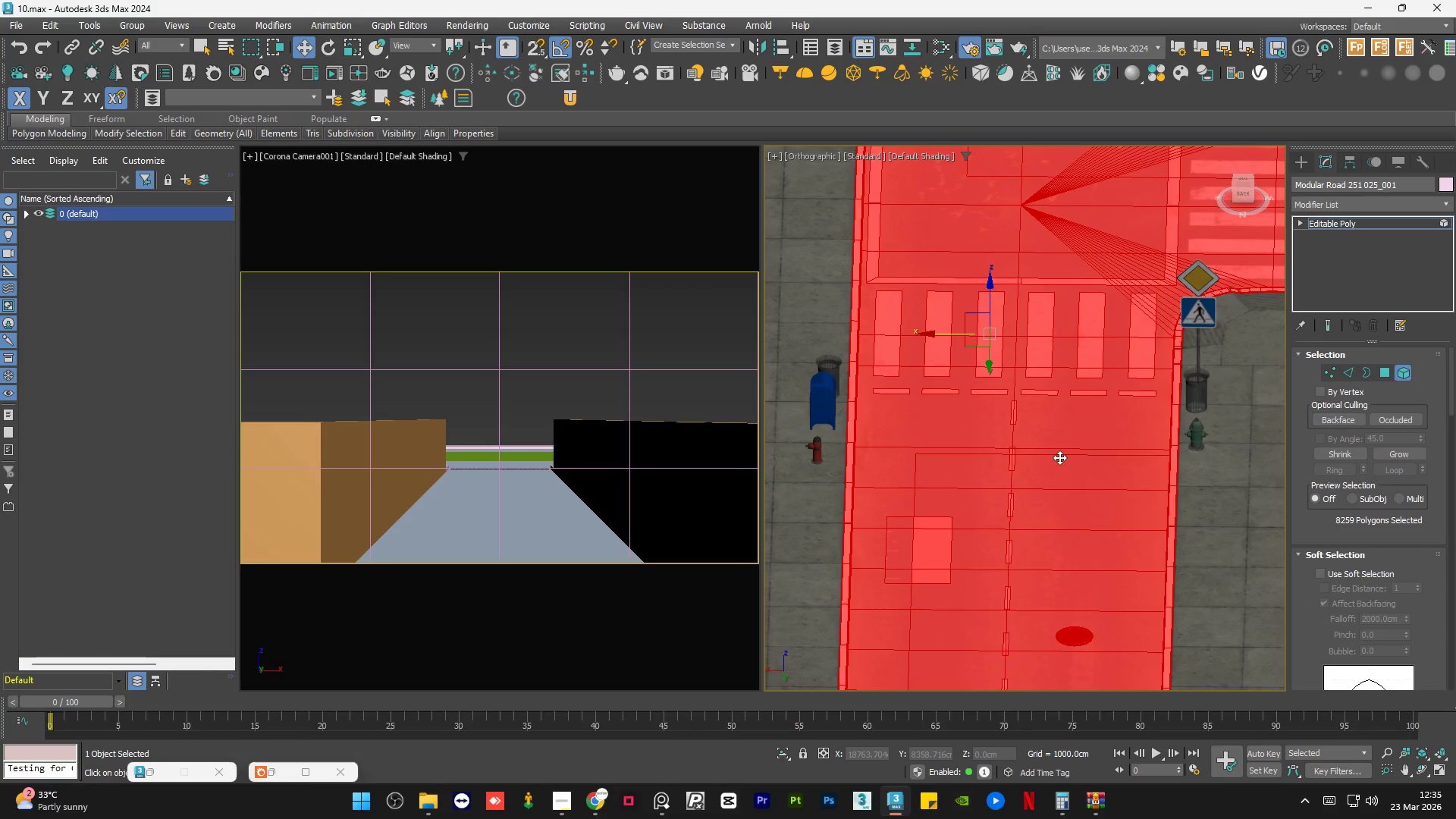 
scroll: coordinate [1025, 472], scroll_direction: down, amount: 5.0
 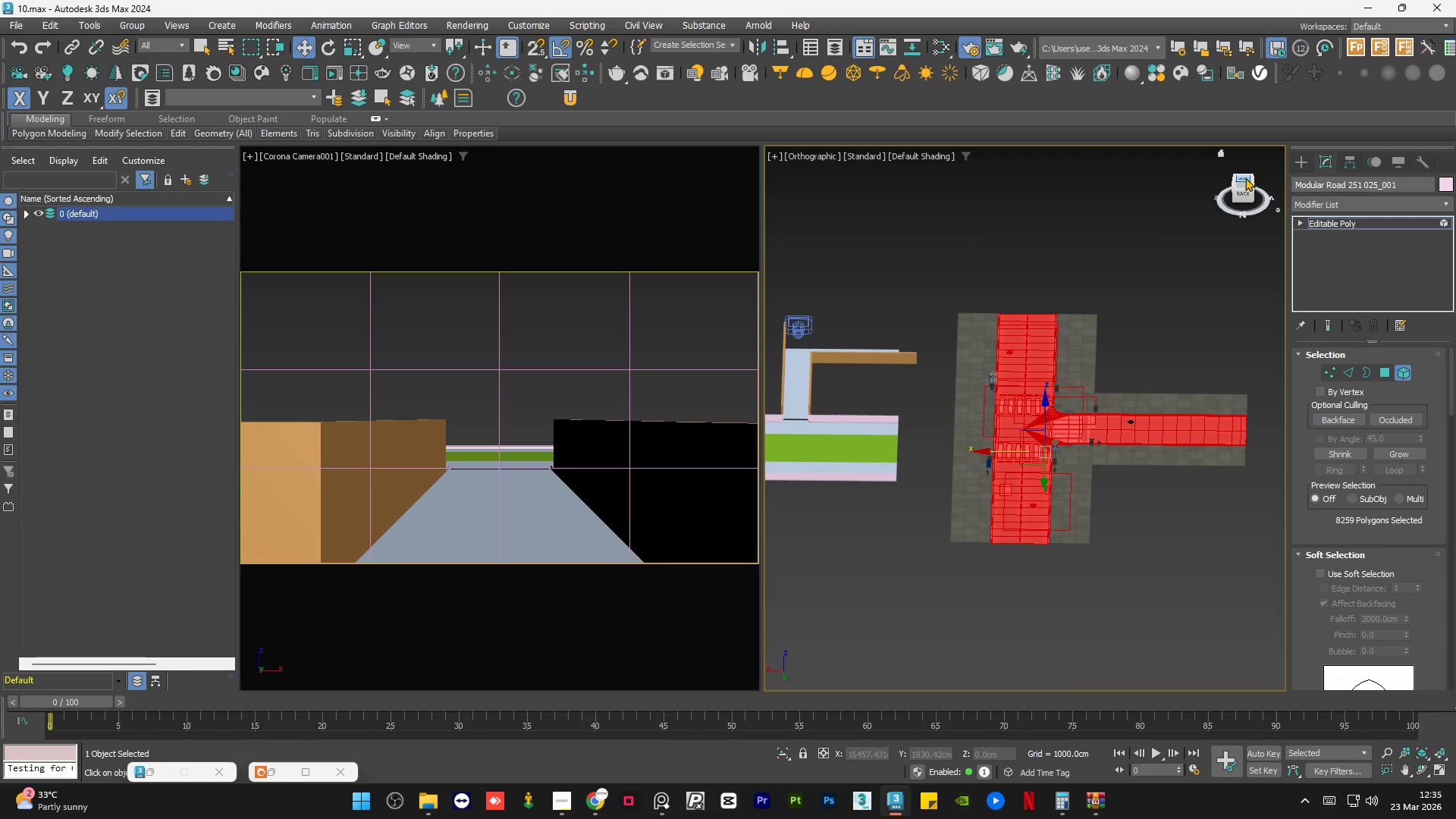 
left_click([1241, 178])
 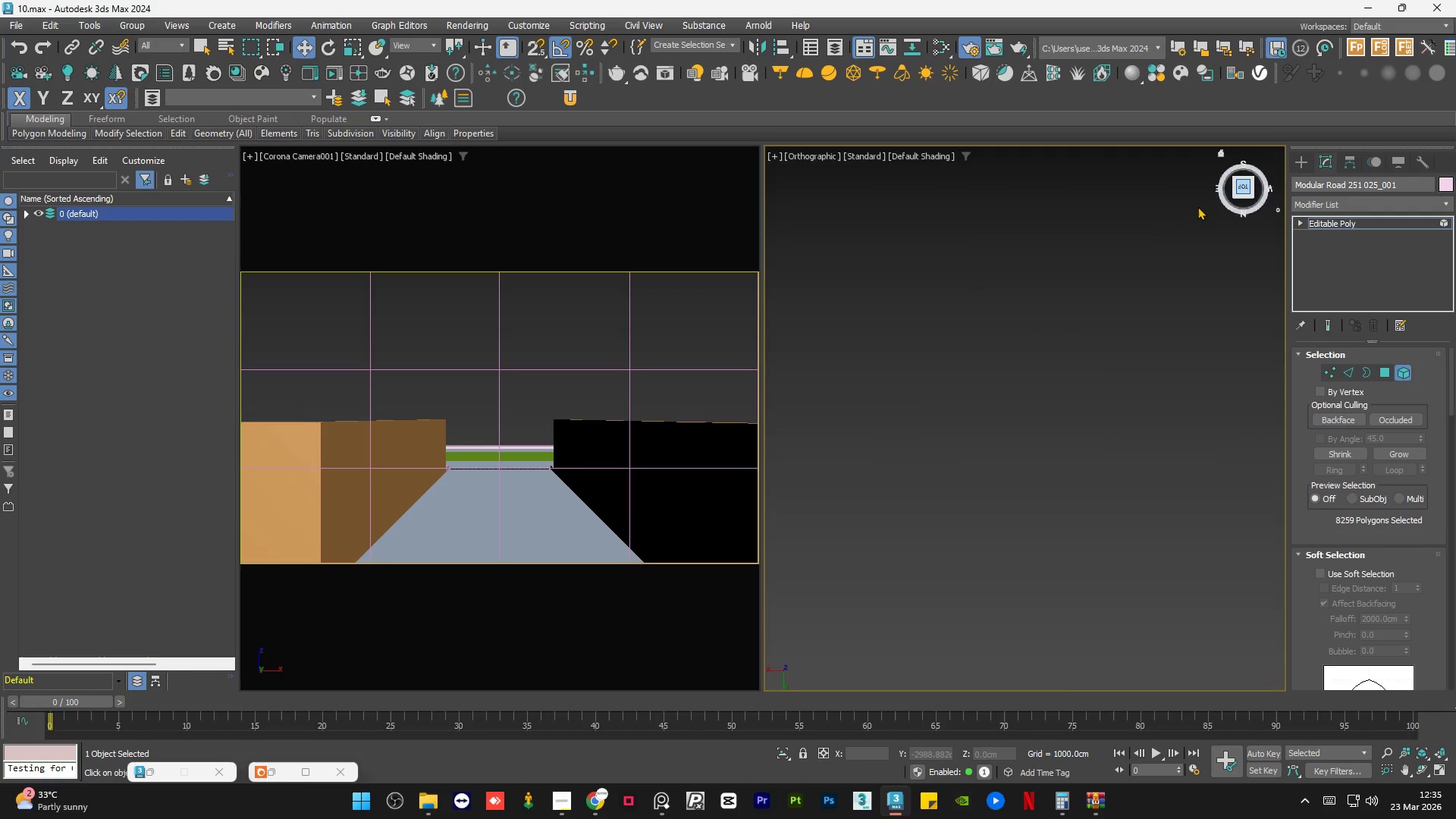 
scroll: coordinate [1082, 276], scroll_direction: down, amount: 5.0
 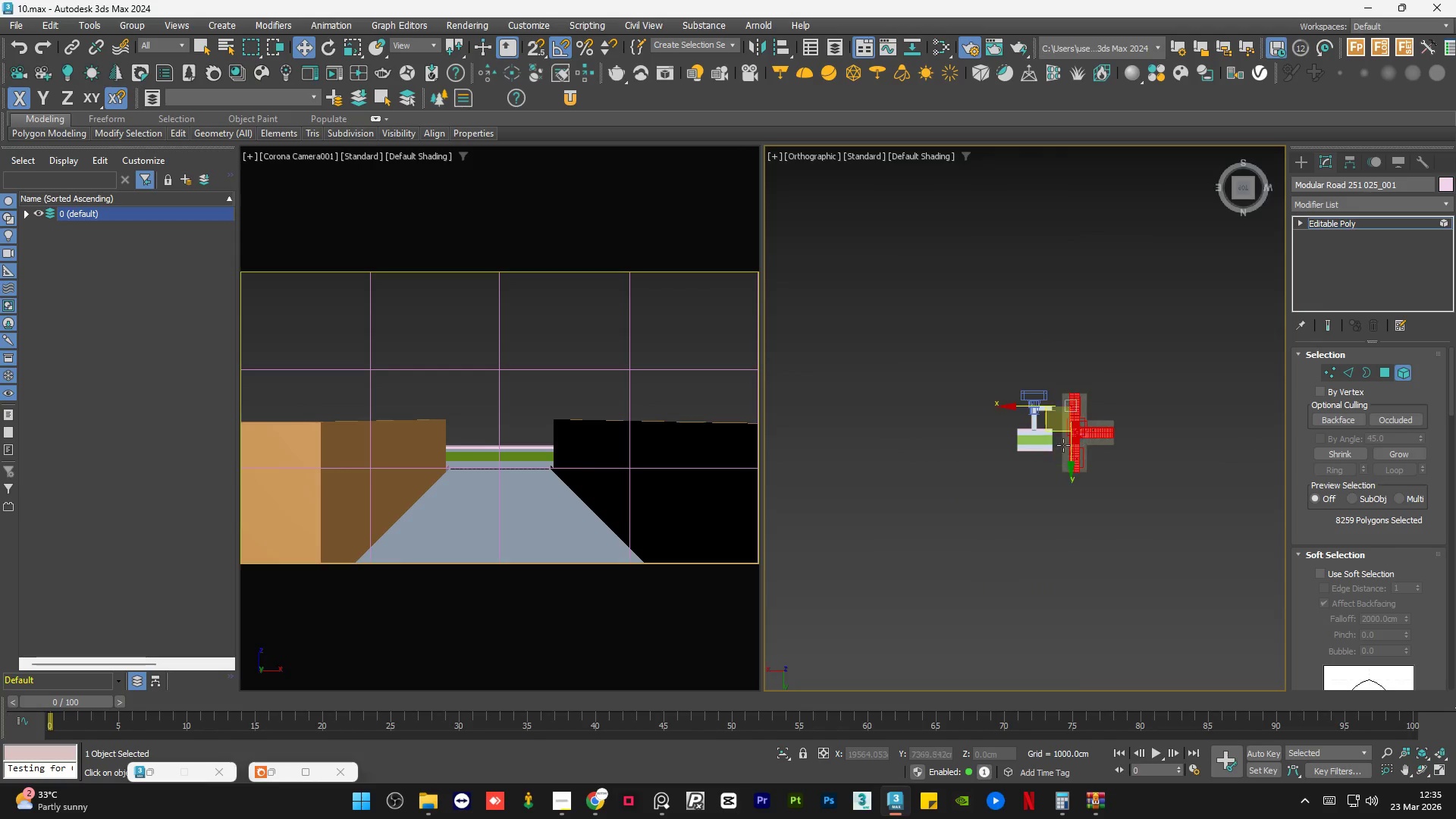 
scroll: coordinate [1108, 441], scroll_direction: up, amount: 3.0
 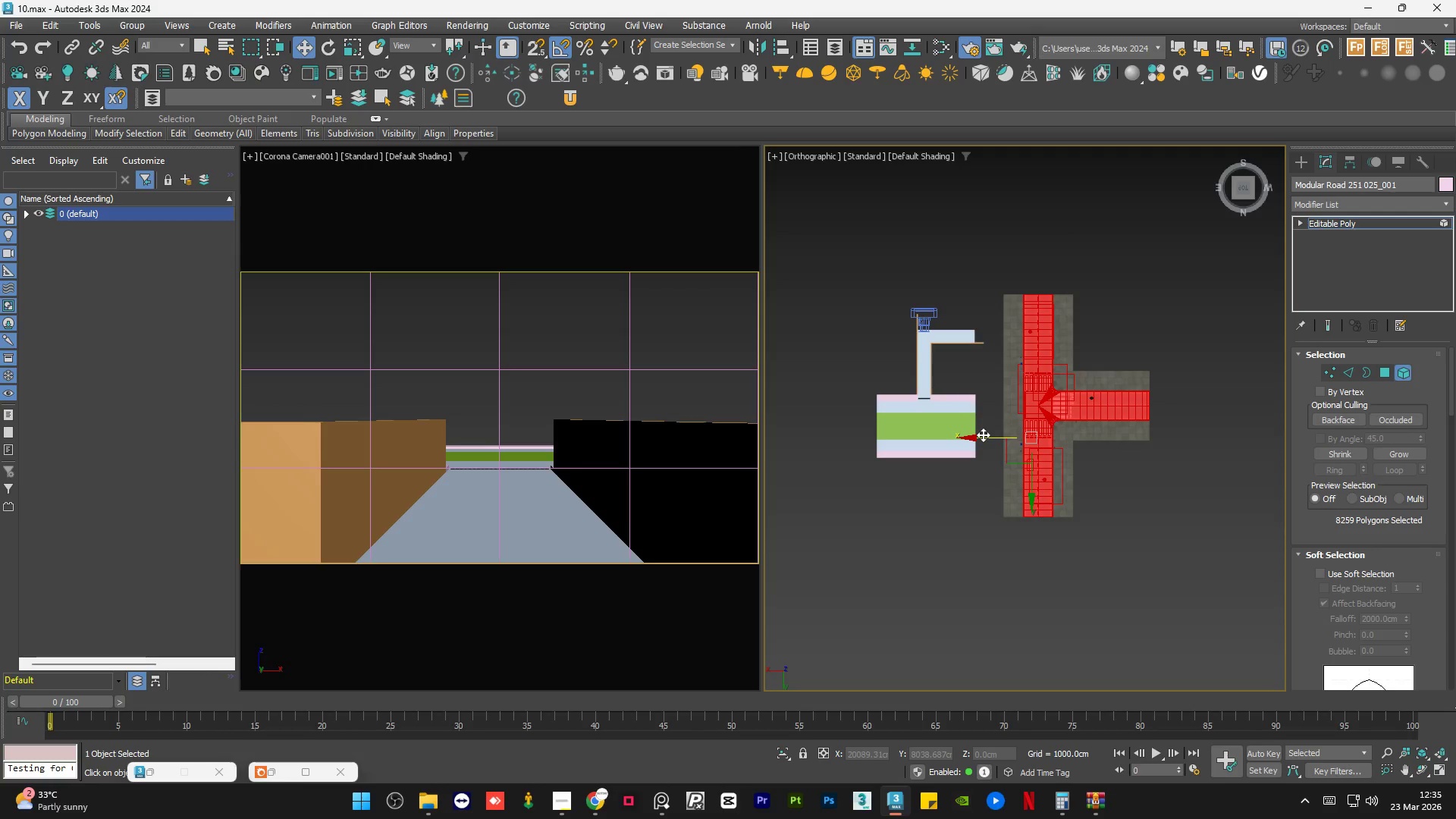 
left_click_drag(start_coordinate=[984, 435], to_coordinate=[776, 447])
 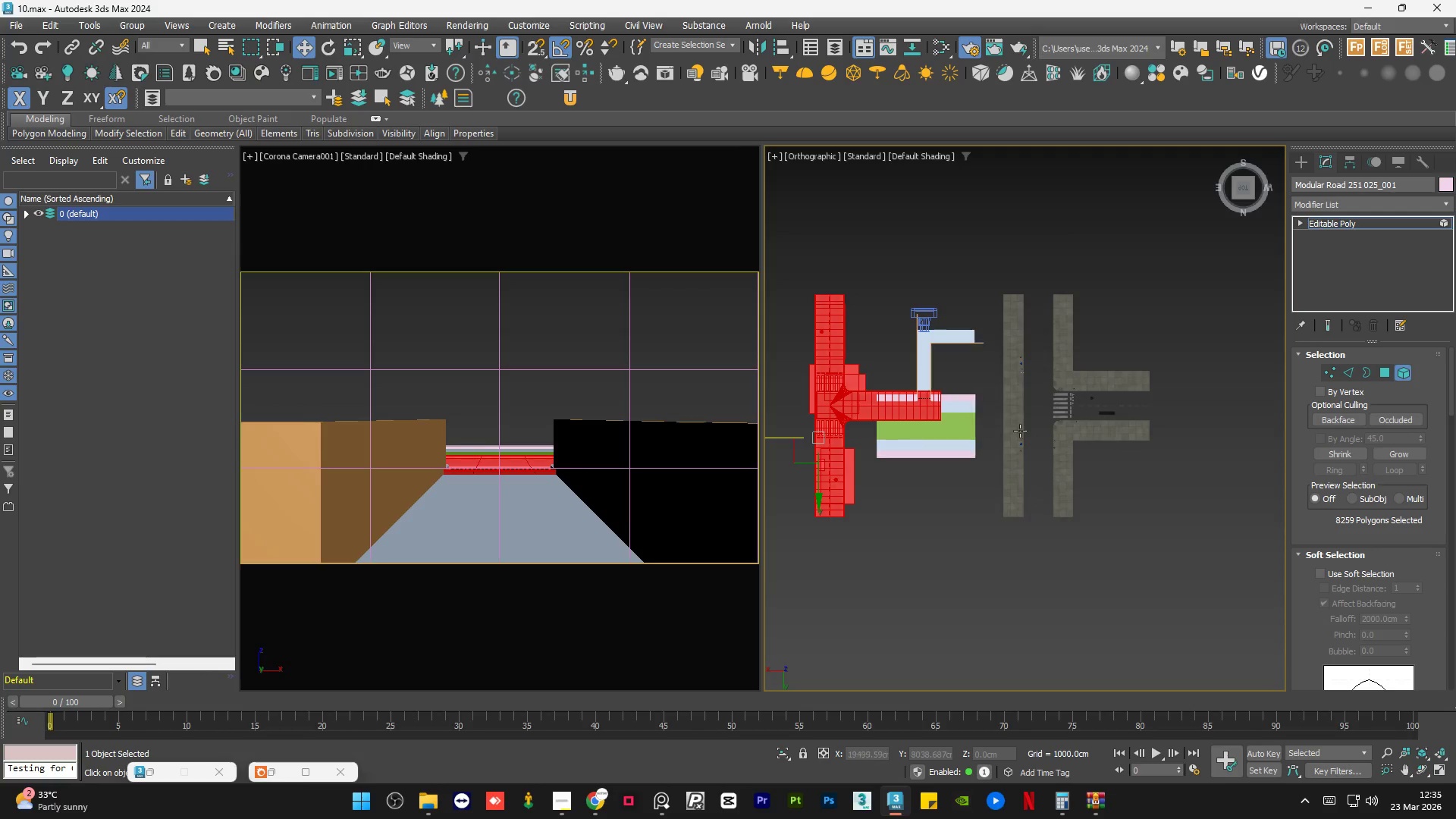 
scroll: coordinate [1035, 430], scroll_direction: down, amount: 2.0
 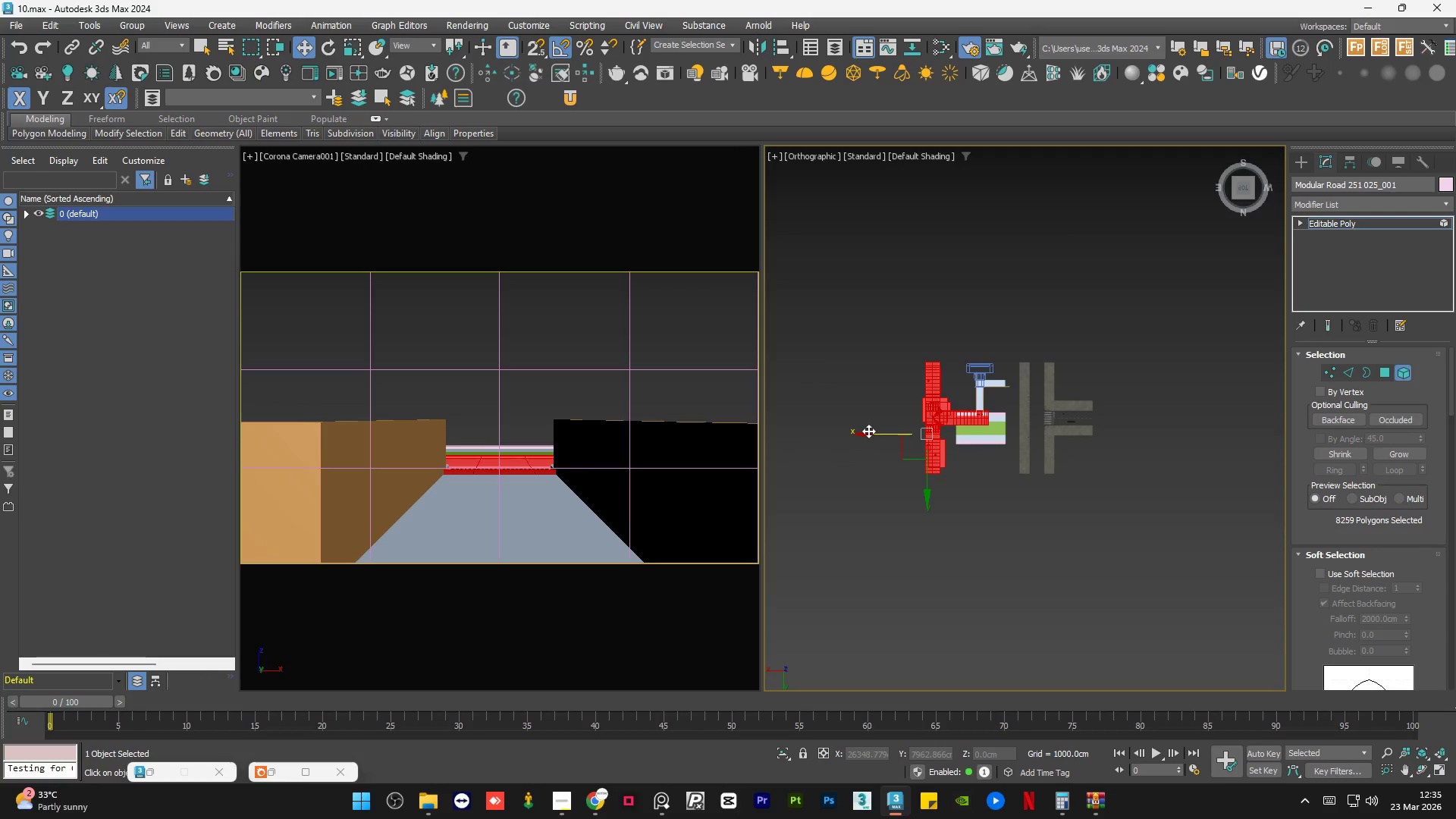 
left_click([868, 430])
 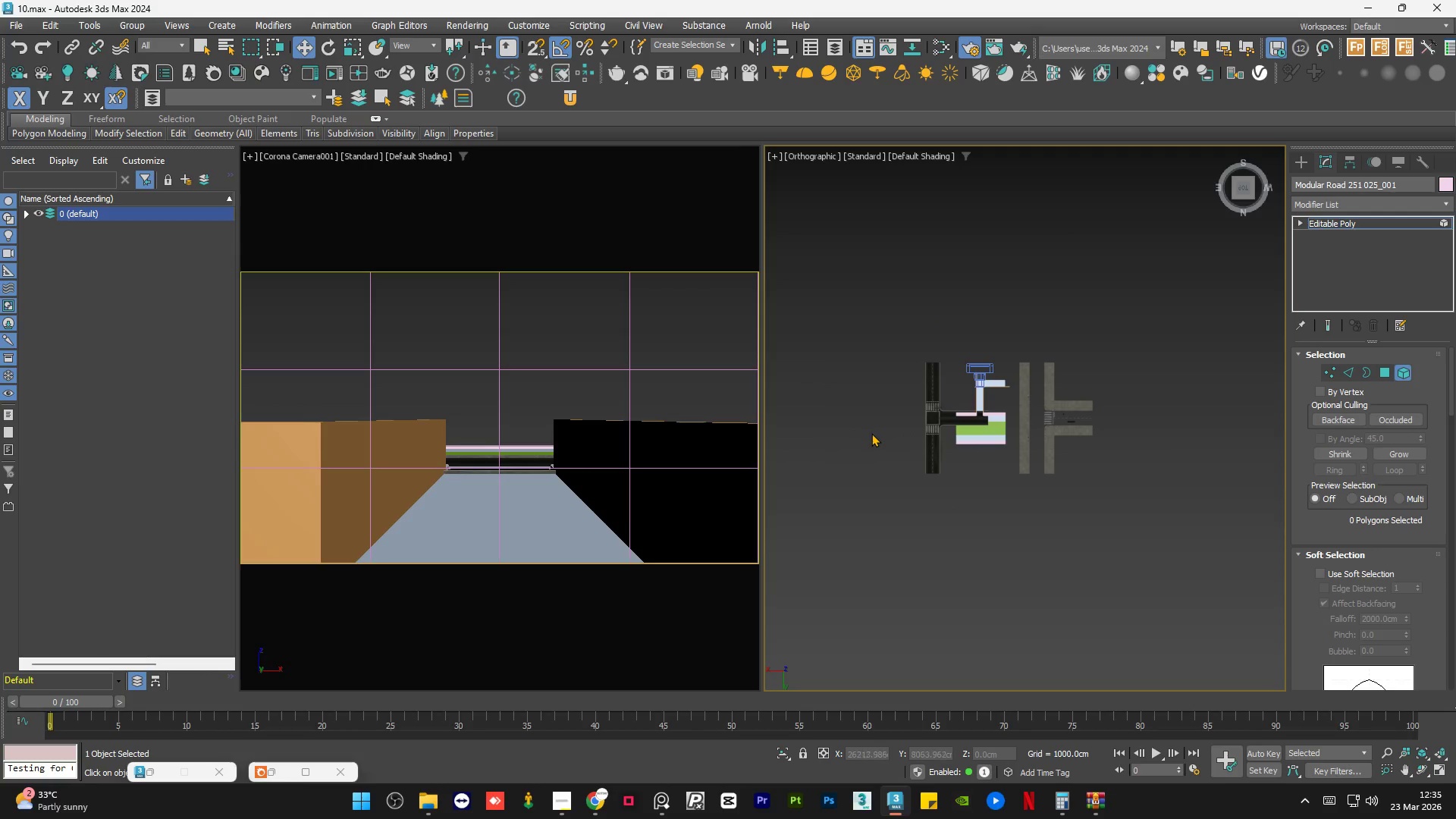 
key(Control+Z)
 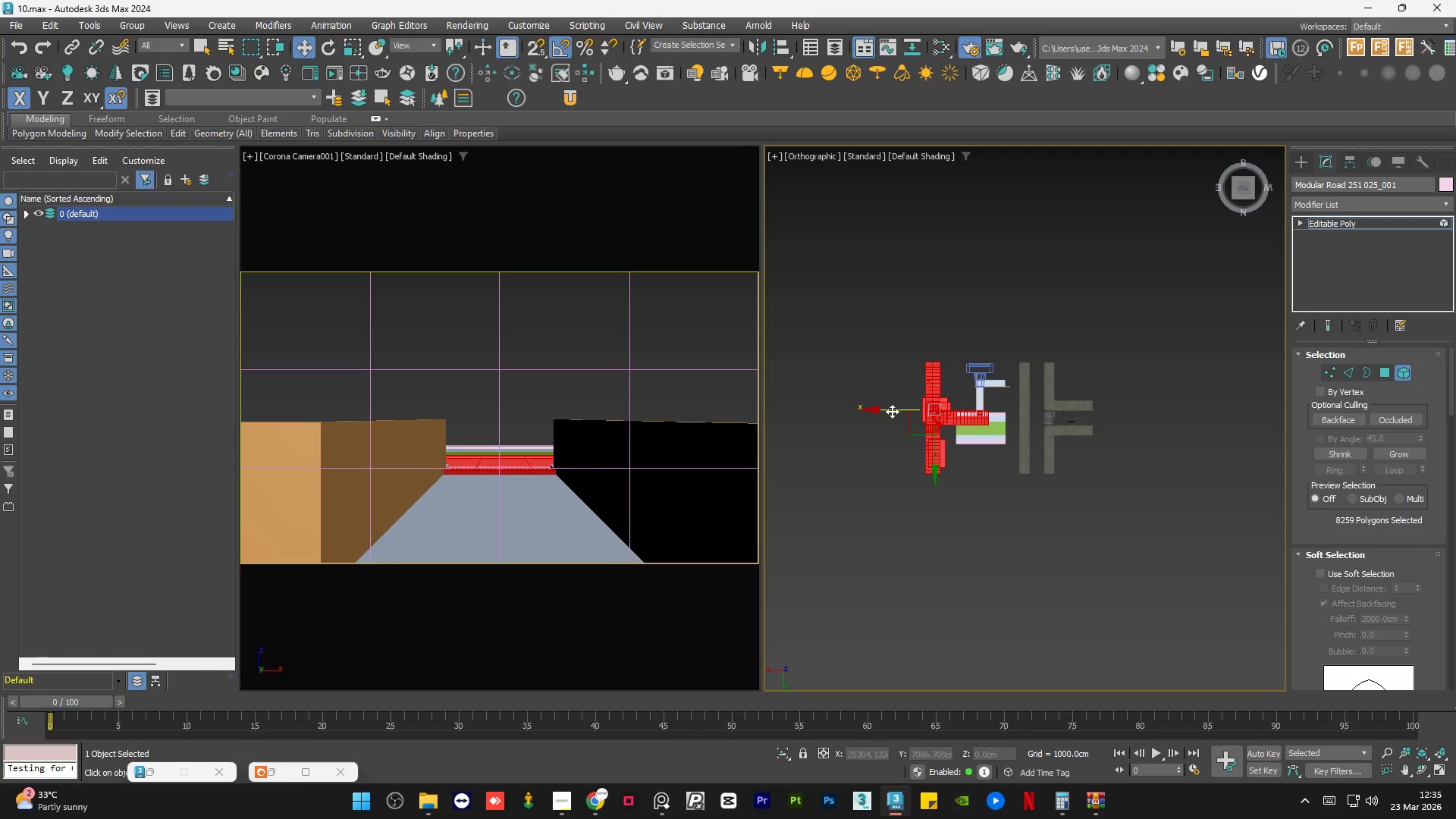 
left_click_drag(start_coordinate=[892, 411], to_coordinate=[836, 414])
 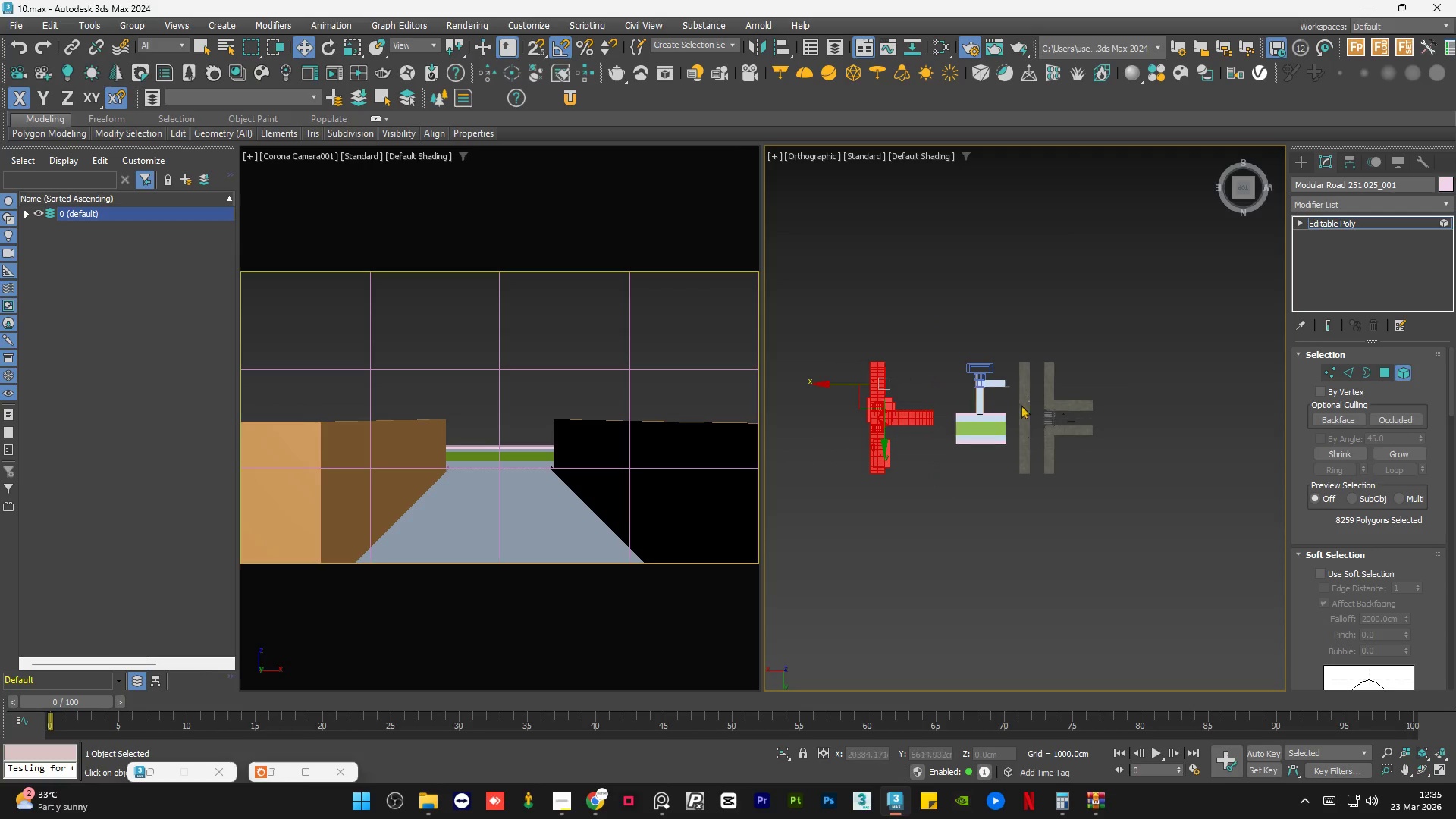 
scroll: coordinate [1051, 416], scroll_direction: up, amount: 6.0
 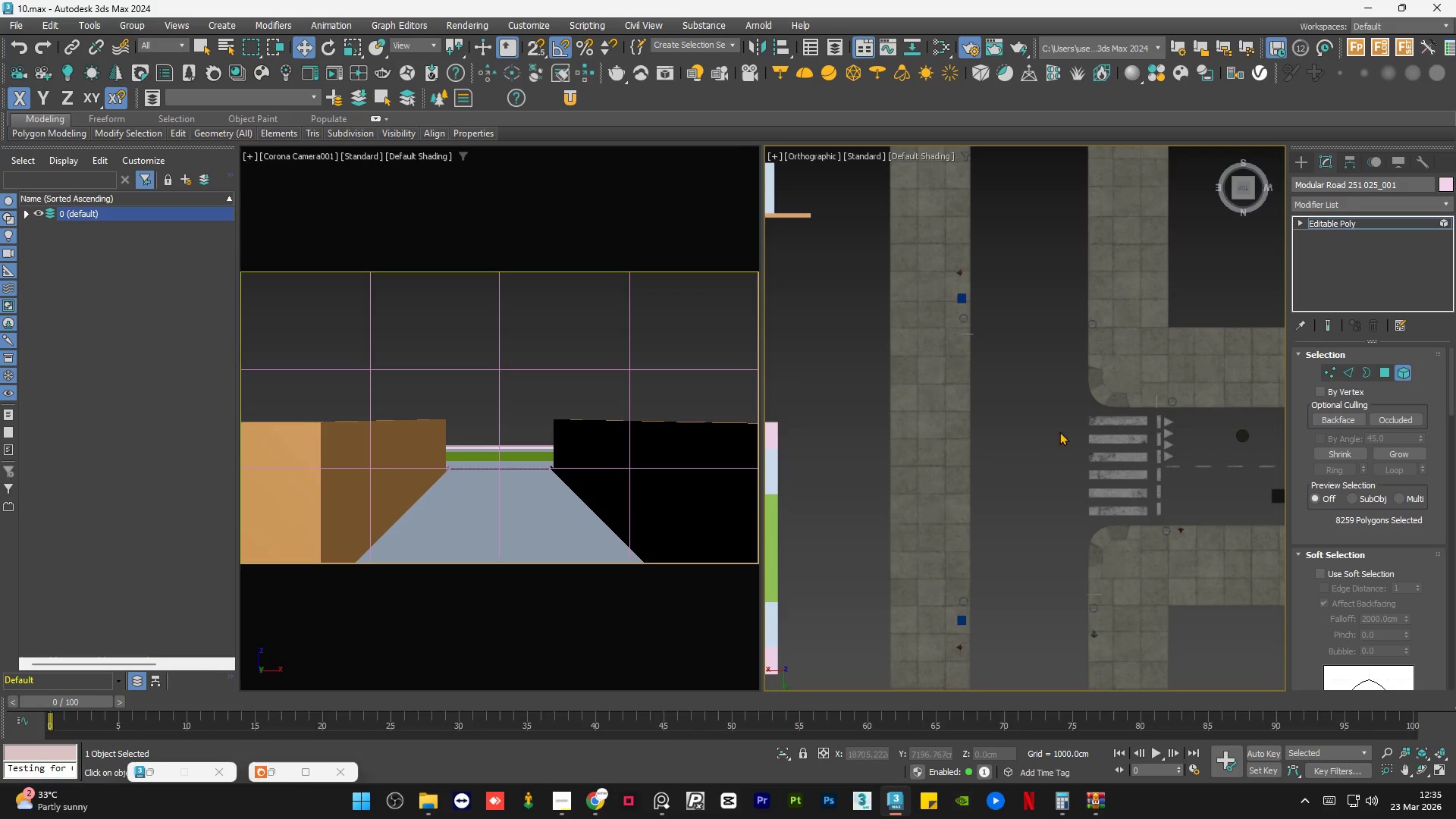 
left_click([1042, 432])
 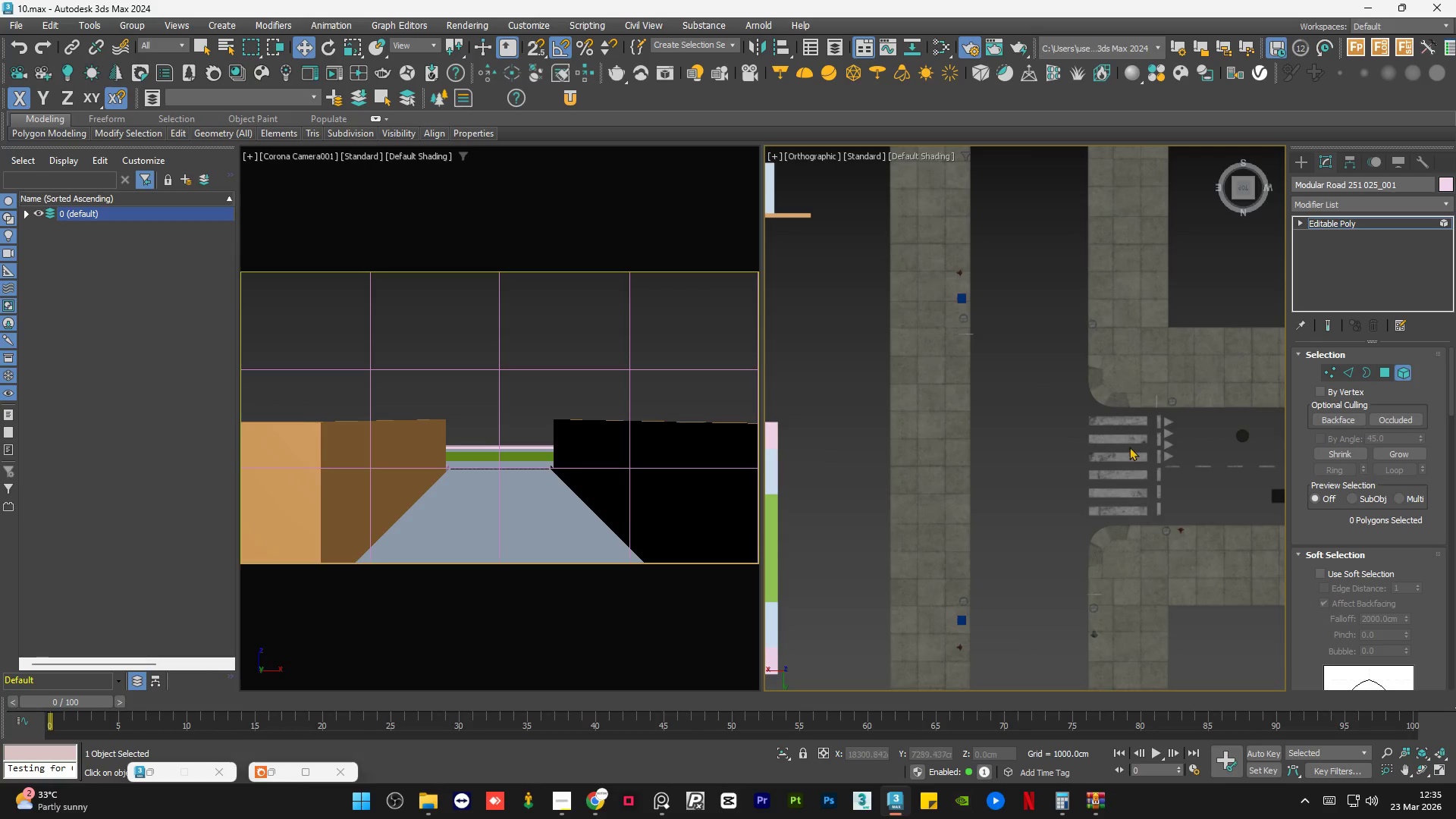 
left_click([1169, 387])
 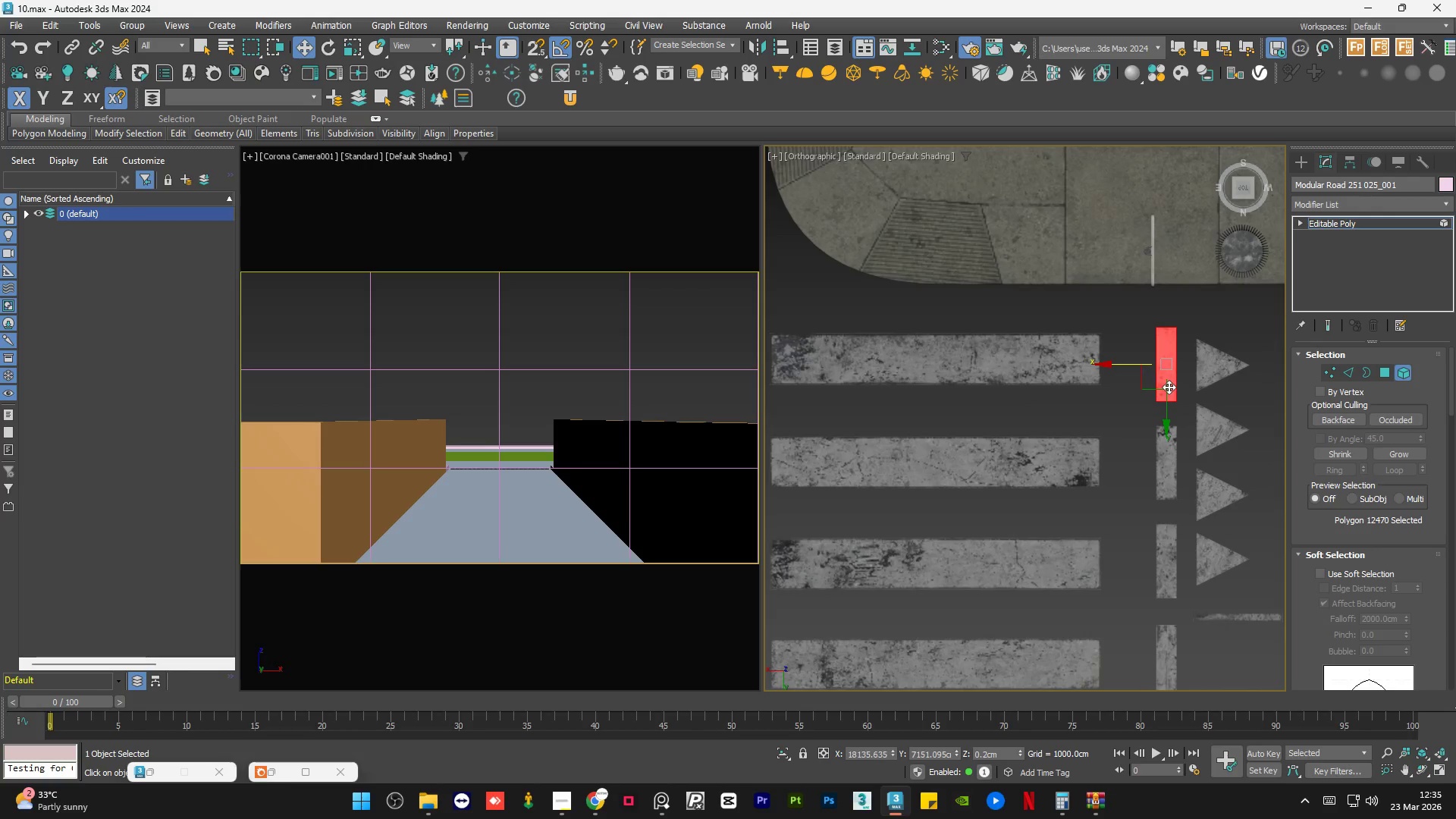 
scroll: coordinate [1171, 416], scroll_direction: up, amount: 5.0
 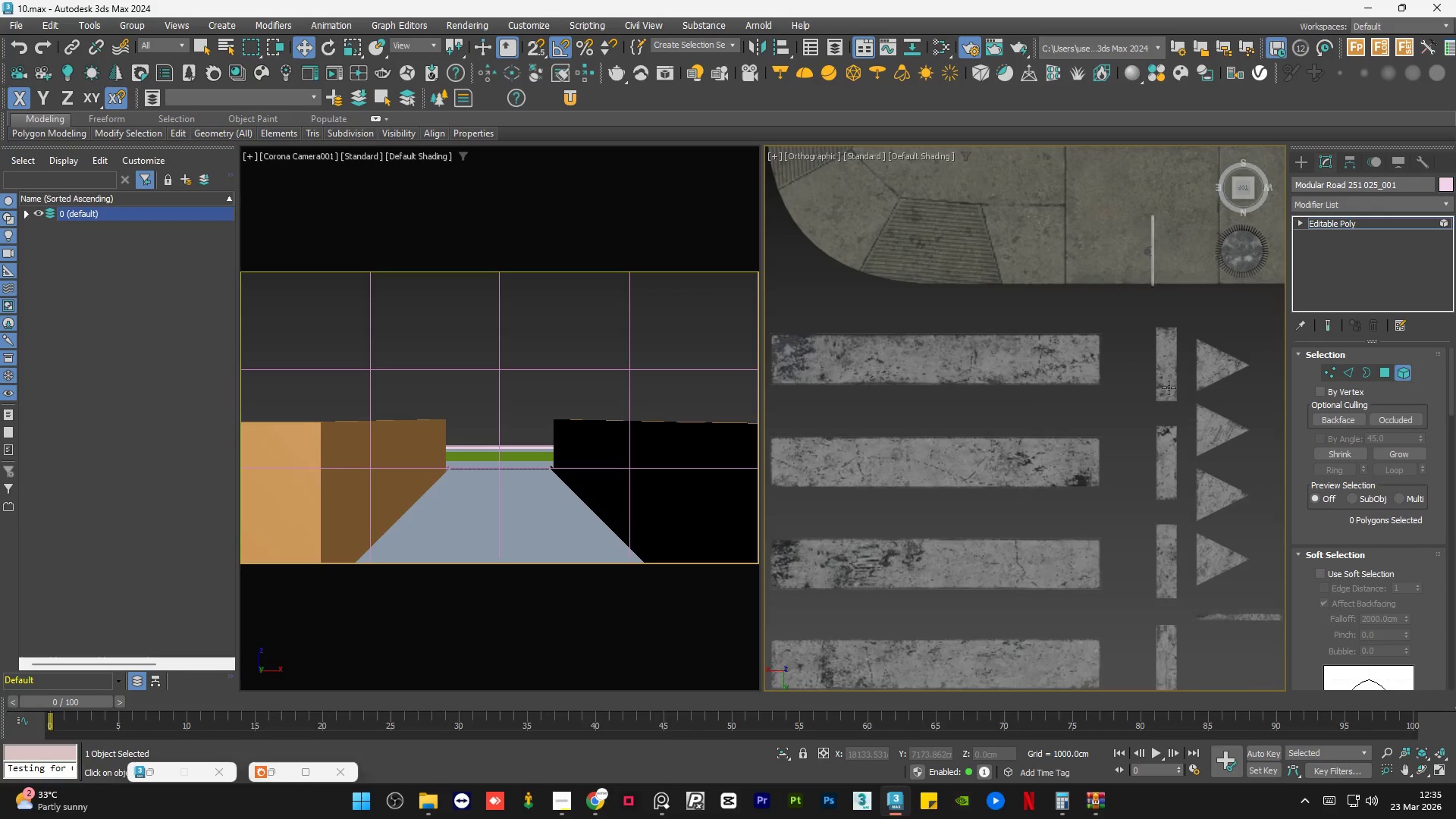 
hold_key(key=ControlLeft, duration=0.52)
left_click([1162, 460])
 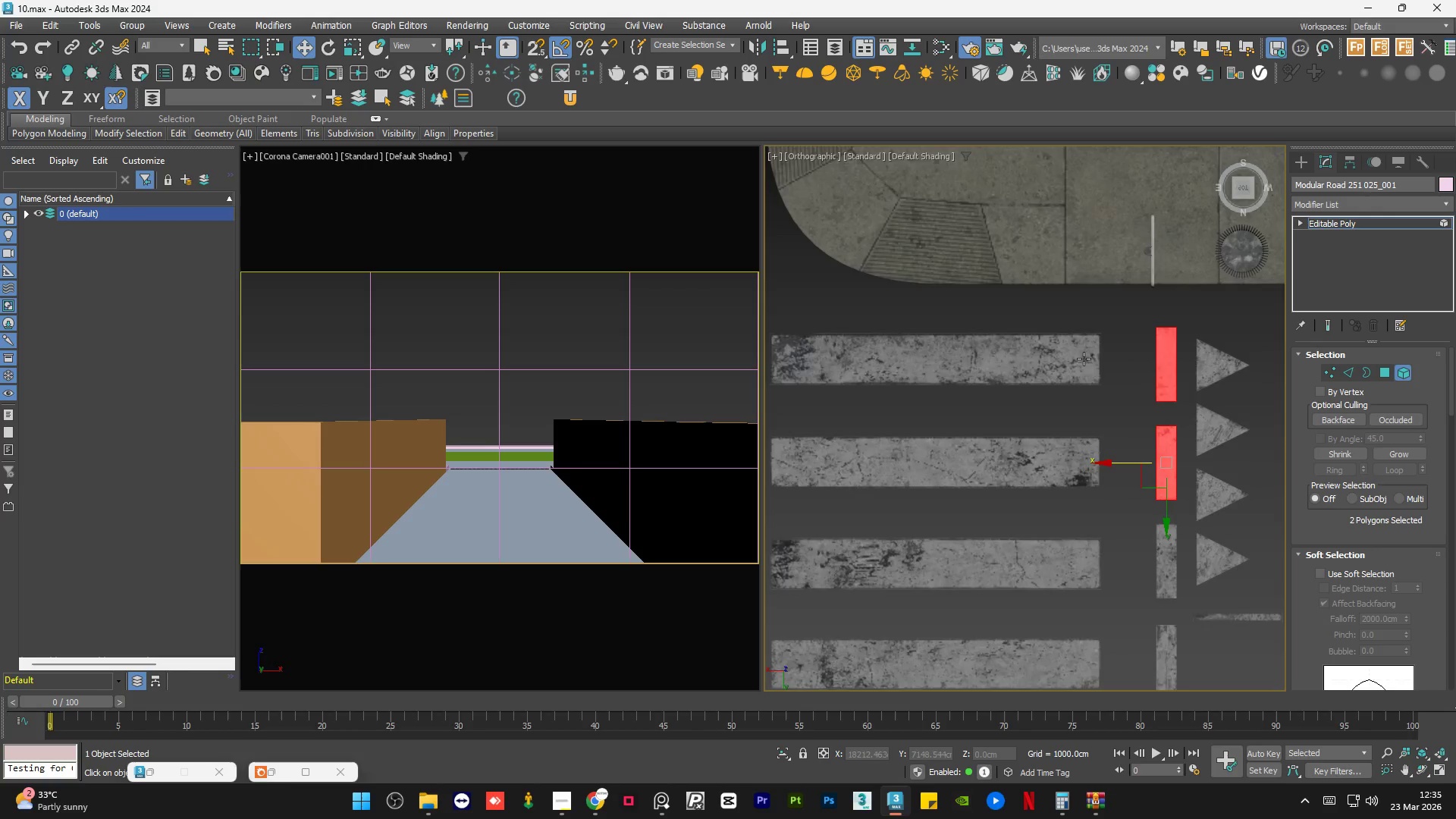 
hold_key(key=ControlLeft, duration=0.56)
 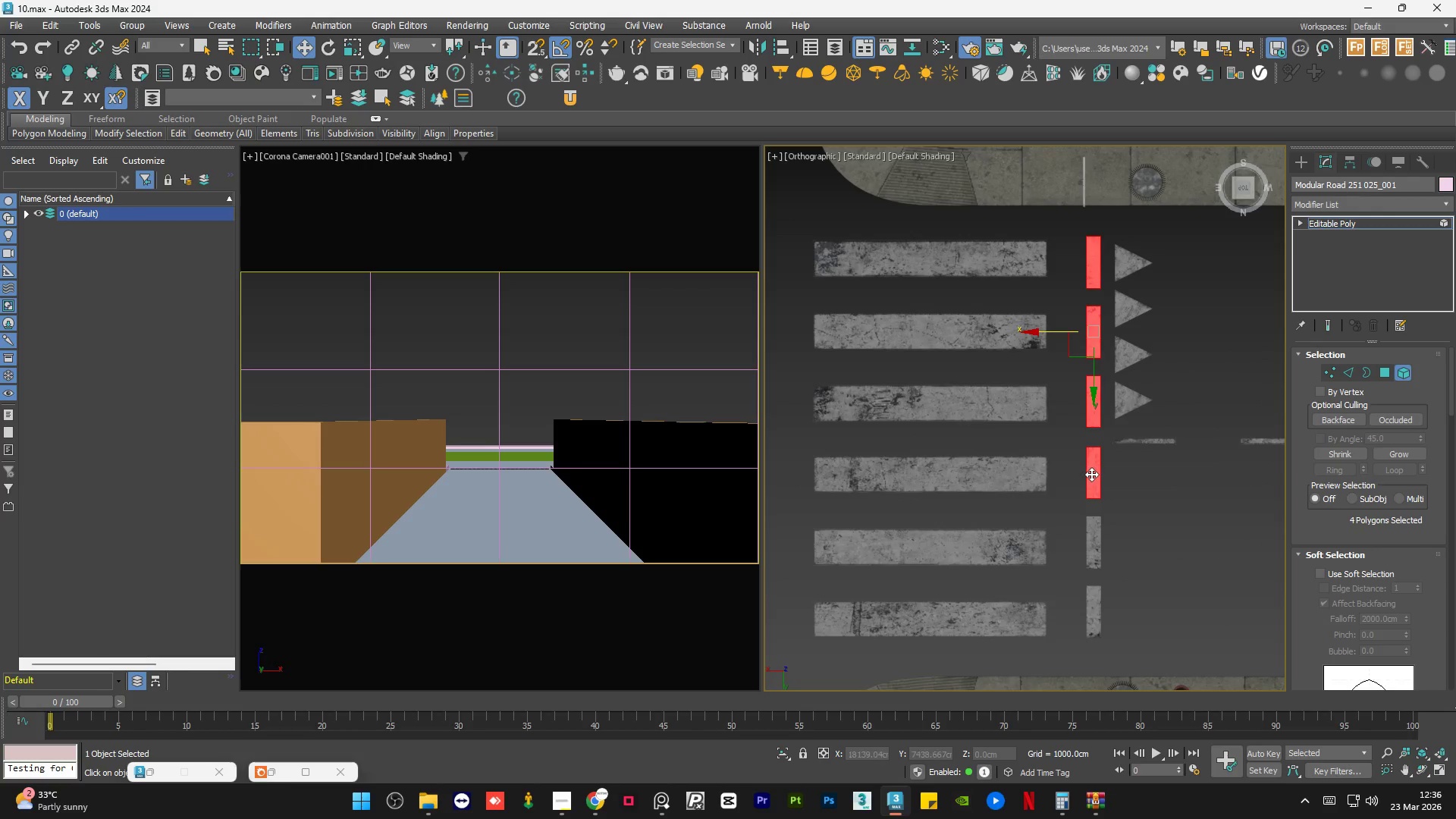 
scroll: coordinate [1139, 469], scroll_direction: down, amount: 1.0
 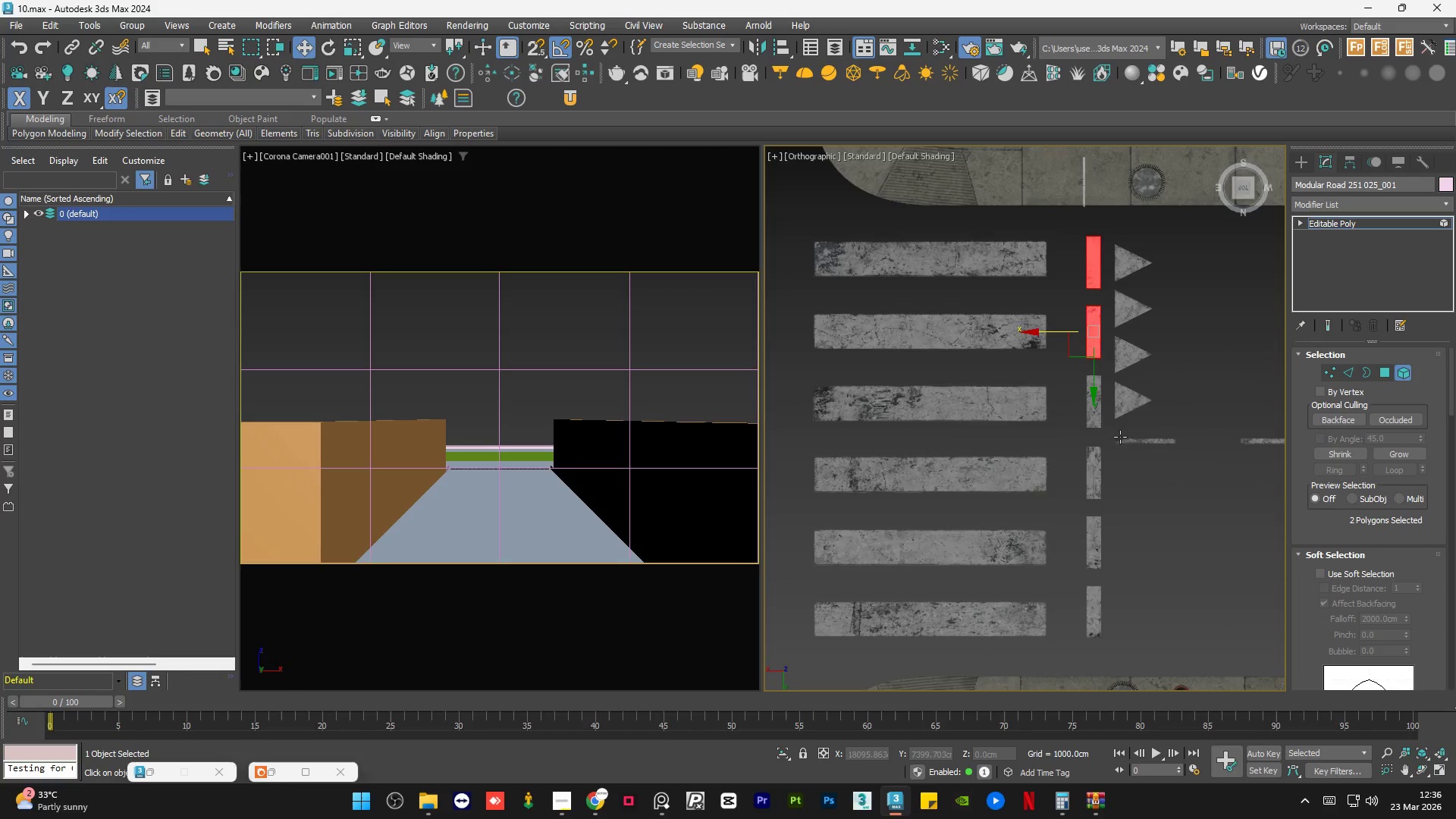 
left_click([1091, 408])
 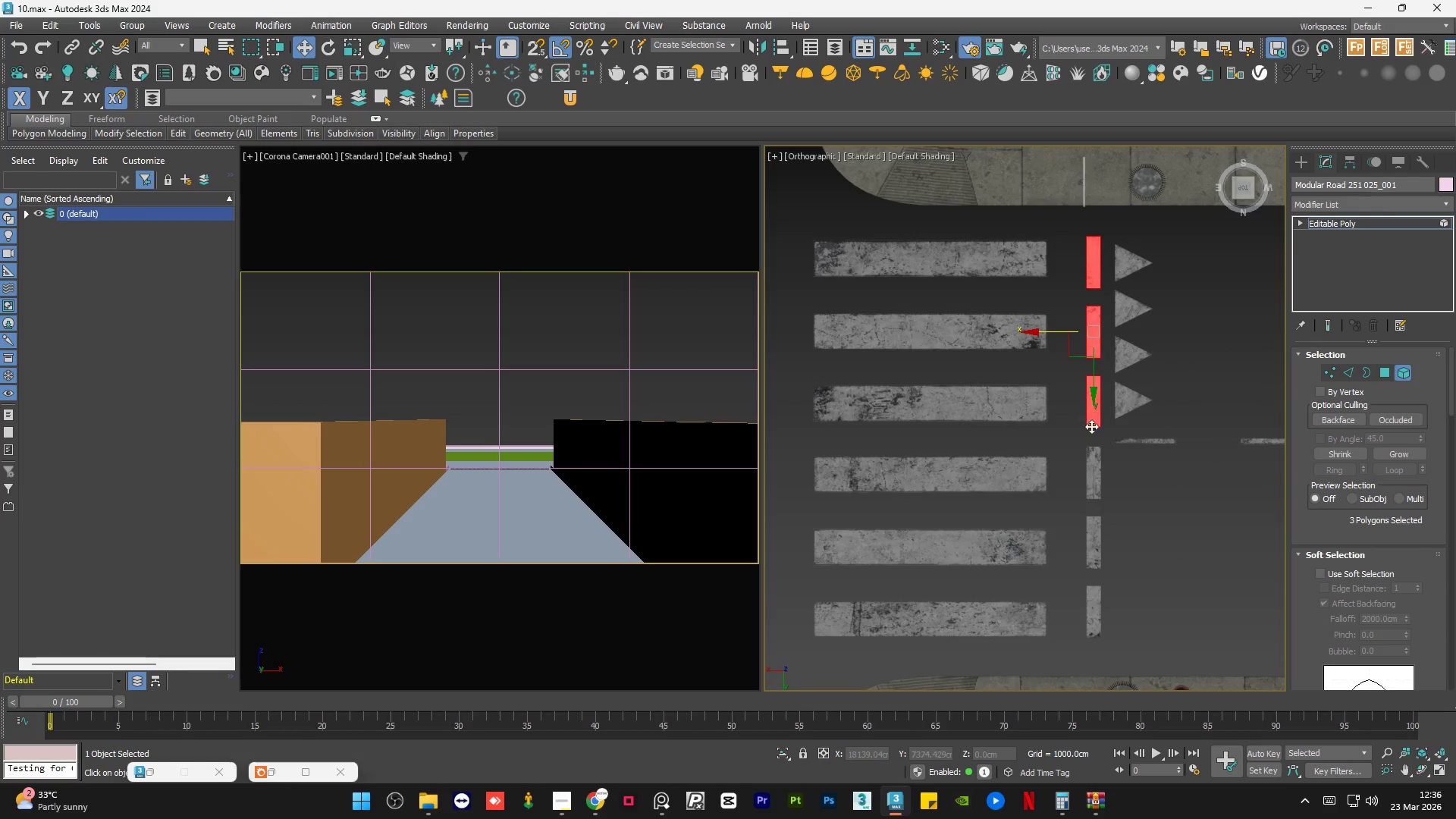 
hold_key(key=ControlLeft, duration=0.42)
left_click([1091, 469])
 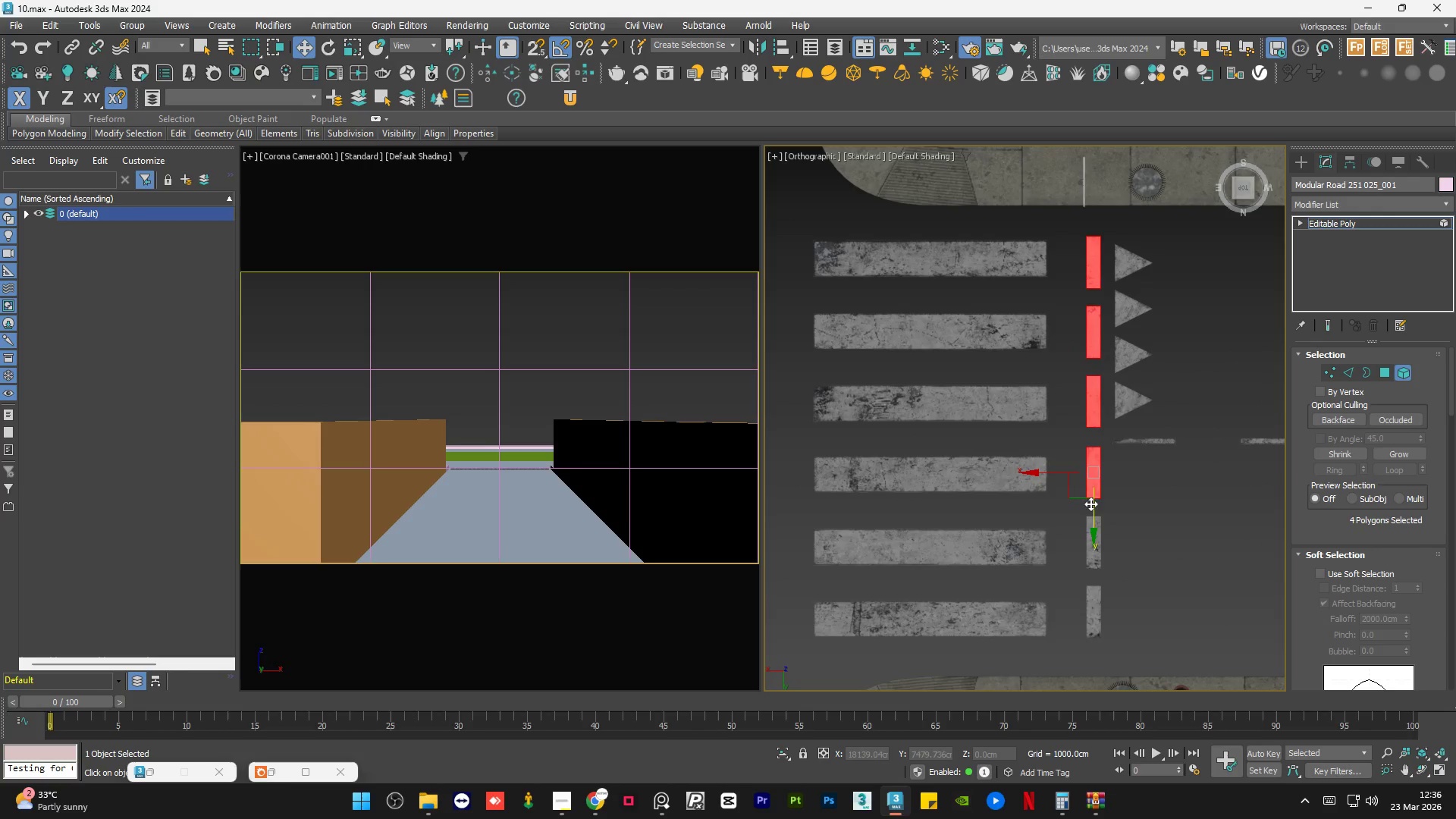 
hold_key(key=ControlLeft, duration=0.92)
left_click([1091, 554])
 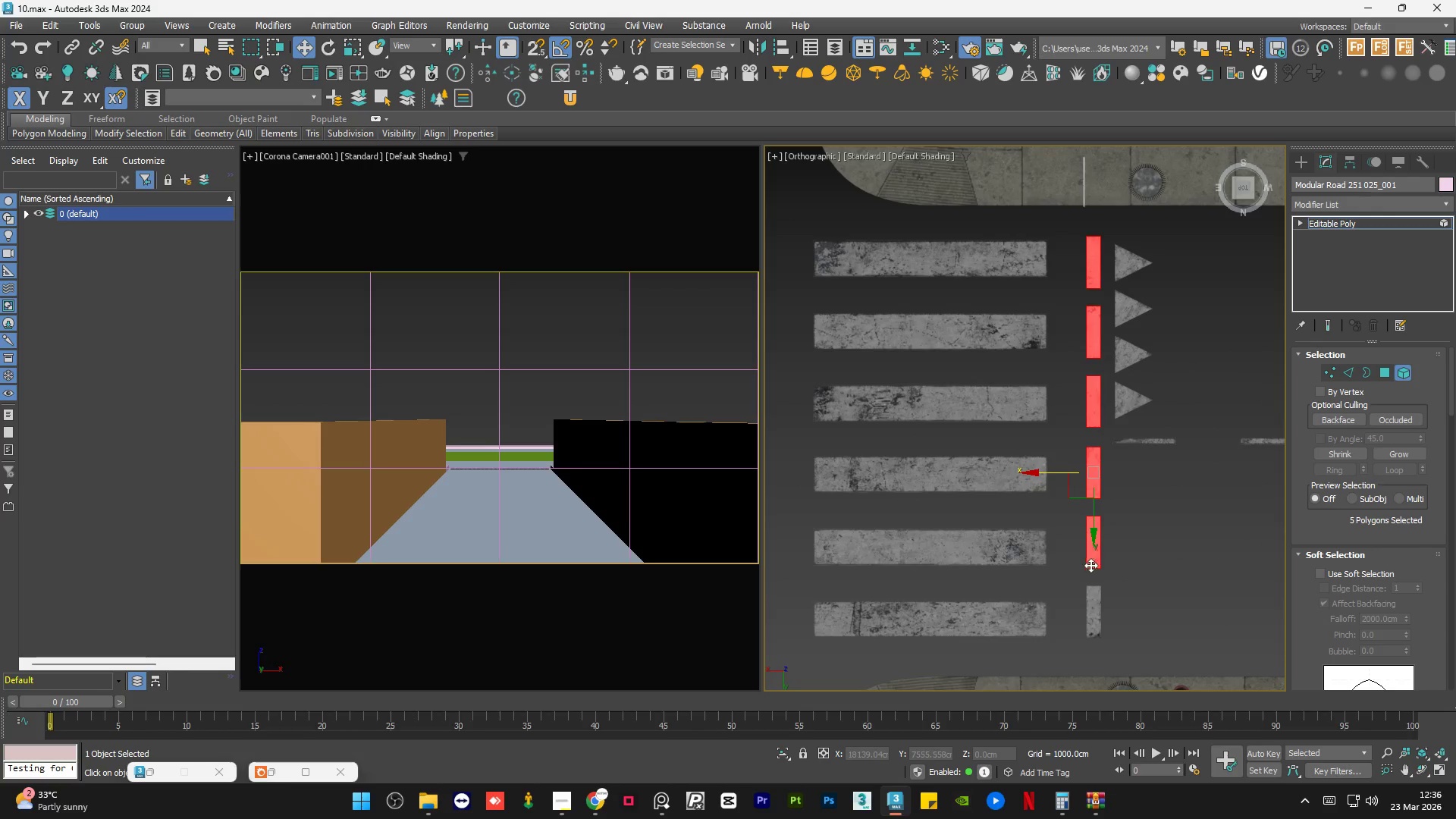 
hold_key(key=ControlLeft, duration=0.52)
left_click([1090, 612])
 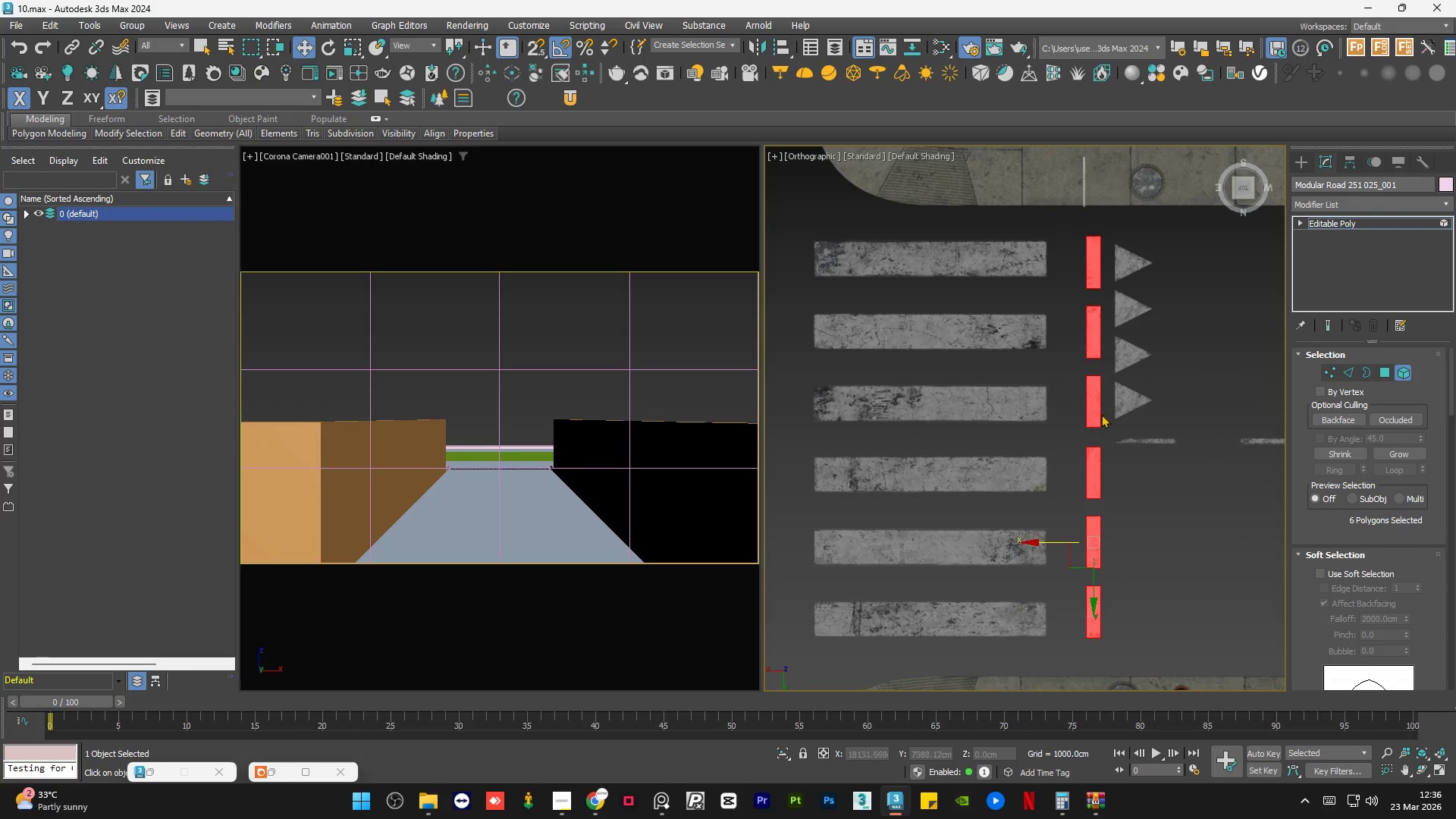 
scroll: coordinate [1161, 375], scroll_direction: down, amount: 4.0
 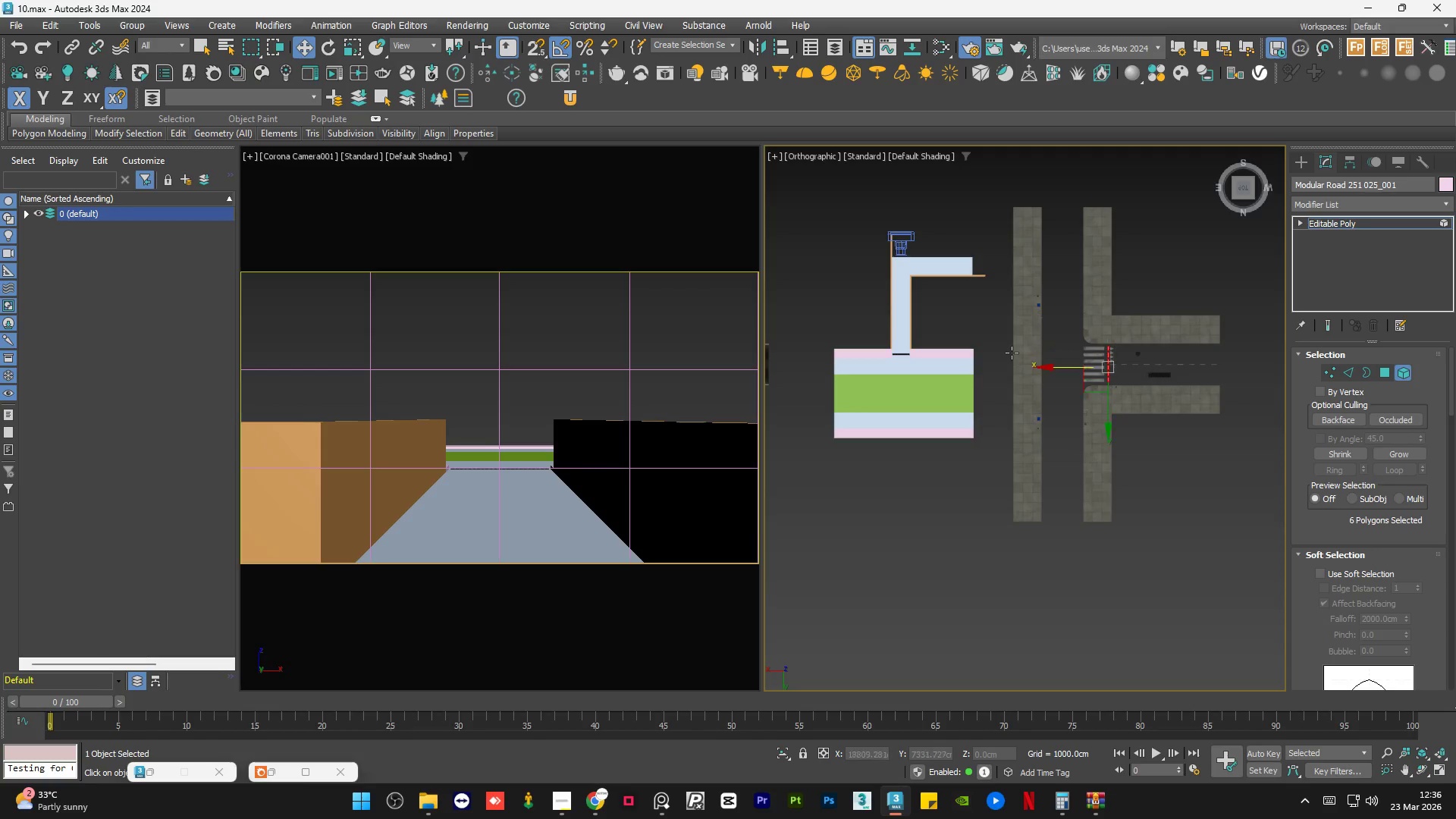 
scroll: coordinate [901, 346], scroll_direction: up, amount: 3.0
 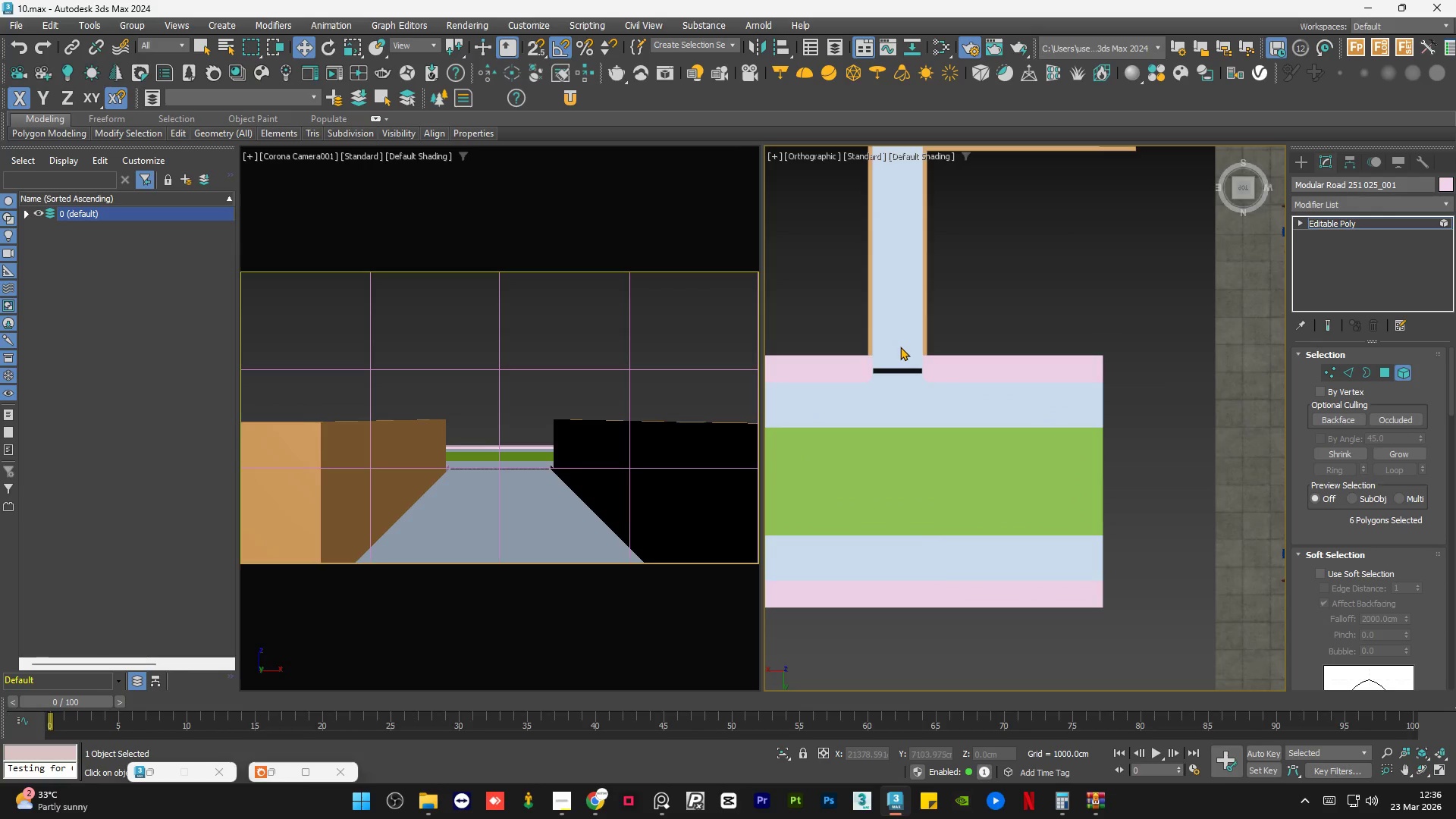 
key(F4)
 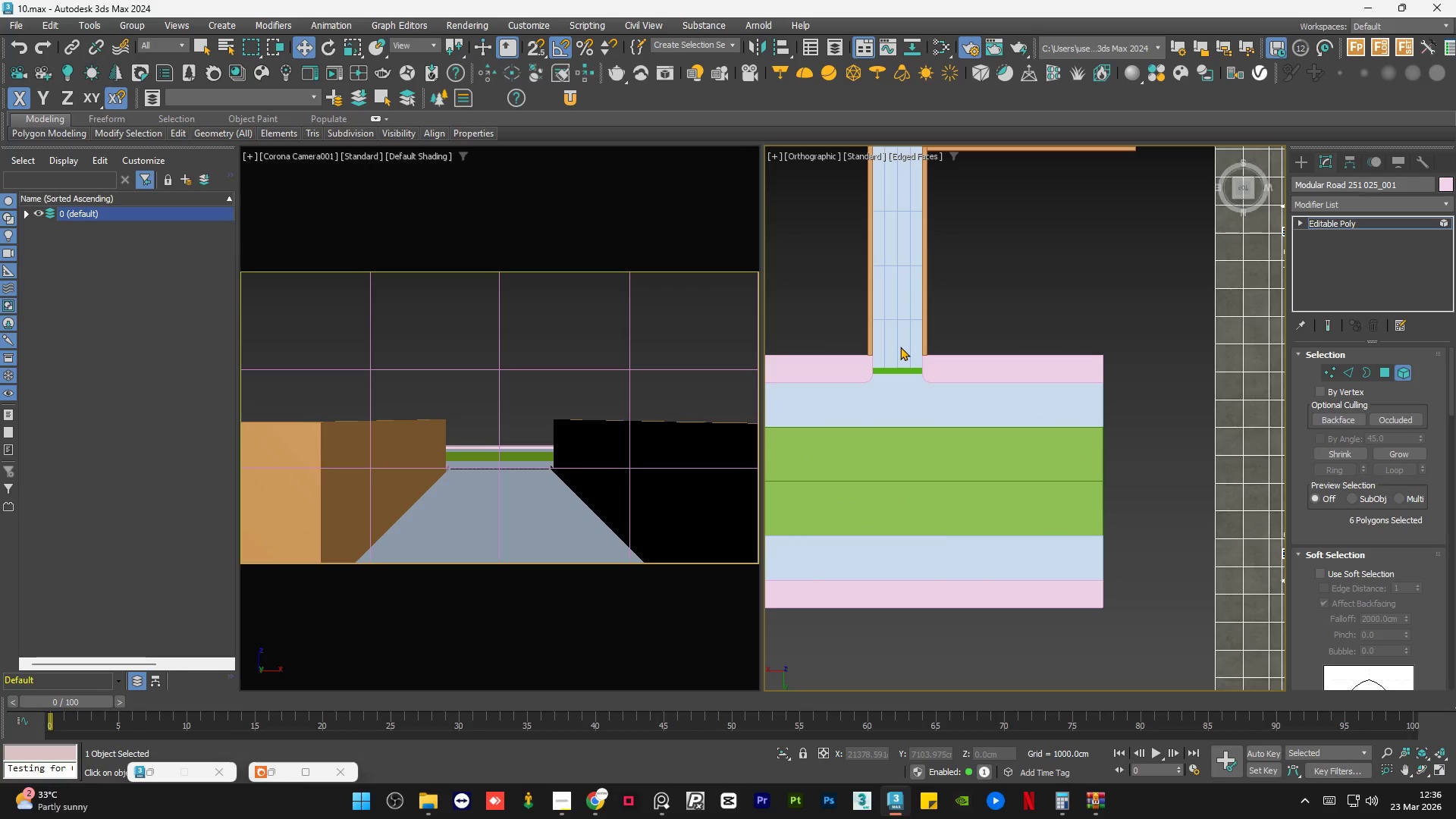 
scroll: coordinate [900, 347], scroll_direction: down, amount: 2.0
 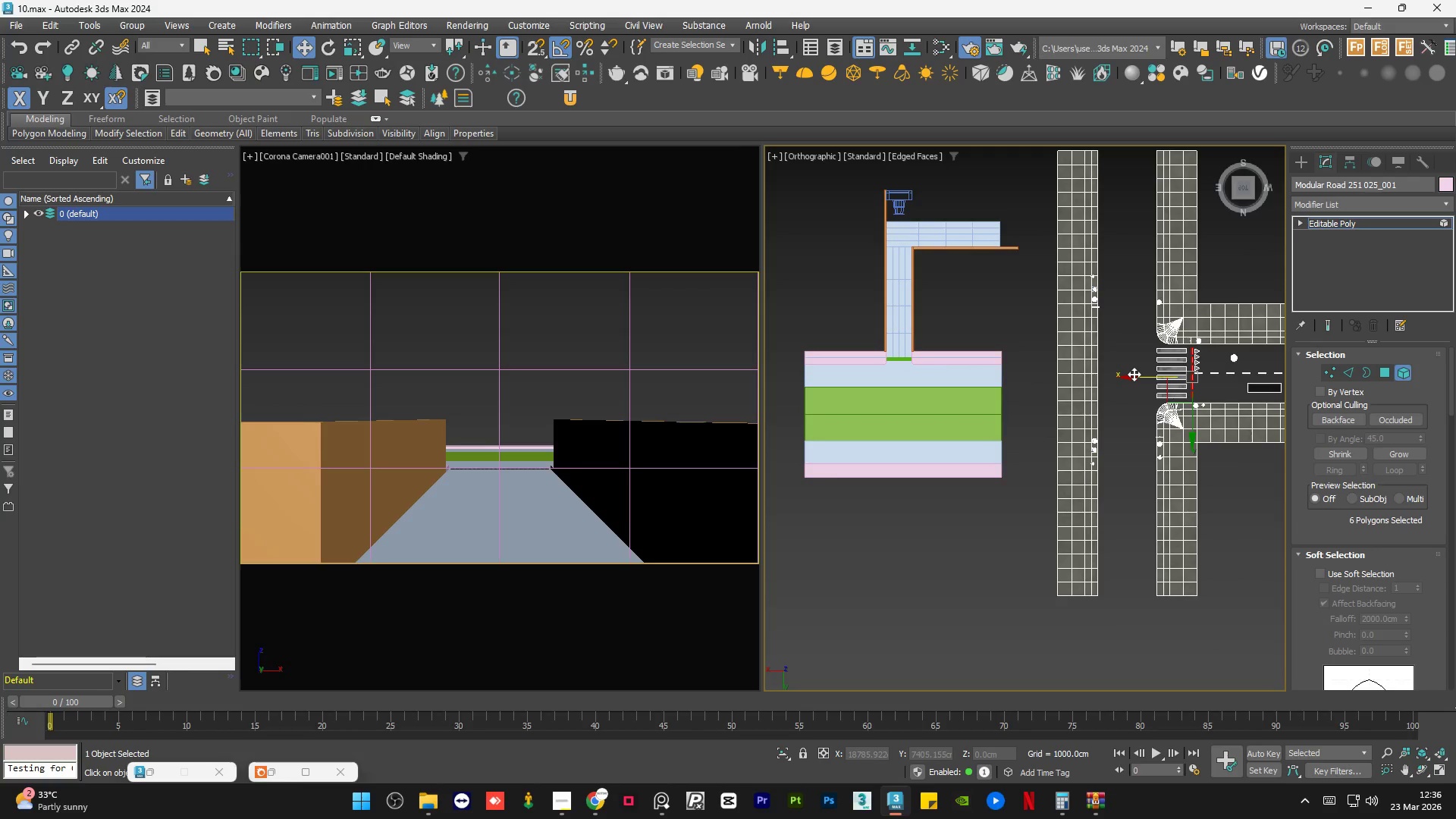 
left_click_drag(start_coordinate=[1138, 378], to_coordinate=[846, 381])
 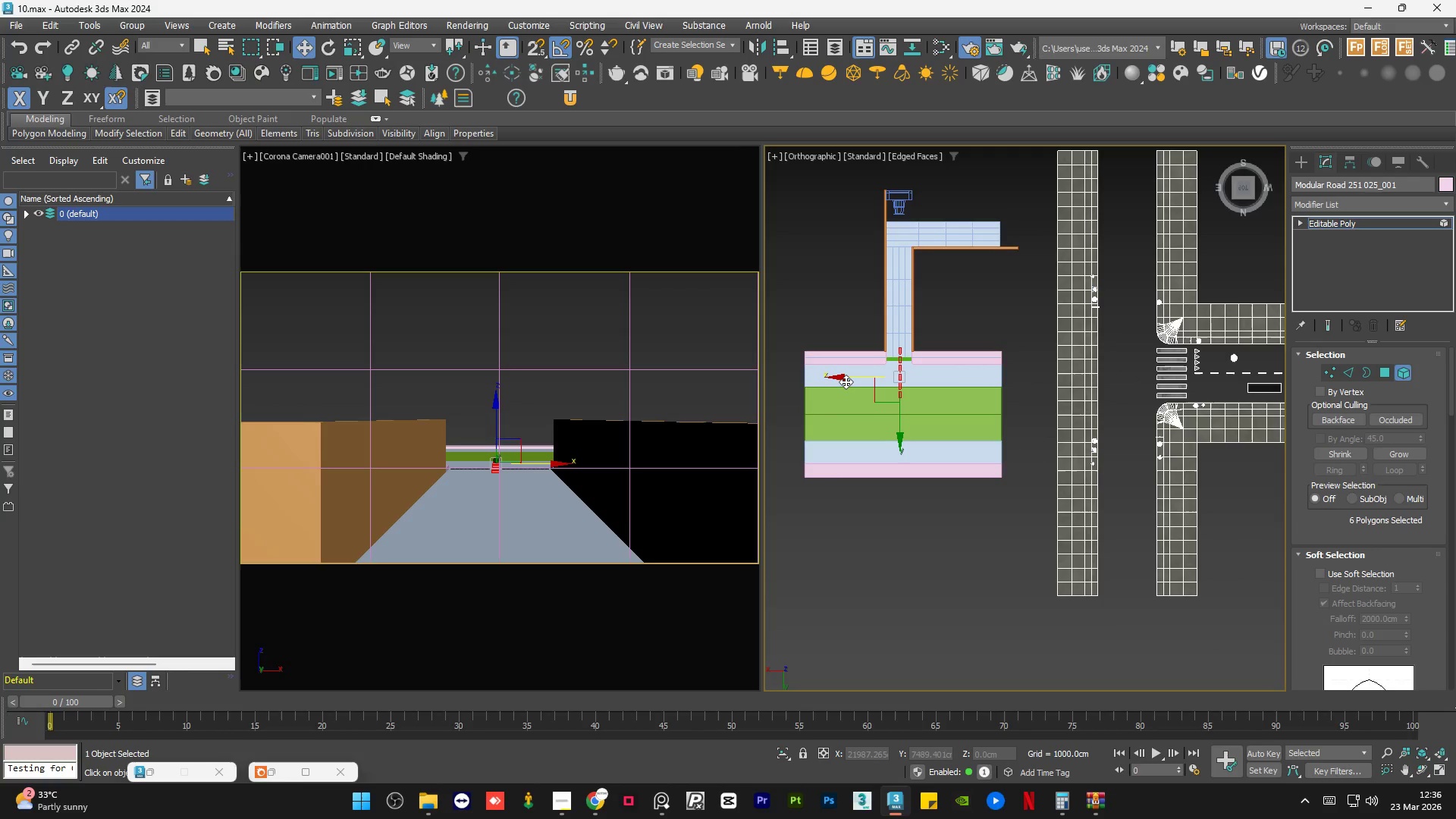 
key(E)
 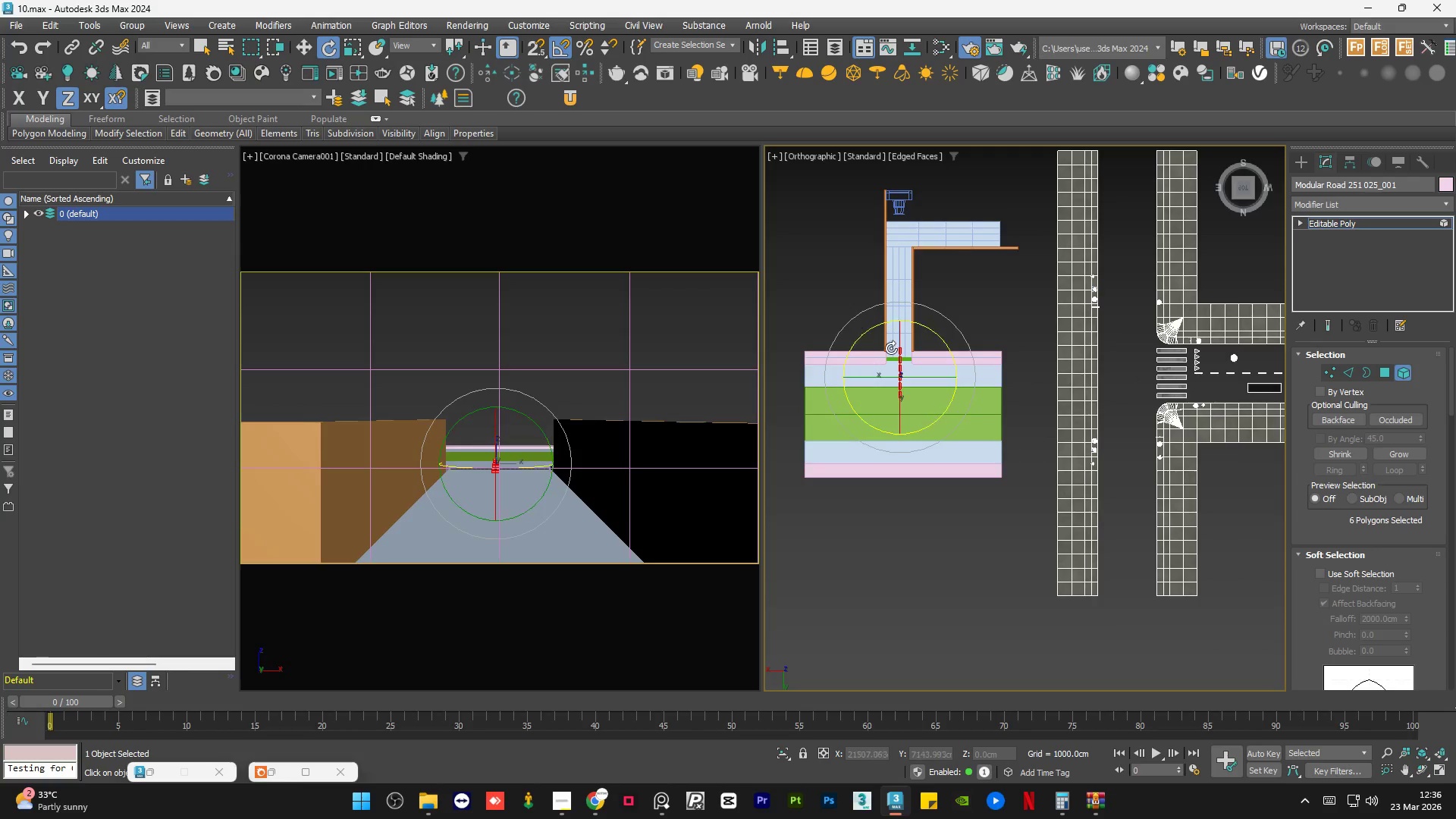 
scroll: coordinate [901, 344], scroll_direction: up, amount: 2.0
 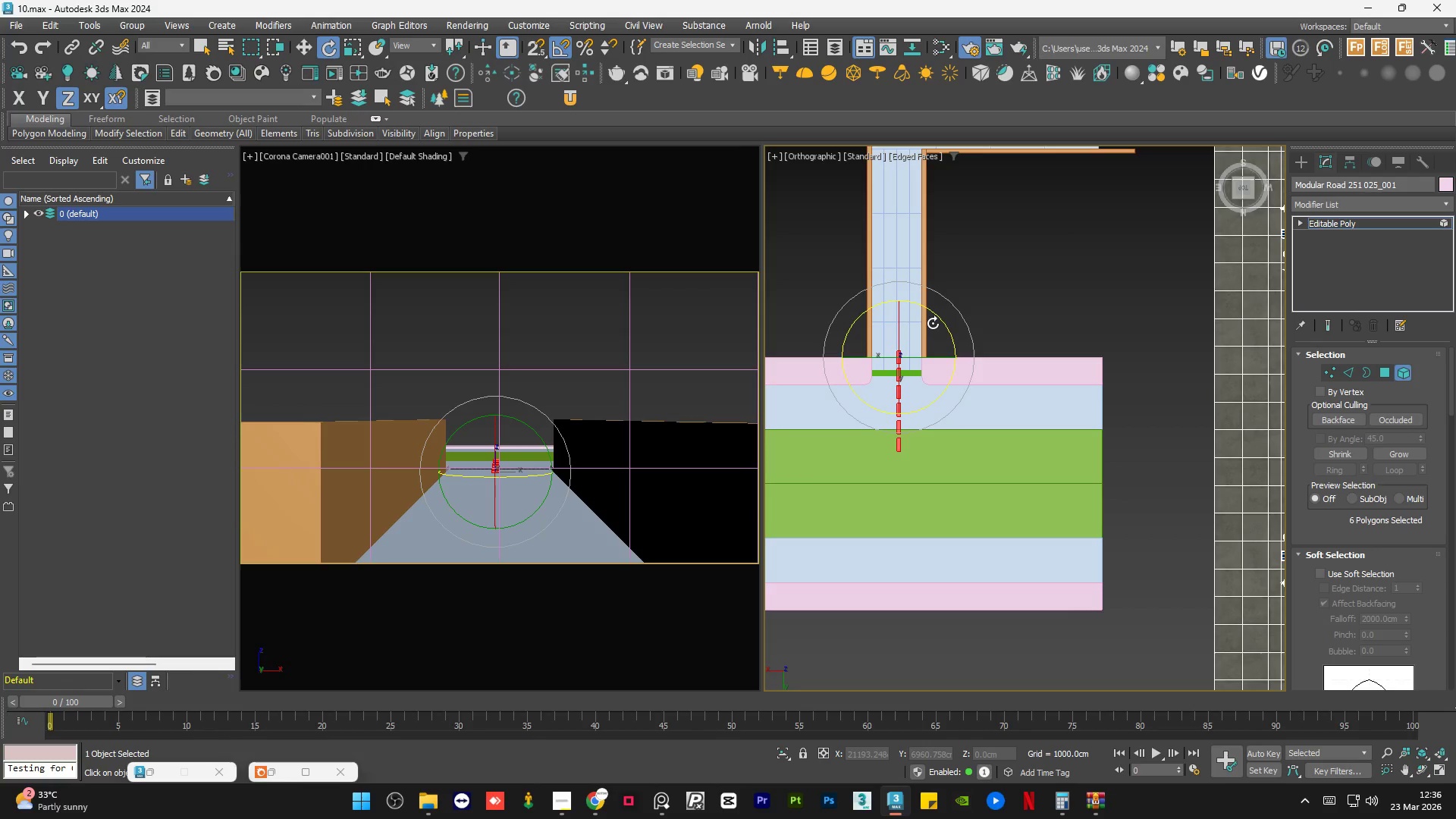 
left_click_drag(start_coordinate=[937, 320], to_coordinate=[878, 287])
 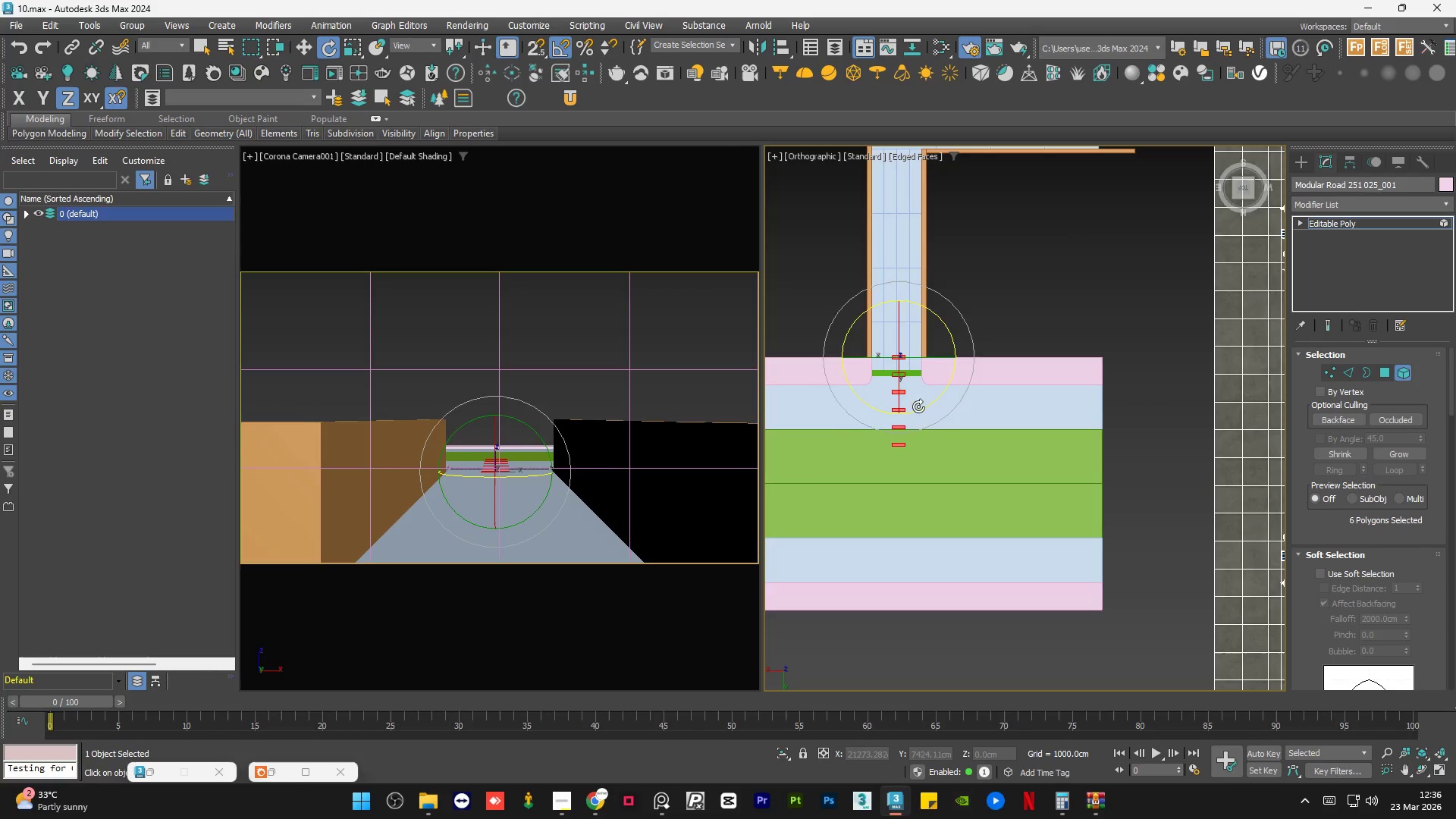 
scroll: coordinate [1021, 378], scroll_direction: up, amount: 5.0
 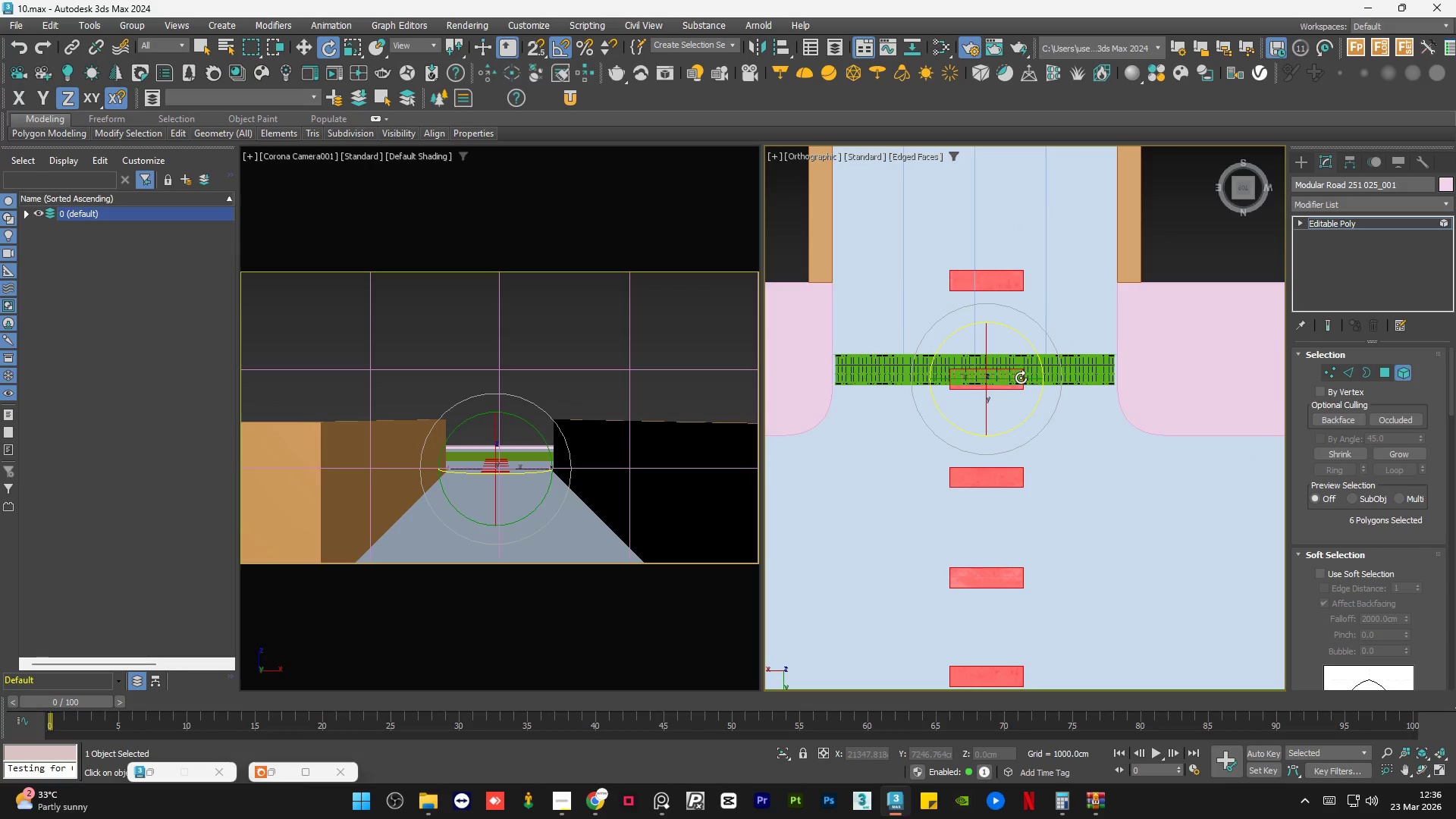 
key(W)
 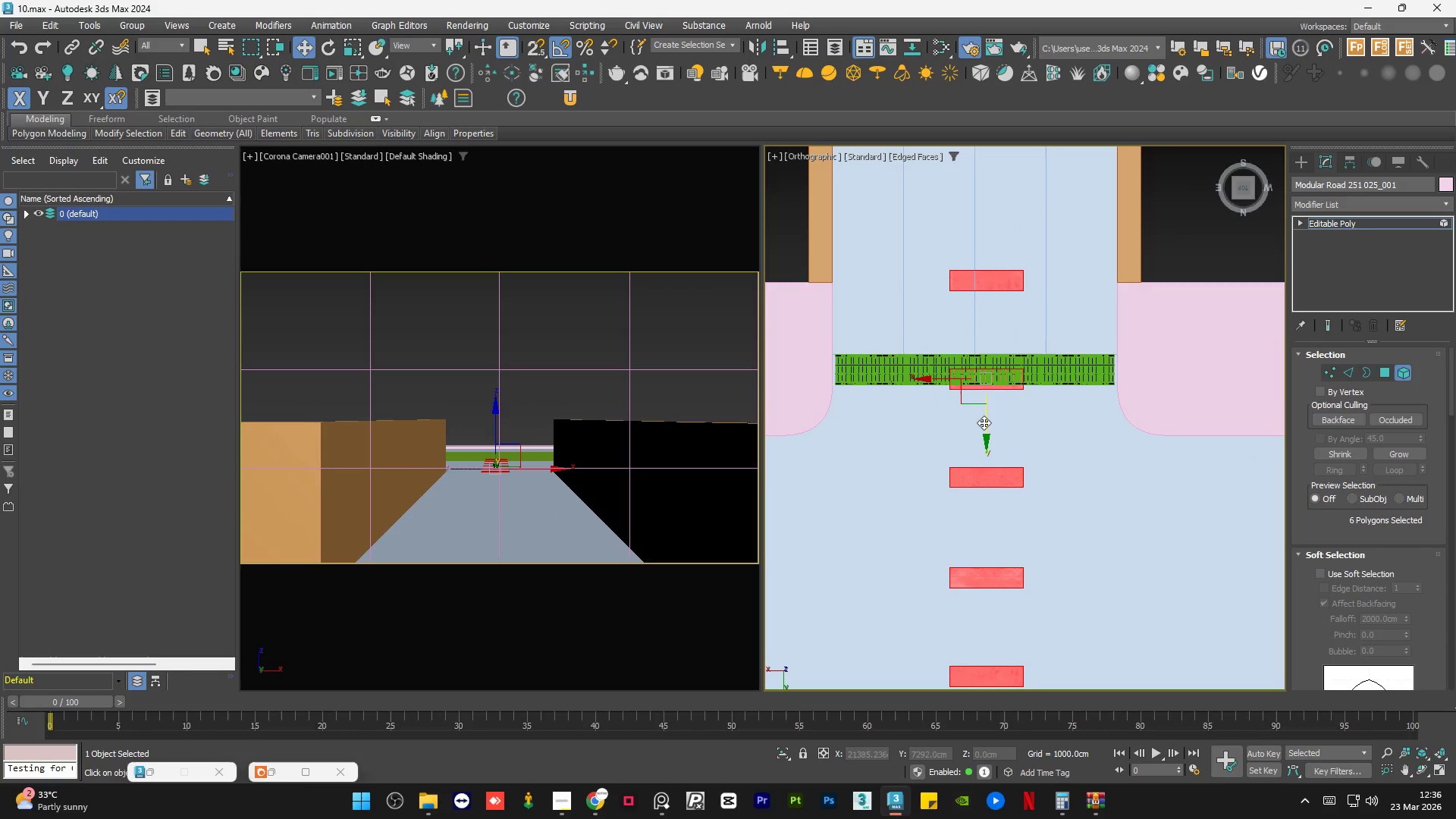 
left_click_drag(start_coordinate=[985, 421], to_coordinate=[988, 450])
 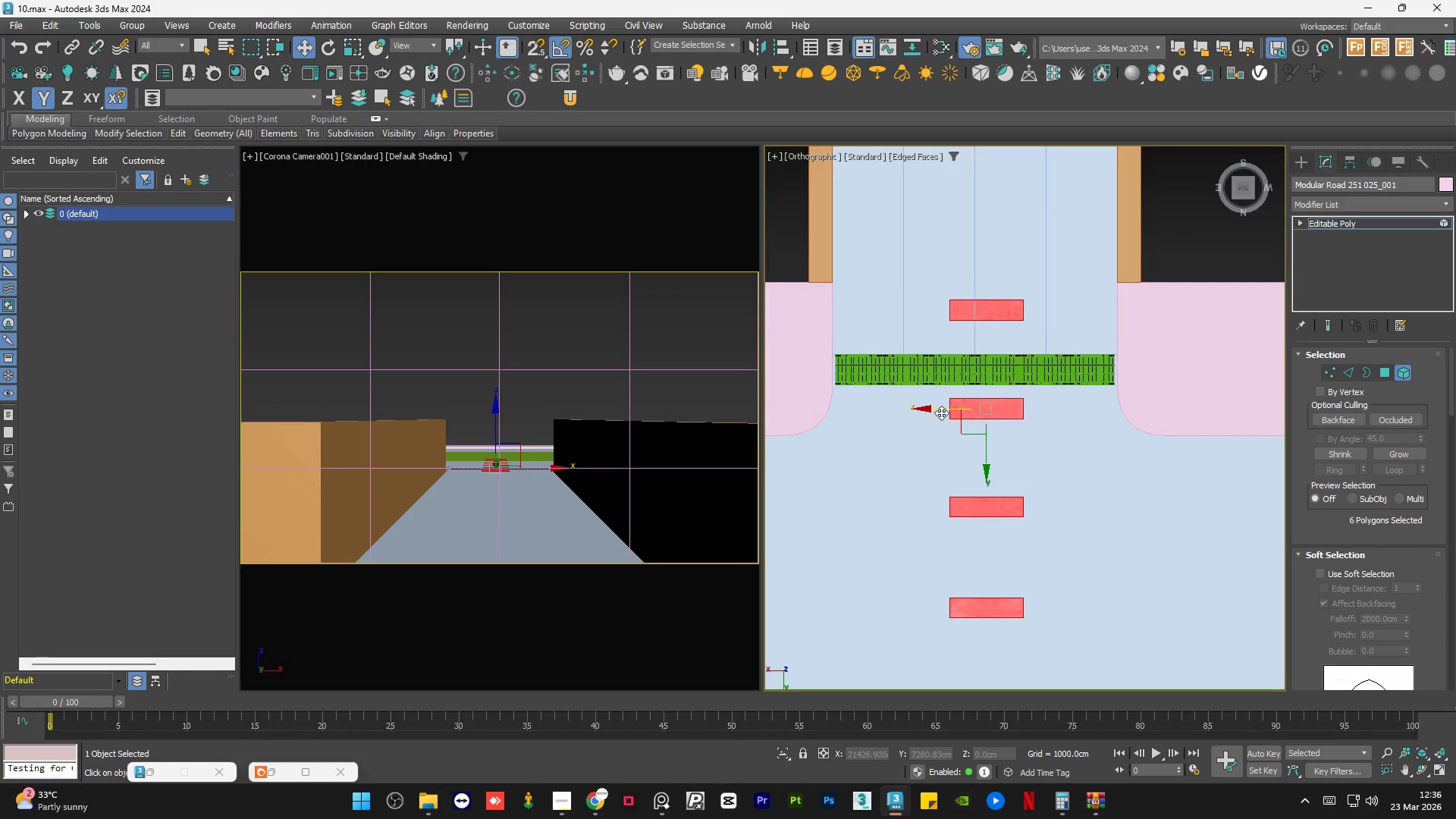 
left_click_drag(start_coordinate=[942, 408], to_coordinate=[835, 411])
 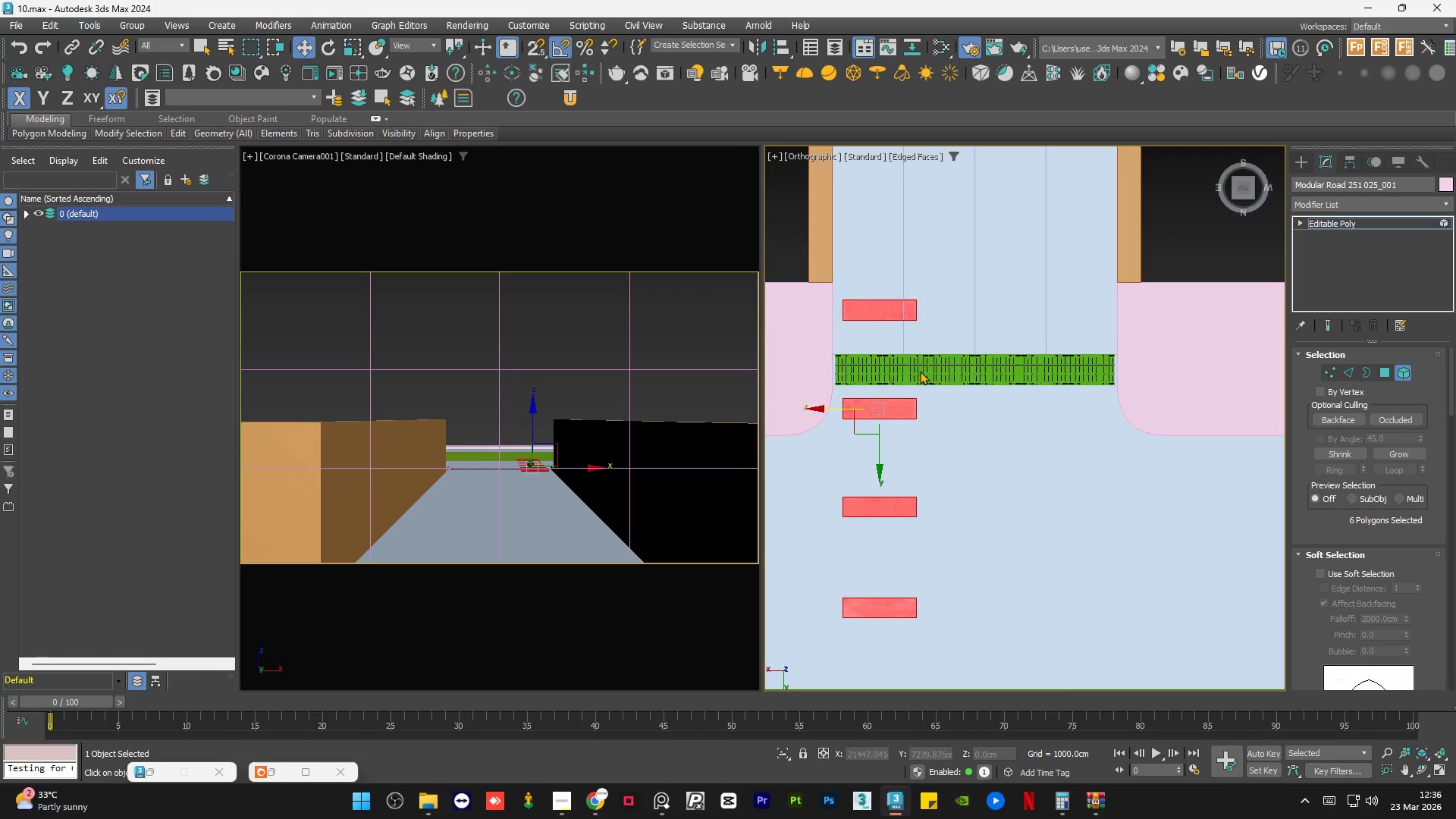 
scroll: coordinate [971, 403], scroll_direction: down, amount: 7.0
 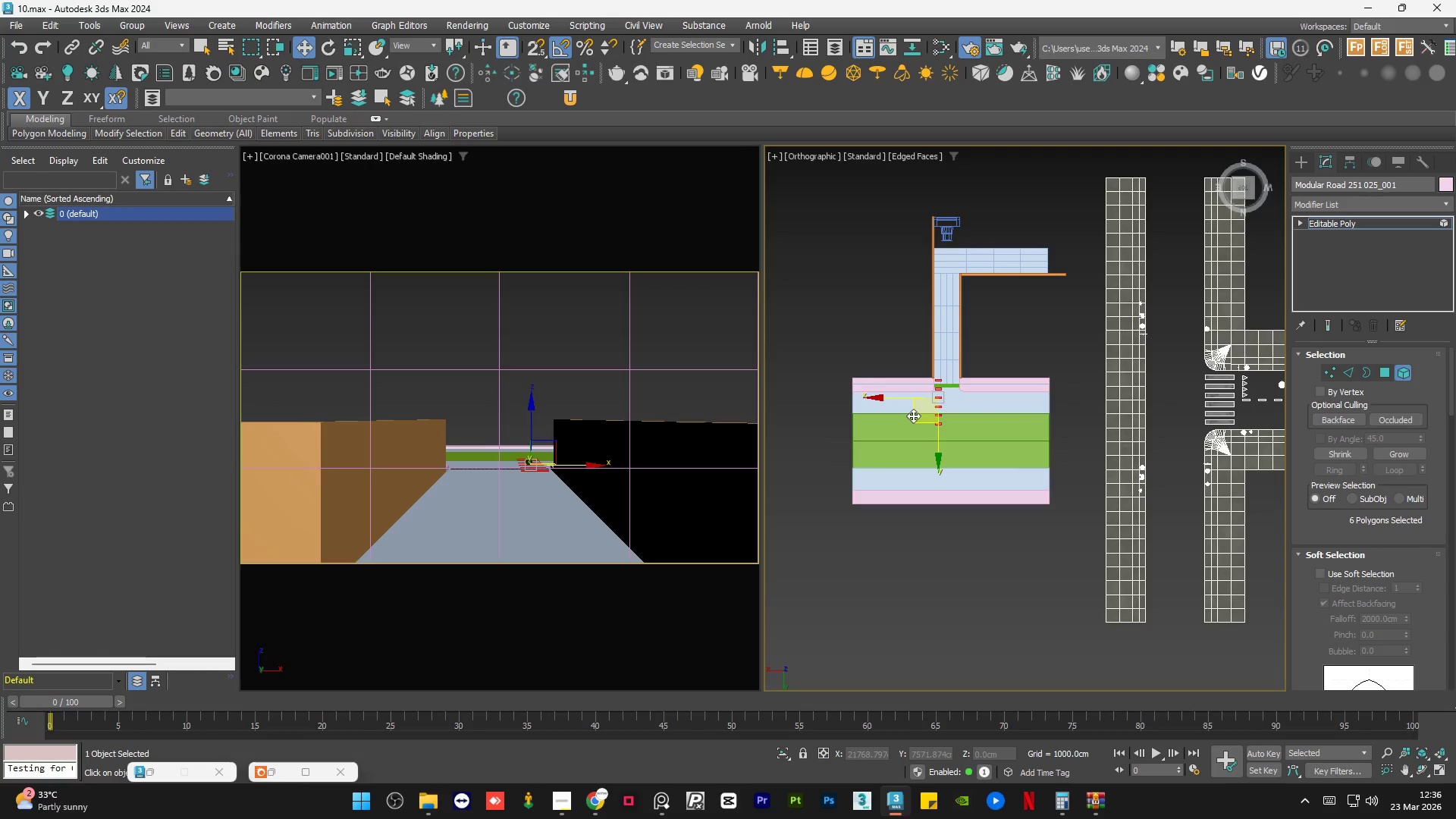 
left_click_drag(start_coordinate=[913, 416], to_coordinate=[864, 336])
 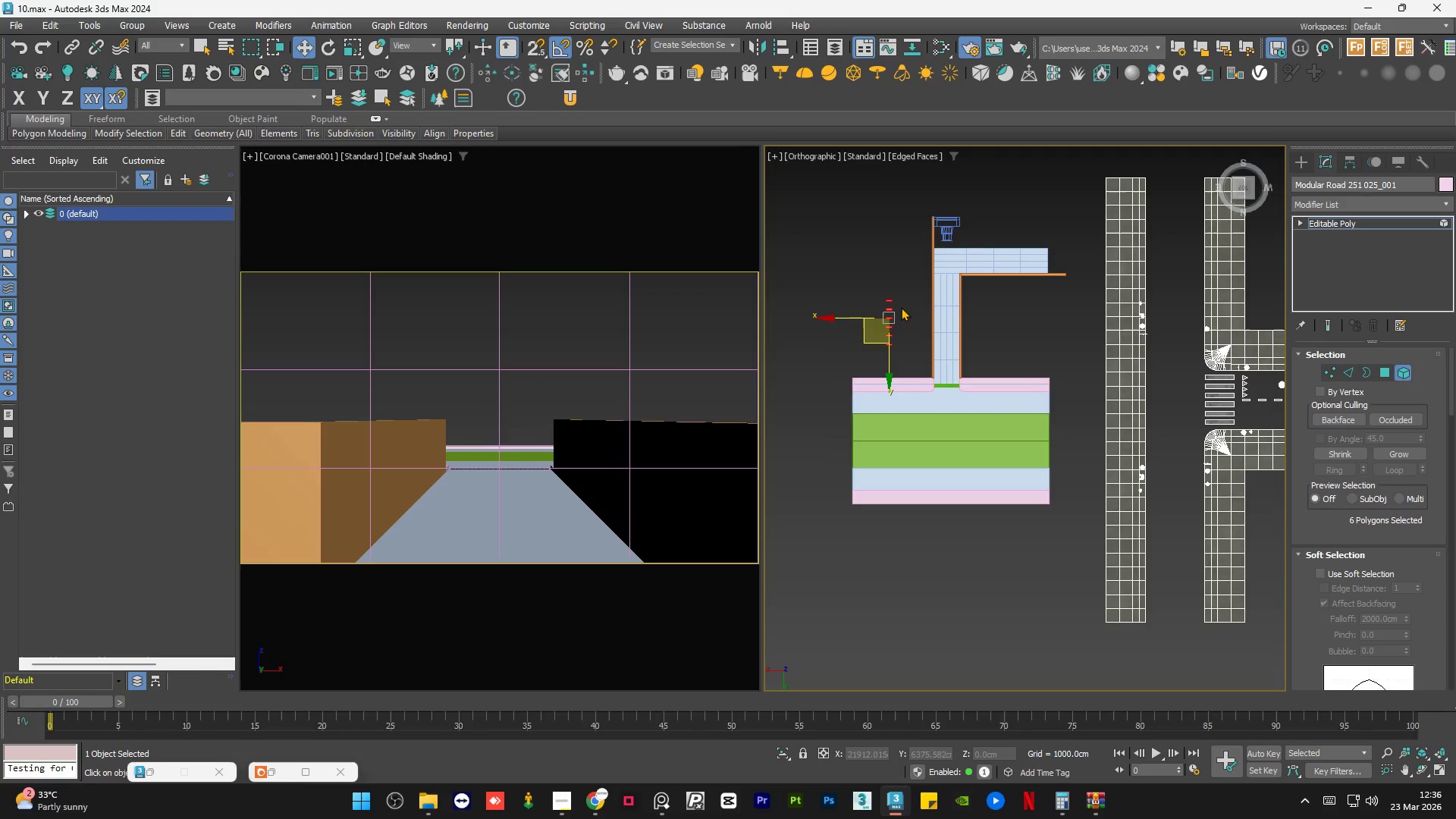 
left_click([905, 304])
 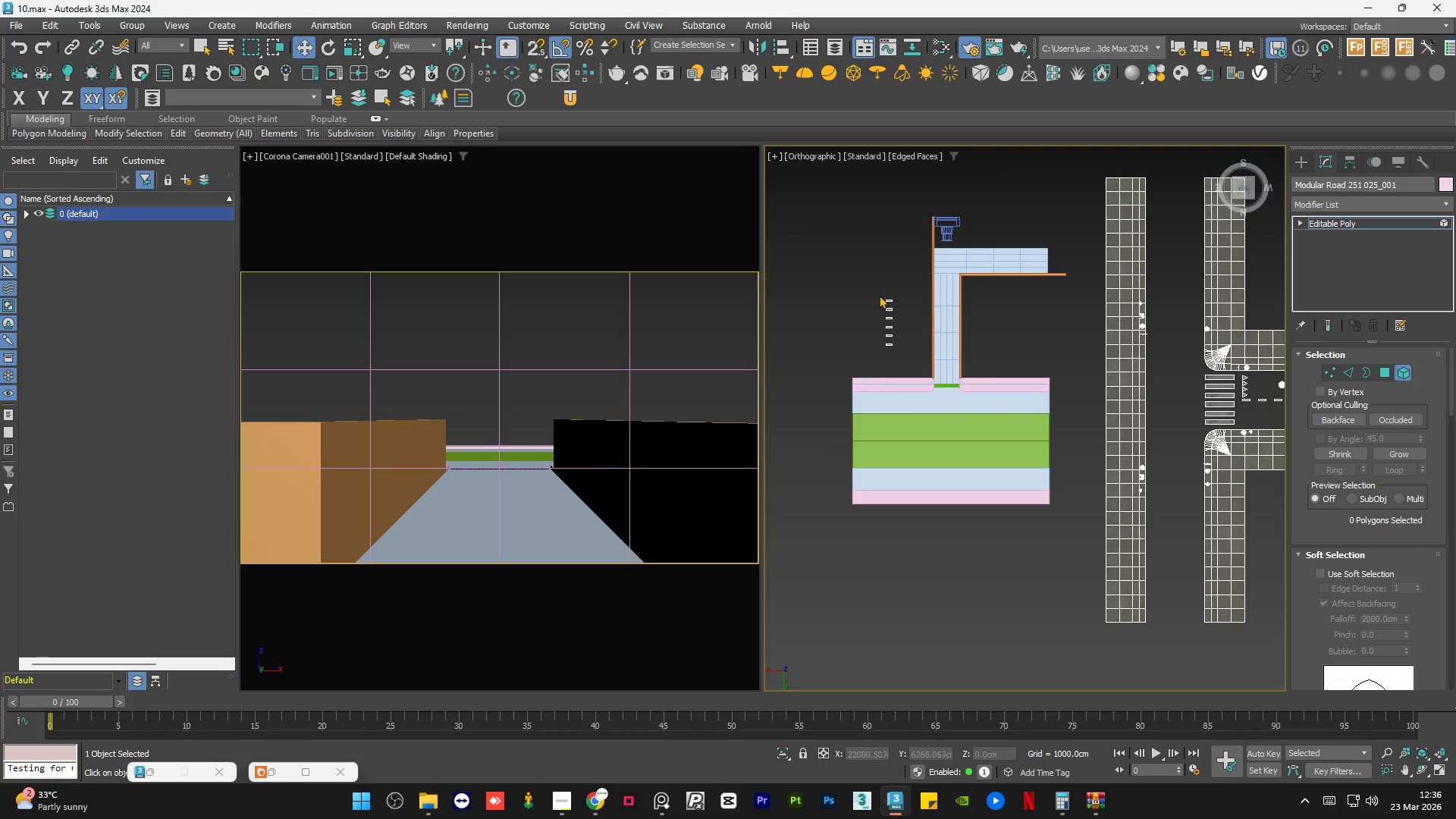 
left_click_drag(start_coordinate=[951, 297], to_coordinate=[923, 466])
 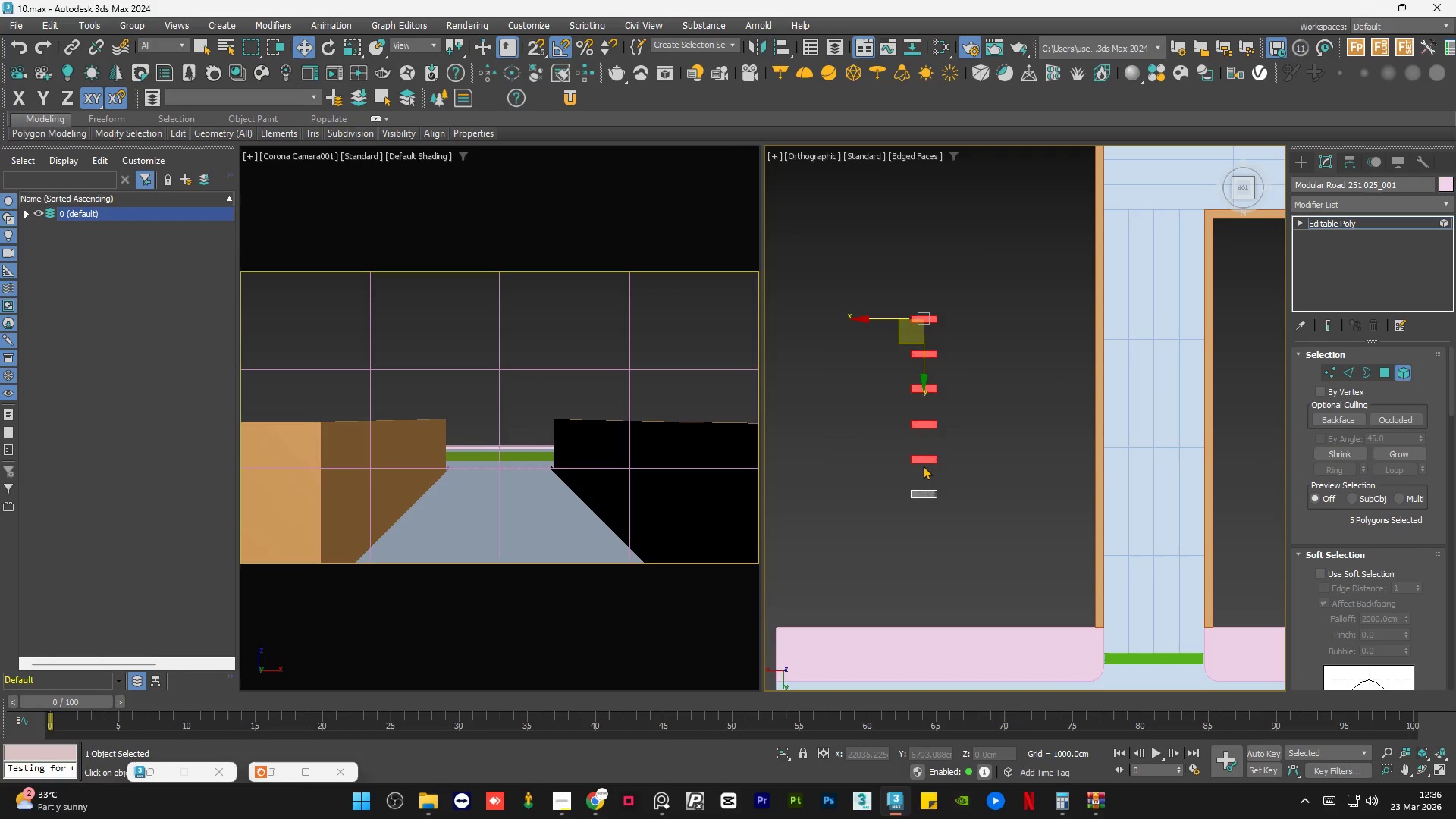 
scroll: coordinate [877, 294], scroll_direction: up, amount: 4.0
 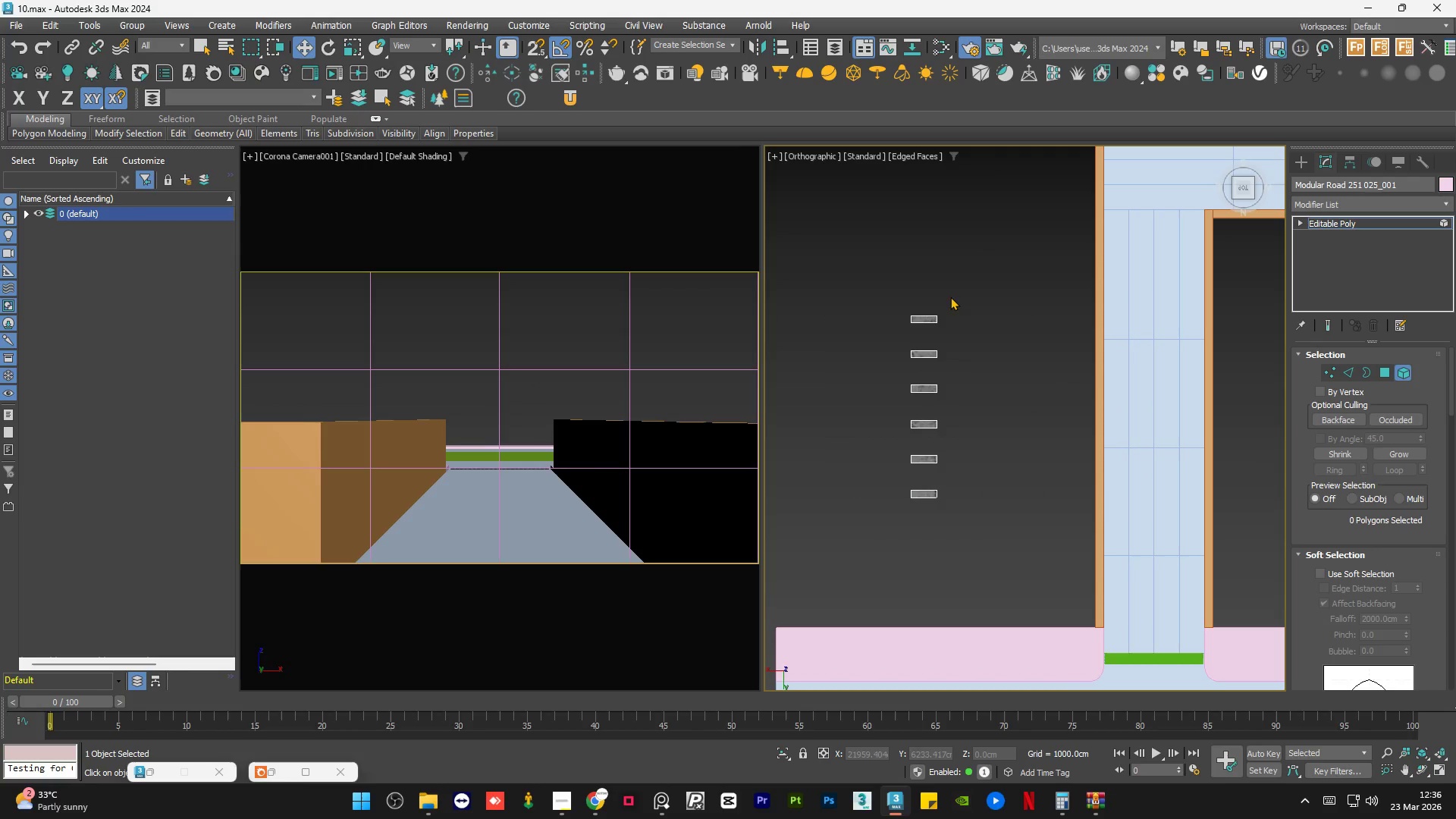 
key(Delete)
 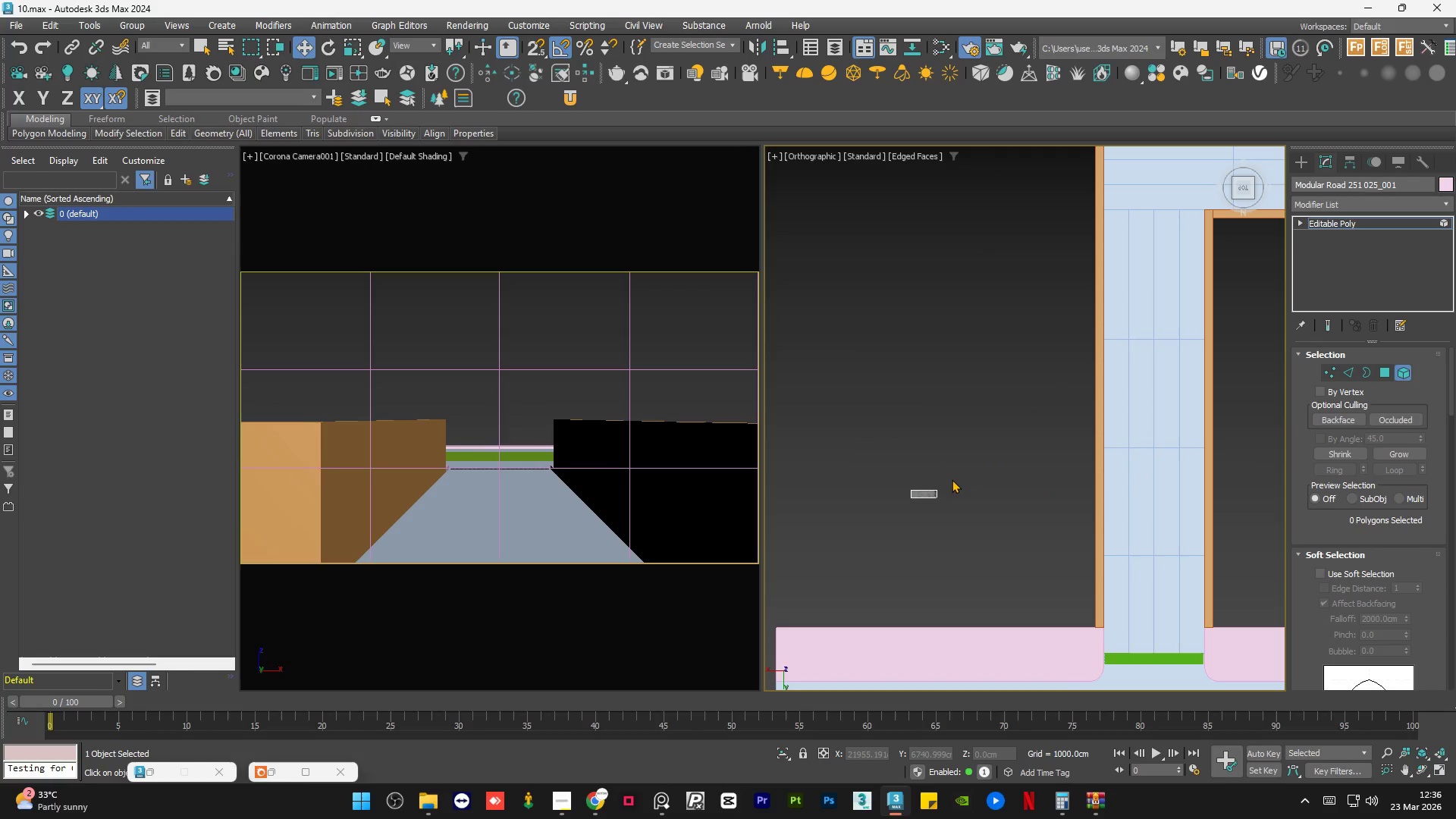 
left_click_drag(start_coordinate=[953, 478], to_coordinate=[897, 521])
 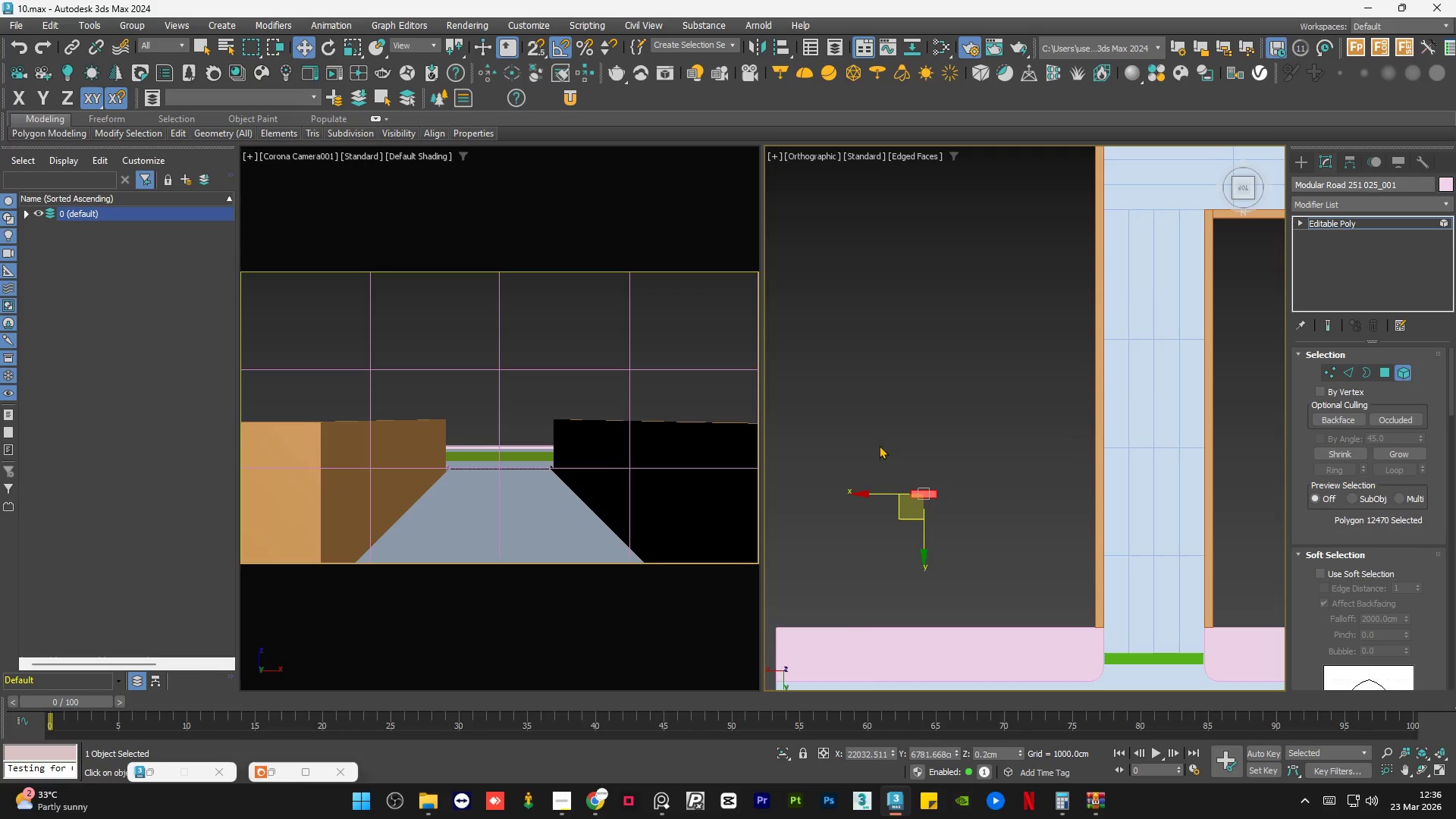 
scroll: coordinate [875, 427], scroll_direction: down, amount: 2.0
 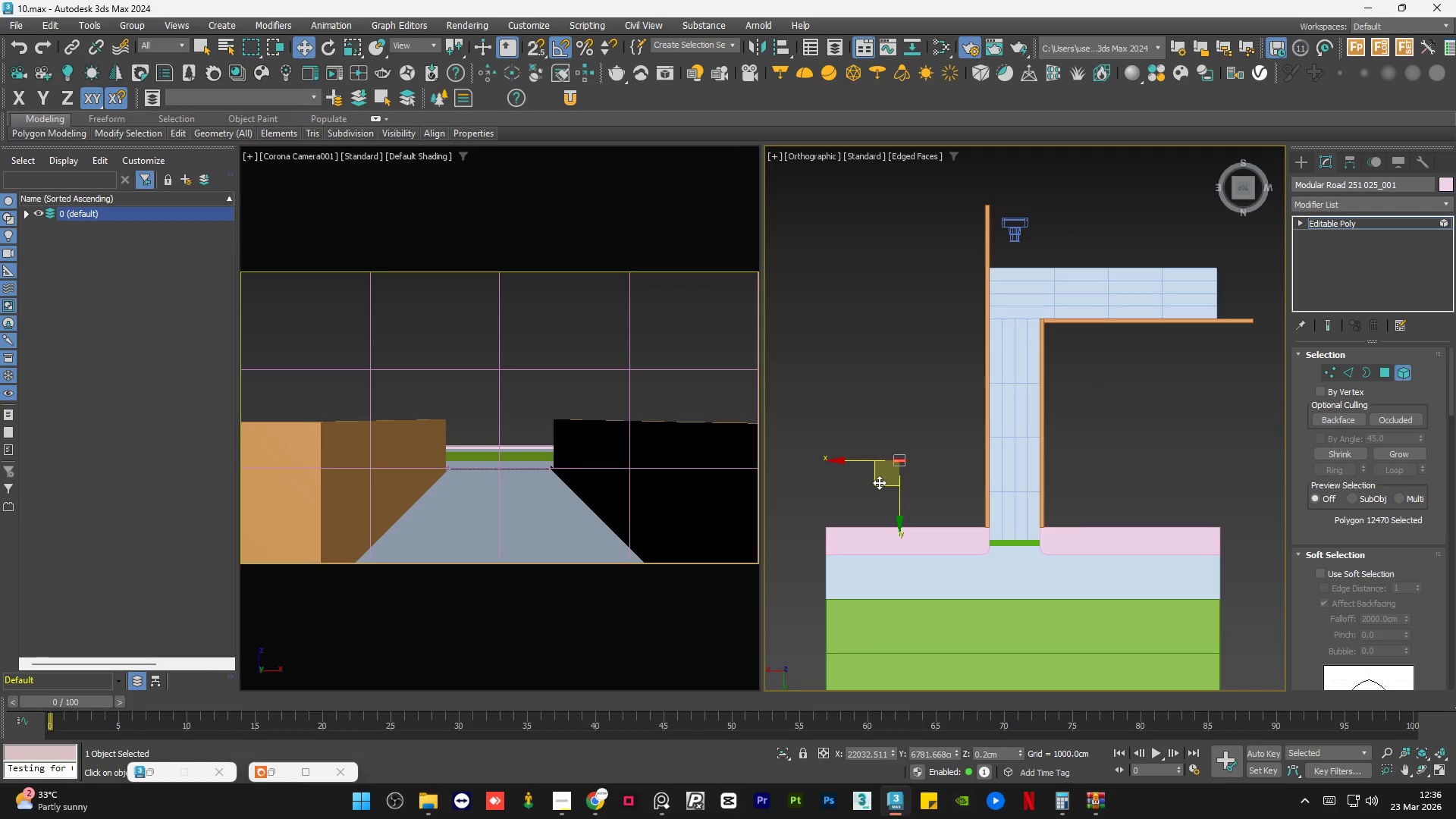 
left_click_drag(start_coordinate=[879, 482], to_coordinate=[976, 572])
 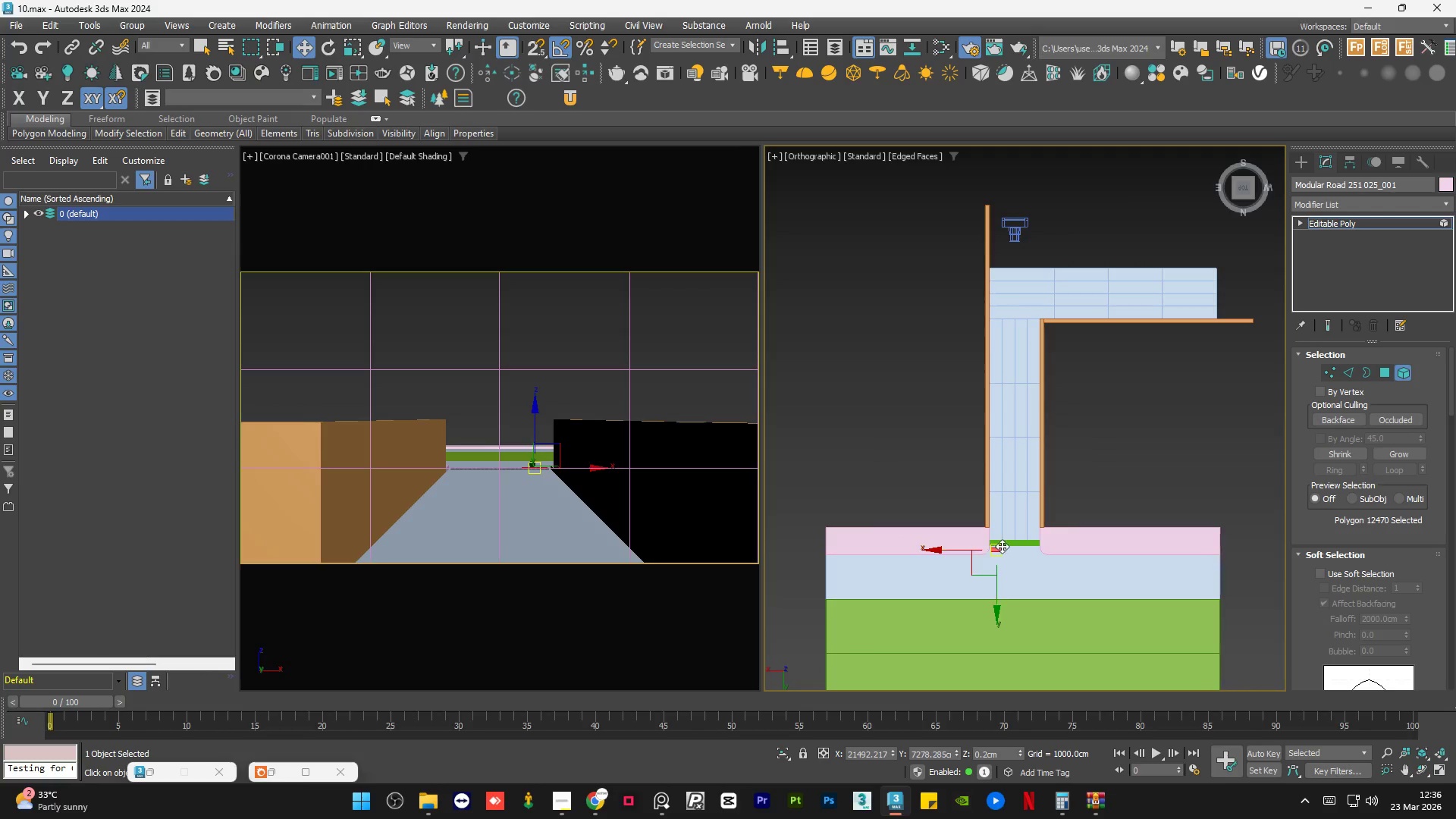 
scroll: coordinate [977, 500], scroll_direction: up, amount: 7.0
 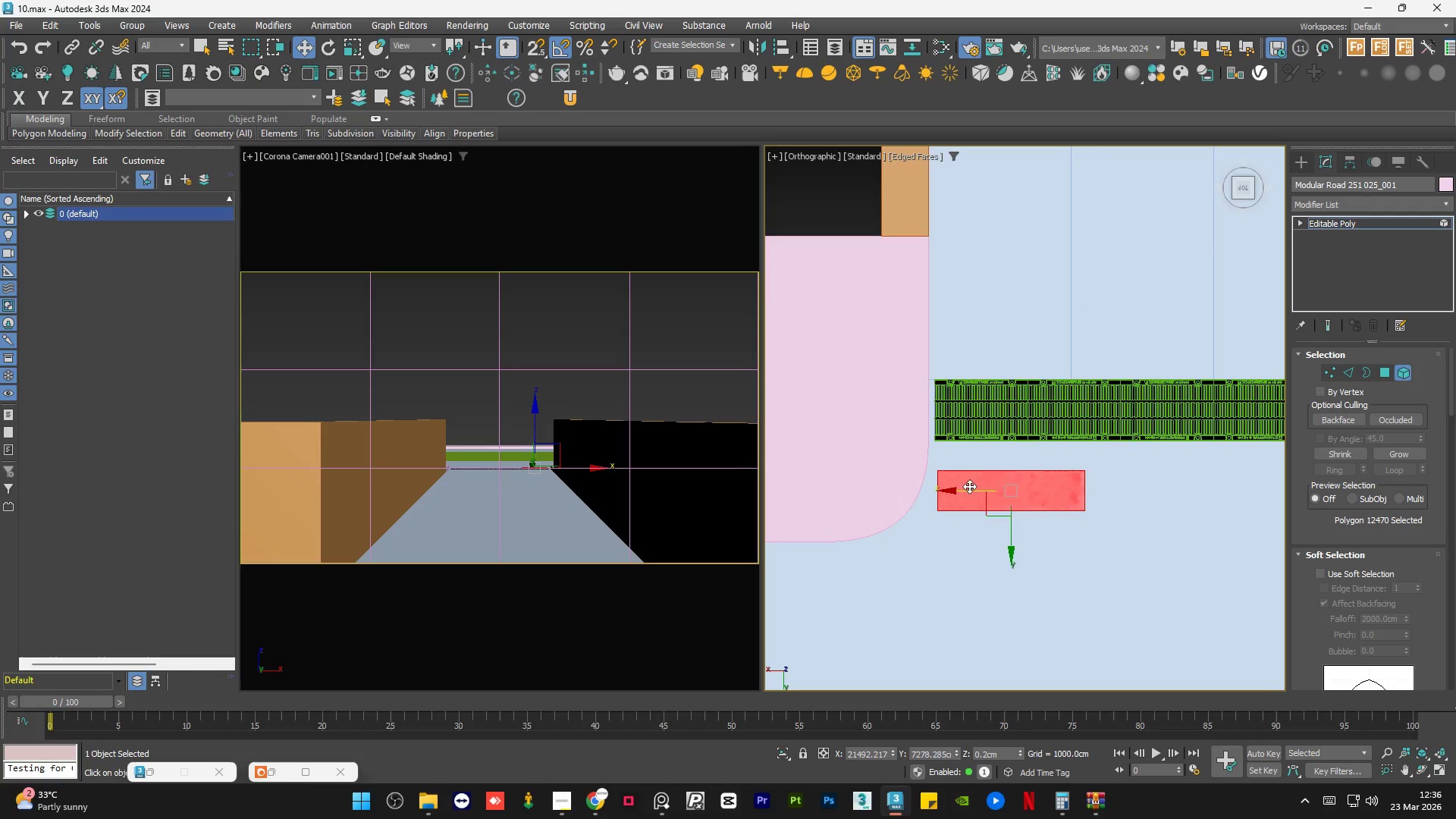 
scroll: coordinate [892, 468], scroll_direction: down, amount: 3.0
 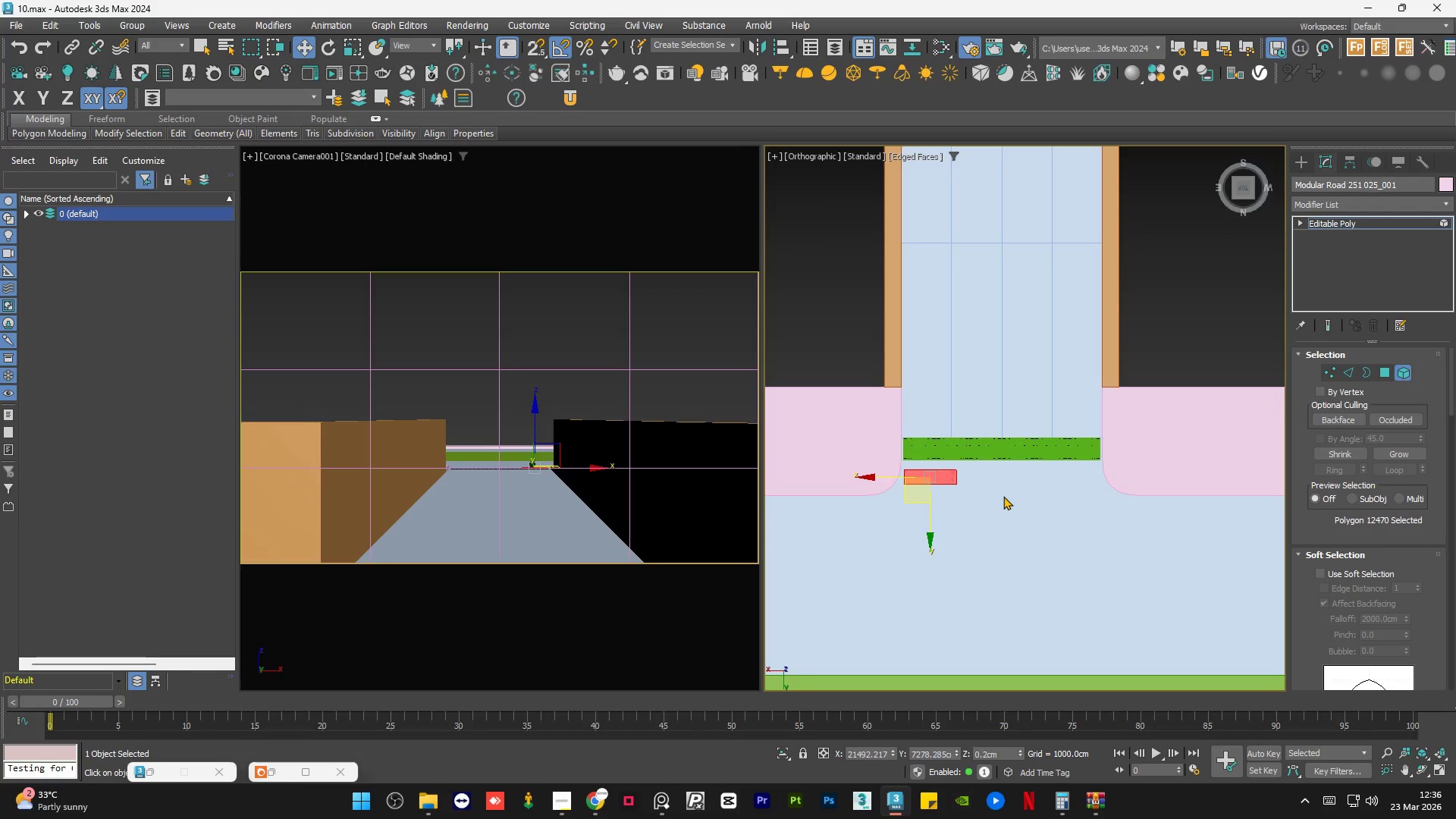 
scroll: coordinate [1003, 496], scroll_direction: up, amount: 1.0
 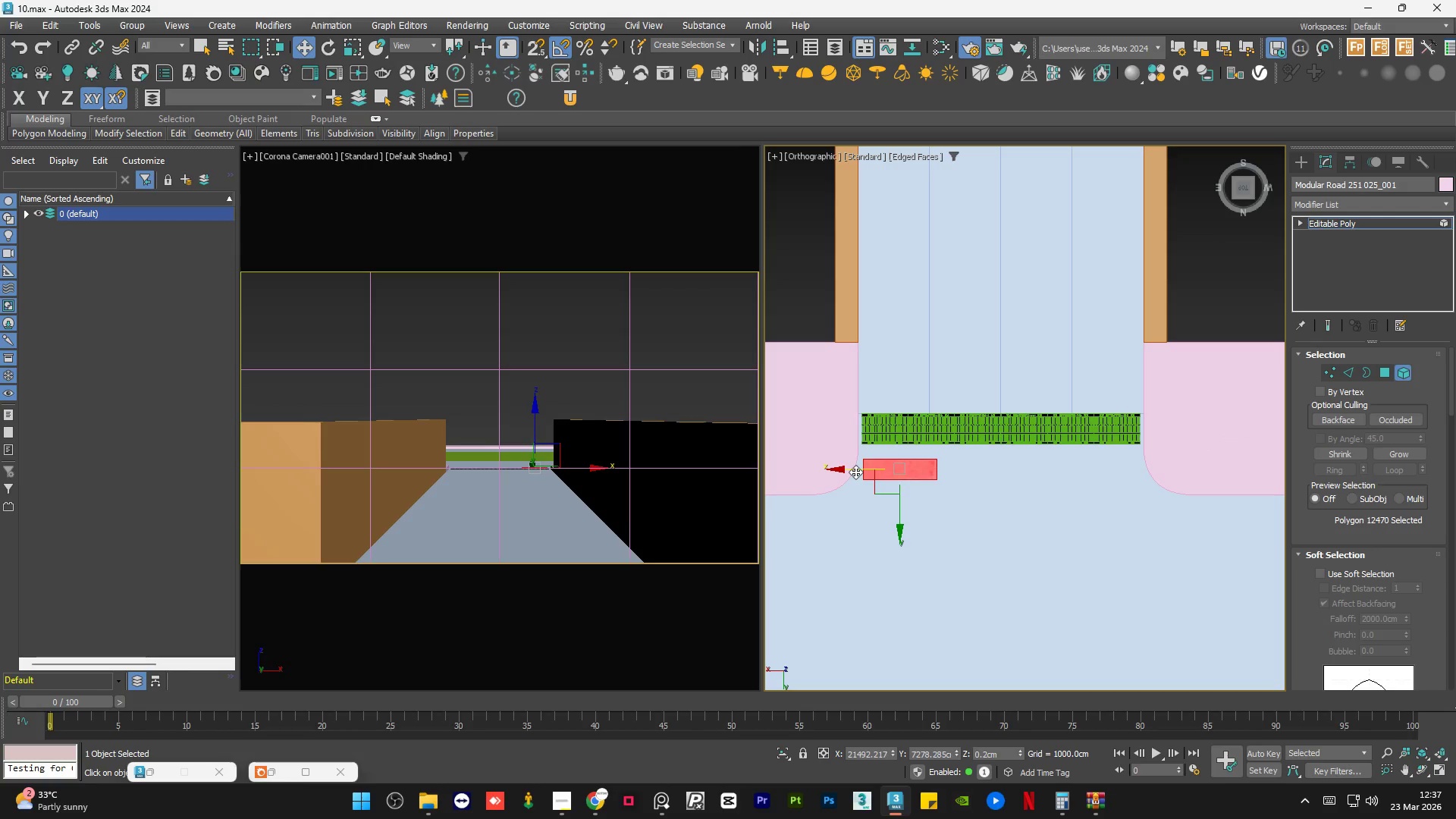 
left_click_drag(start_coordinate=[855, 472], to_coordinate=[874, 472])
 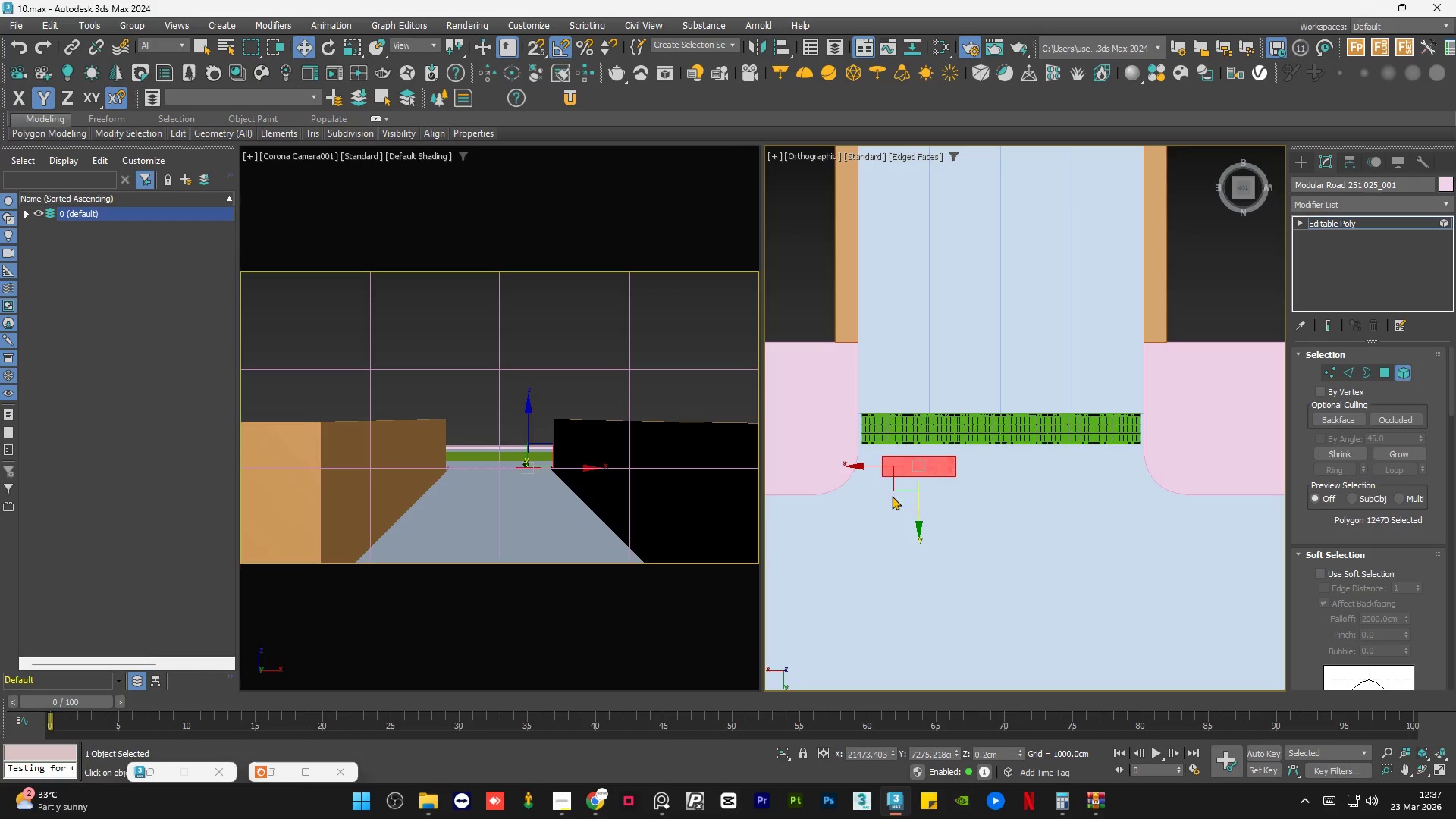 
left_click_drag(start_coordinate=[869, 466], to_coordinate=[864, 466])
 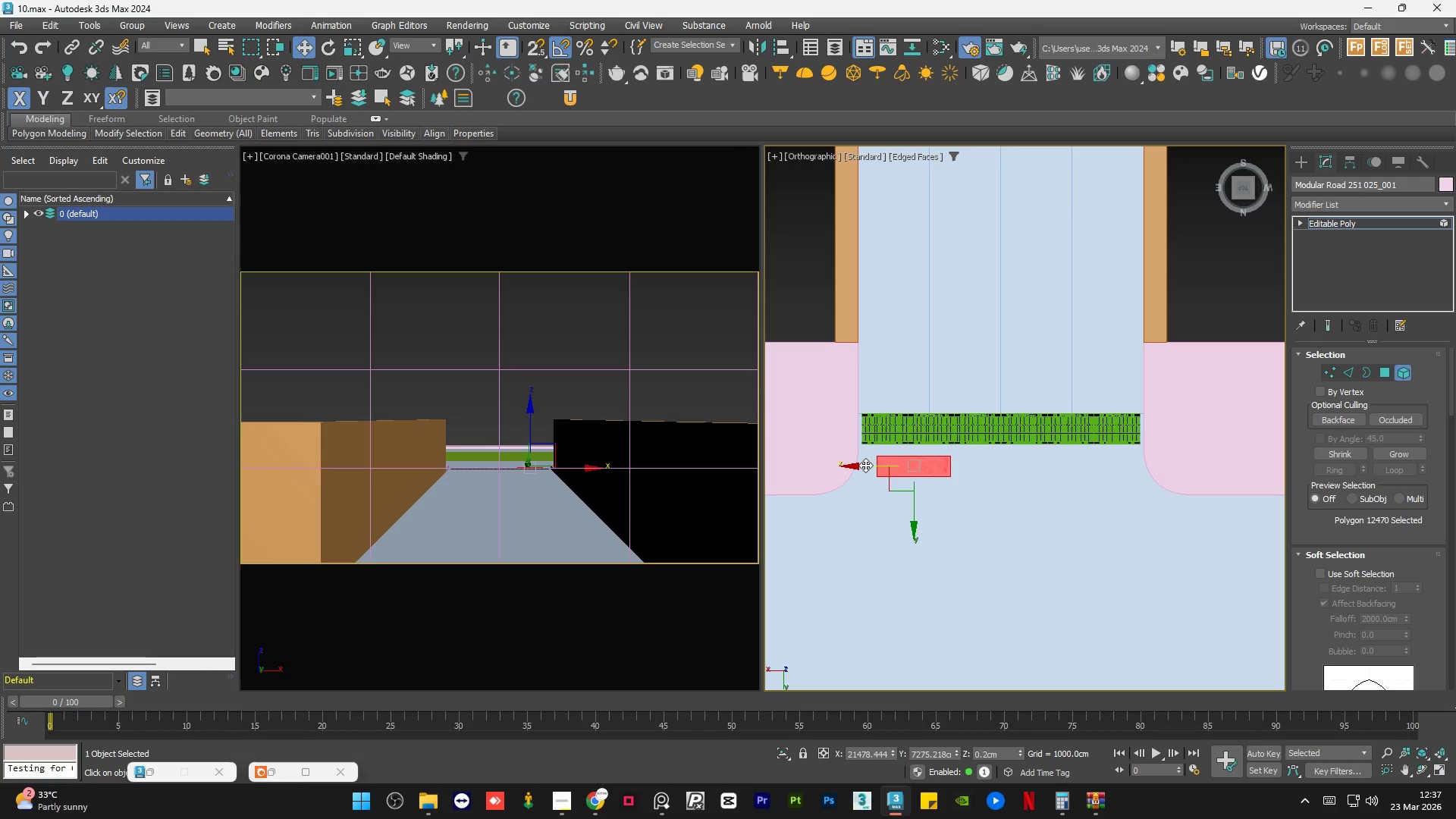 
hold_key(key=ShiftLeft, duration=1.5)
left_click_drag(start_coordinate=[865, 465], to_coordinate=[988, 484])
 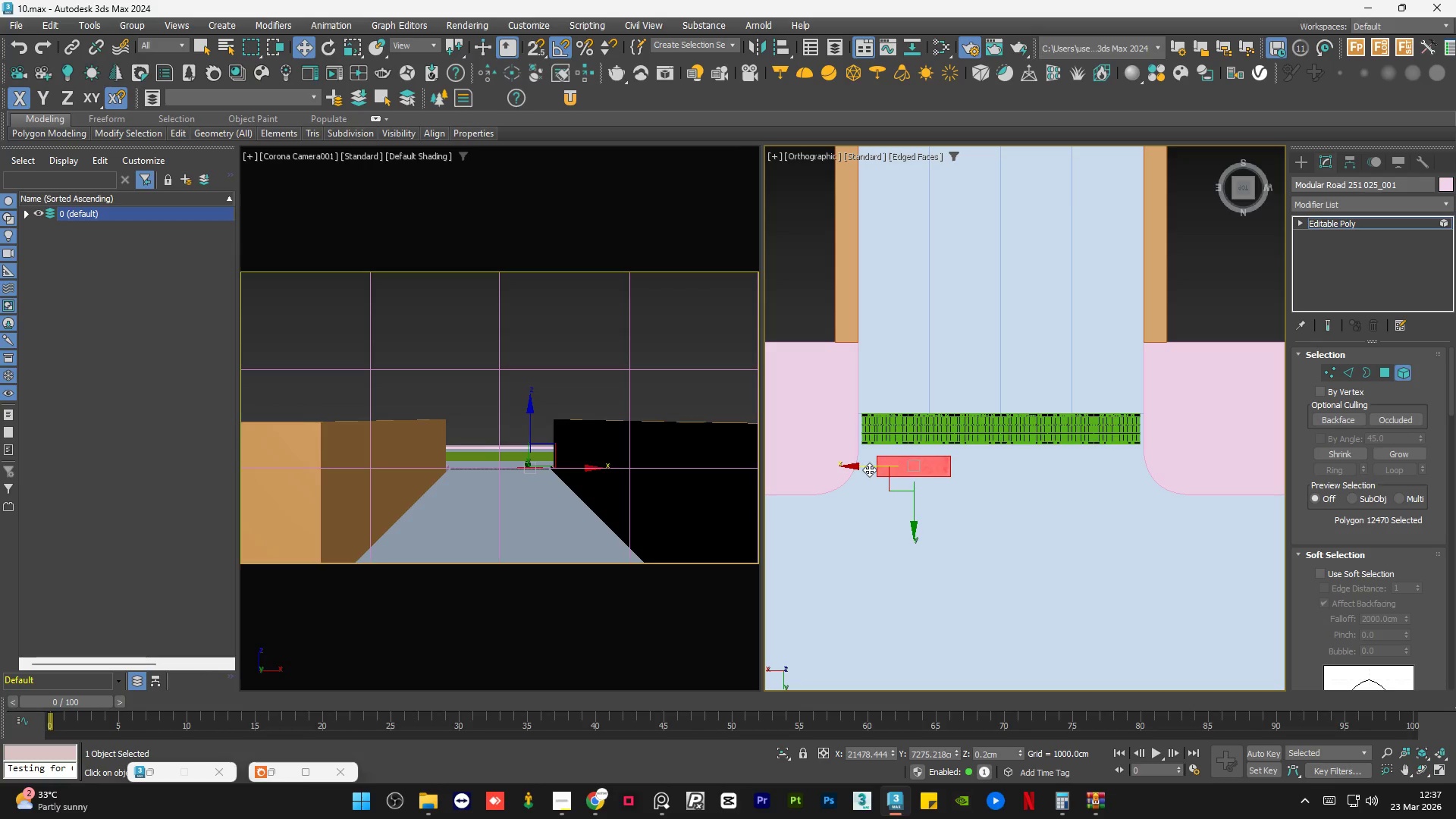 
hold_key(key=ShiftLeft, duration=1.52)
 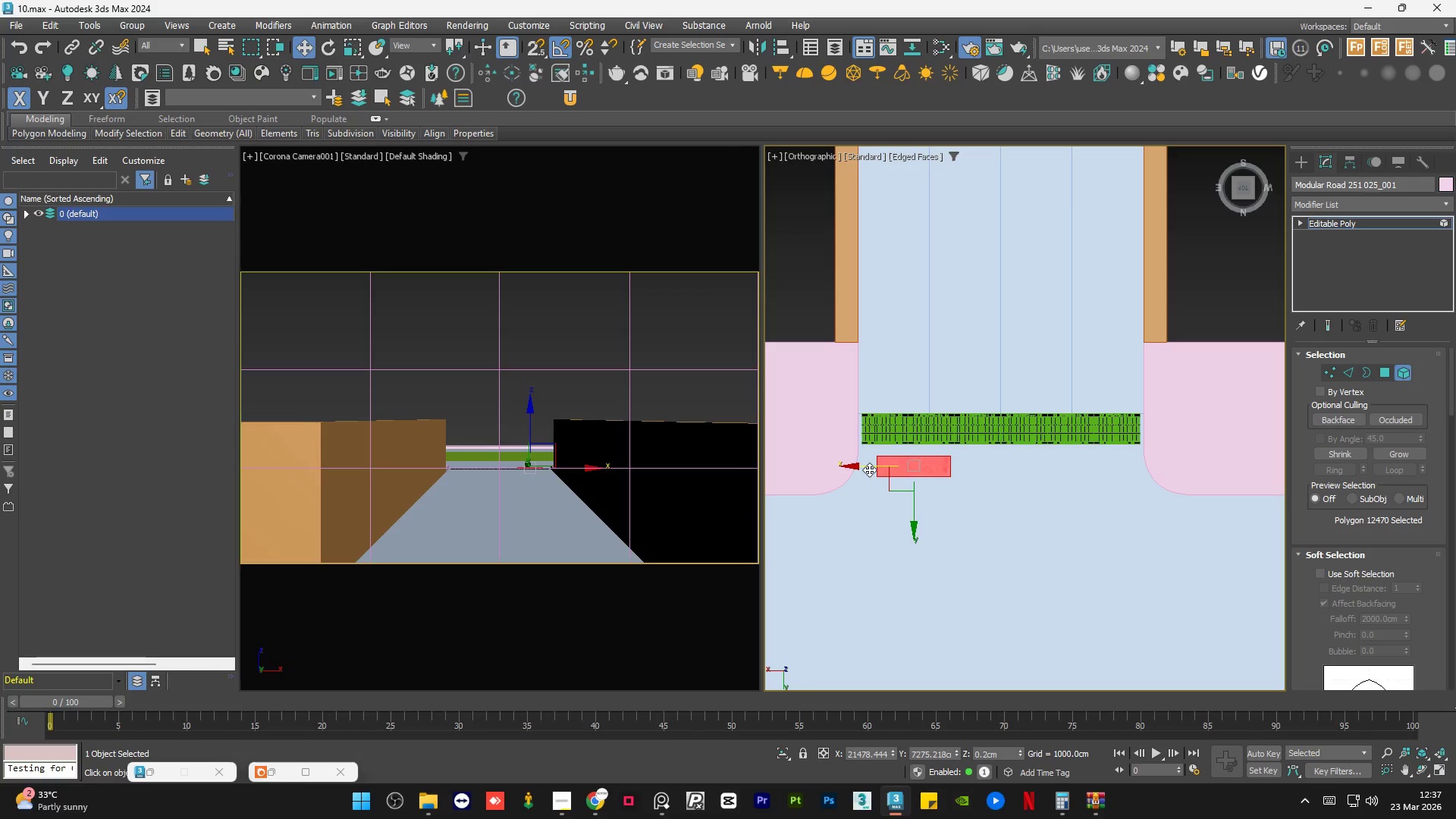 
scroll: coordinate [996, 446], scroll_direction: down, amount: 4.0
 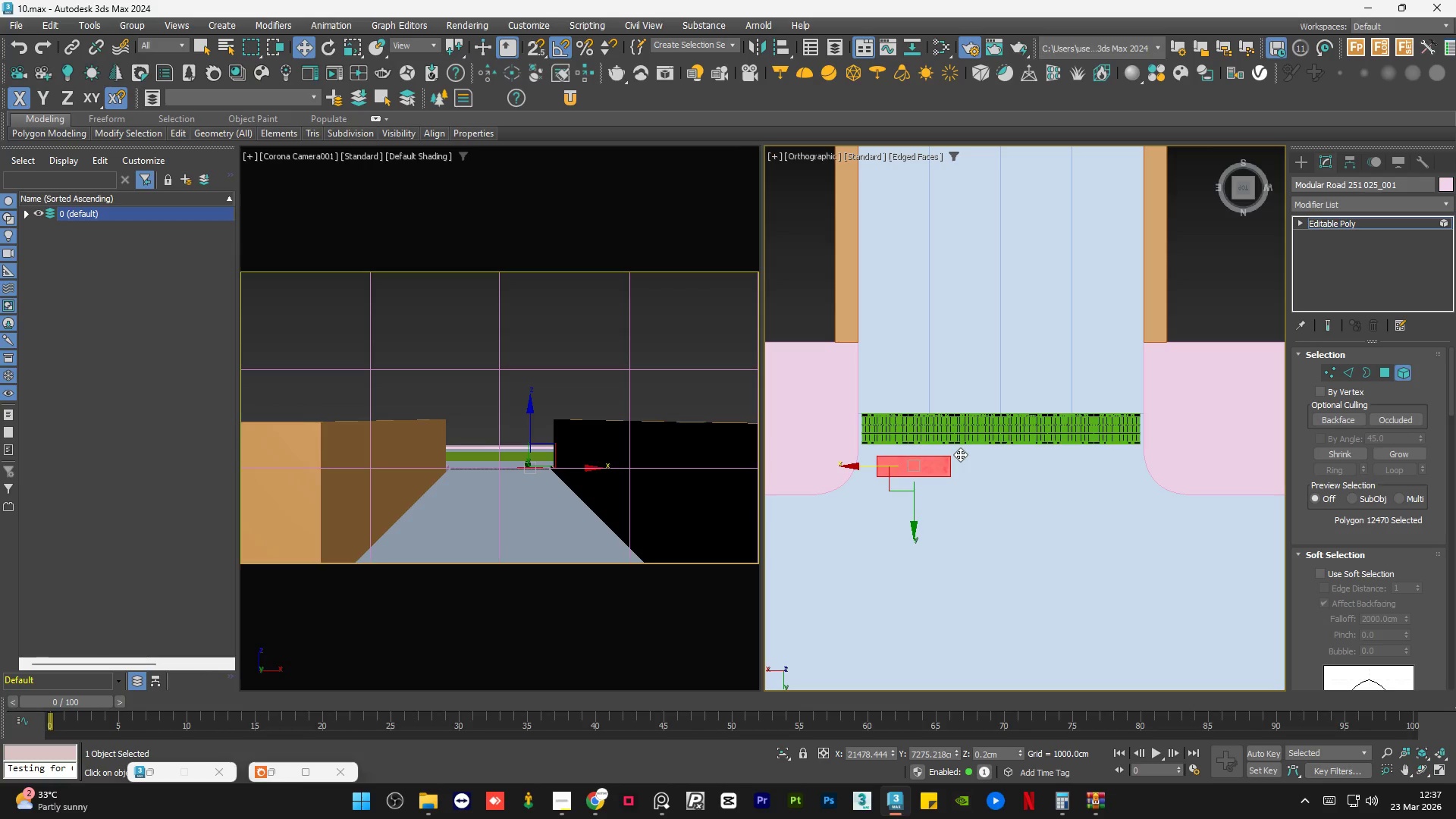 
wait(7.42)
 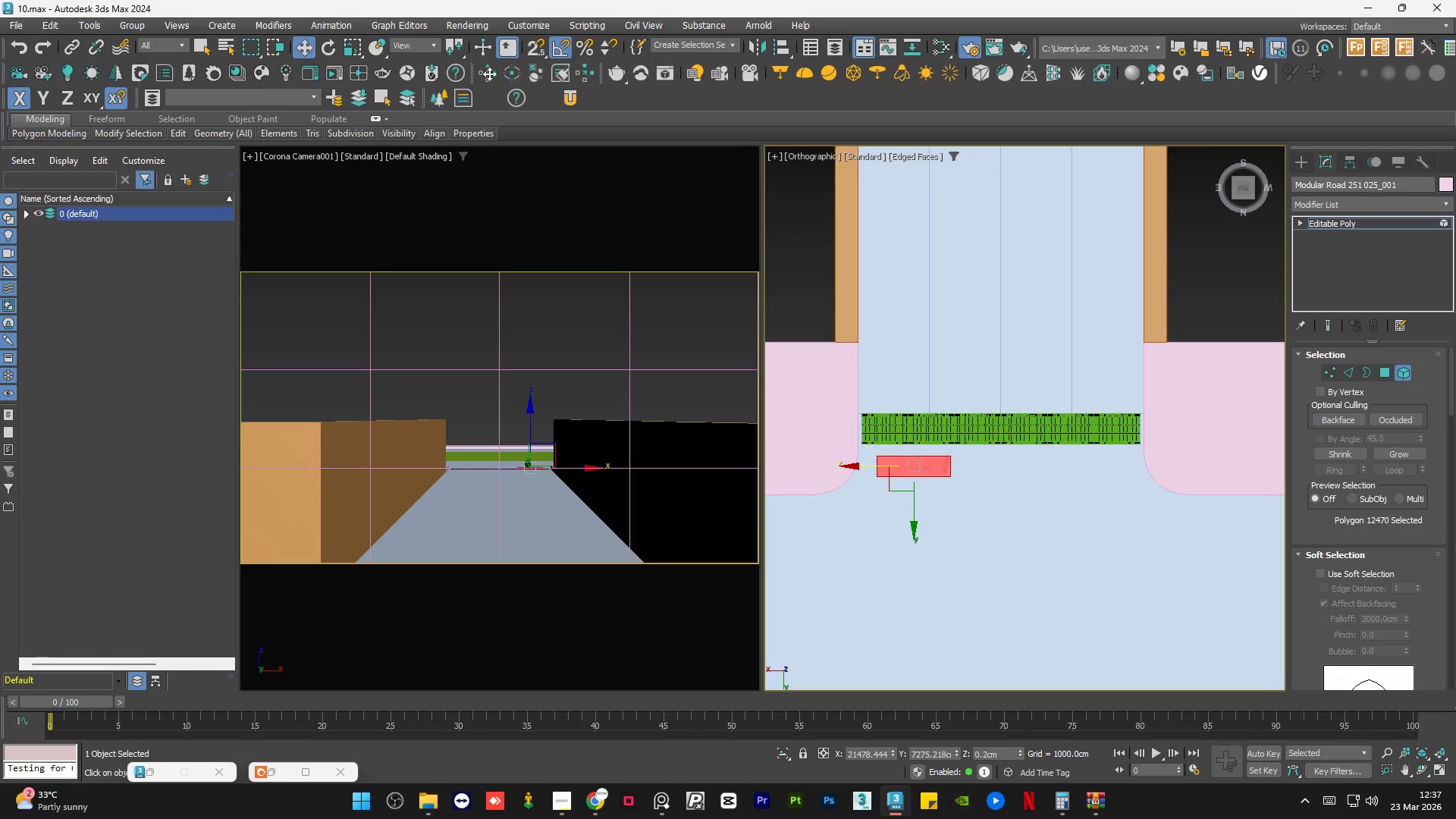 
scroll: coordinate [960, 455], scroll_direction: up, amount: 3.0
 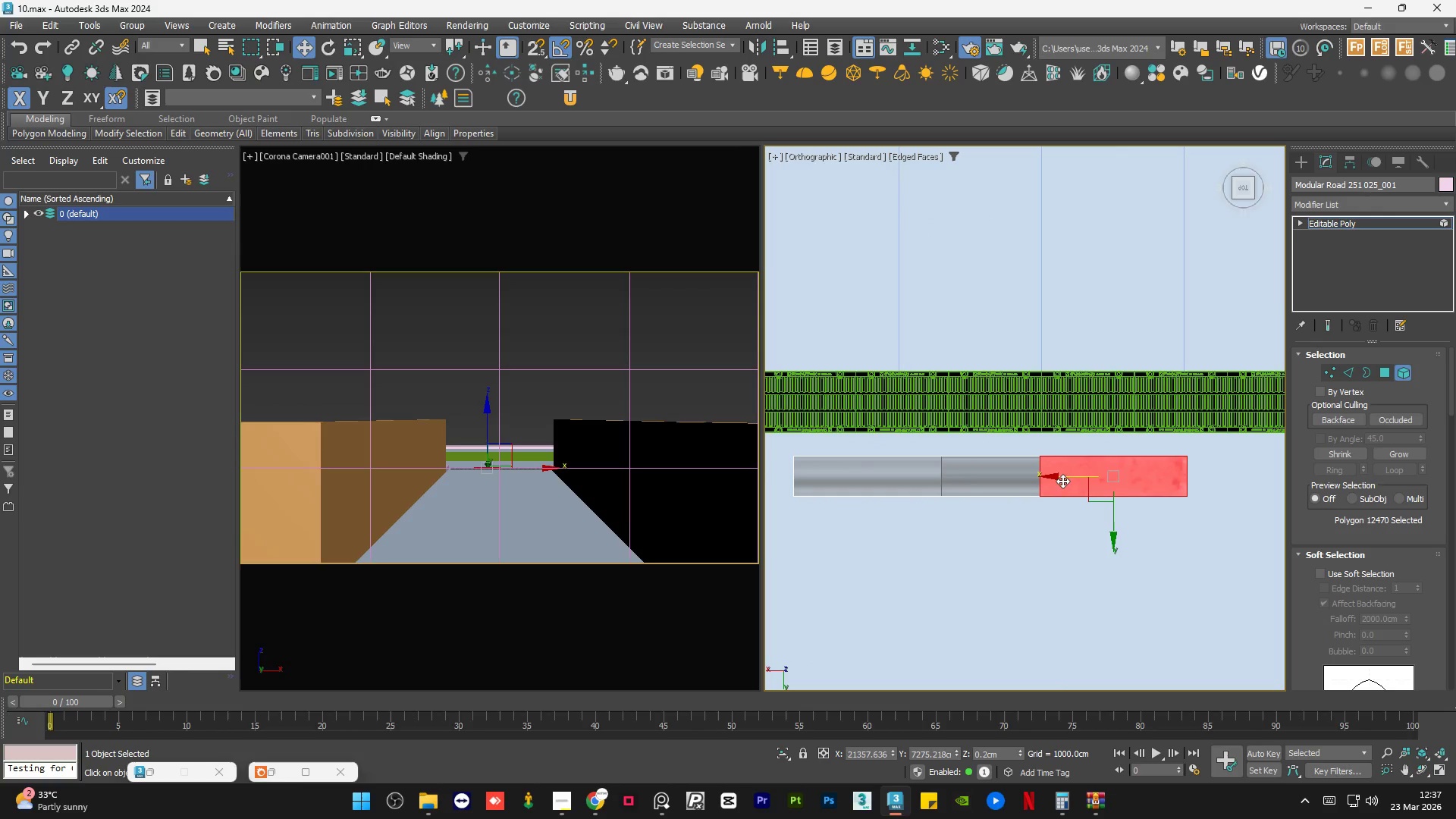 
left_click_drag(start_coordinate=[1061, 477], to_coordinate=[1119, 481])
 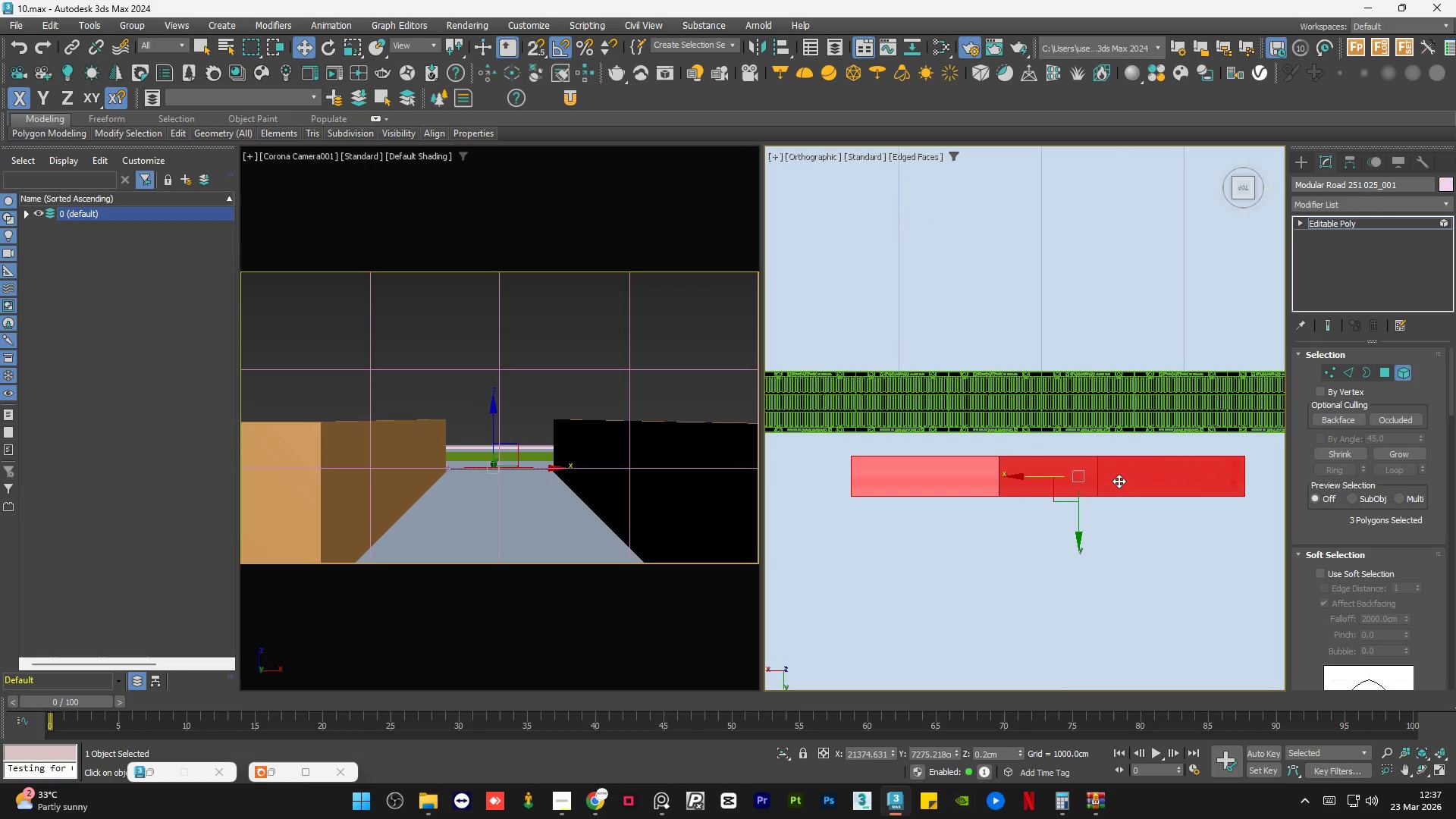 
key(Control+Z)
 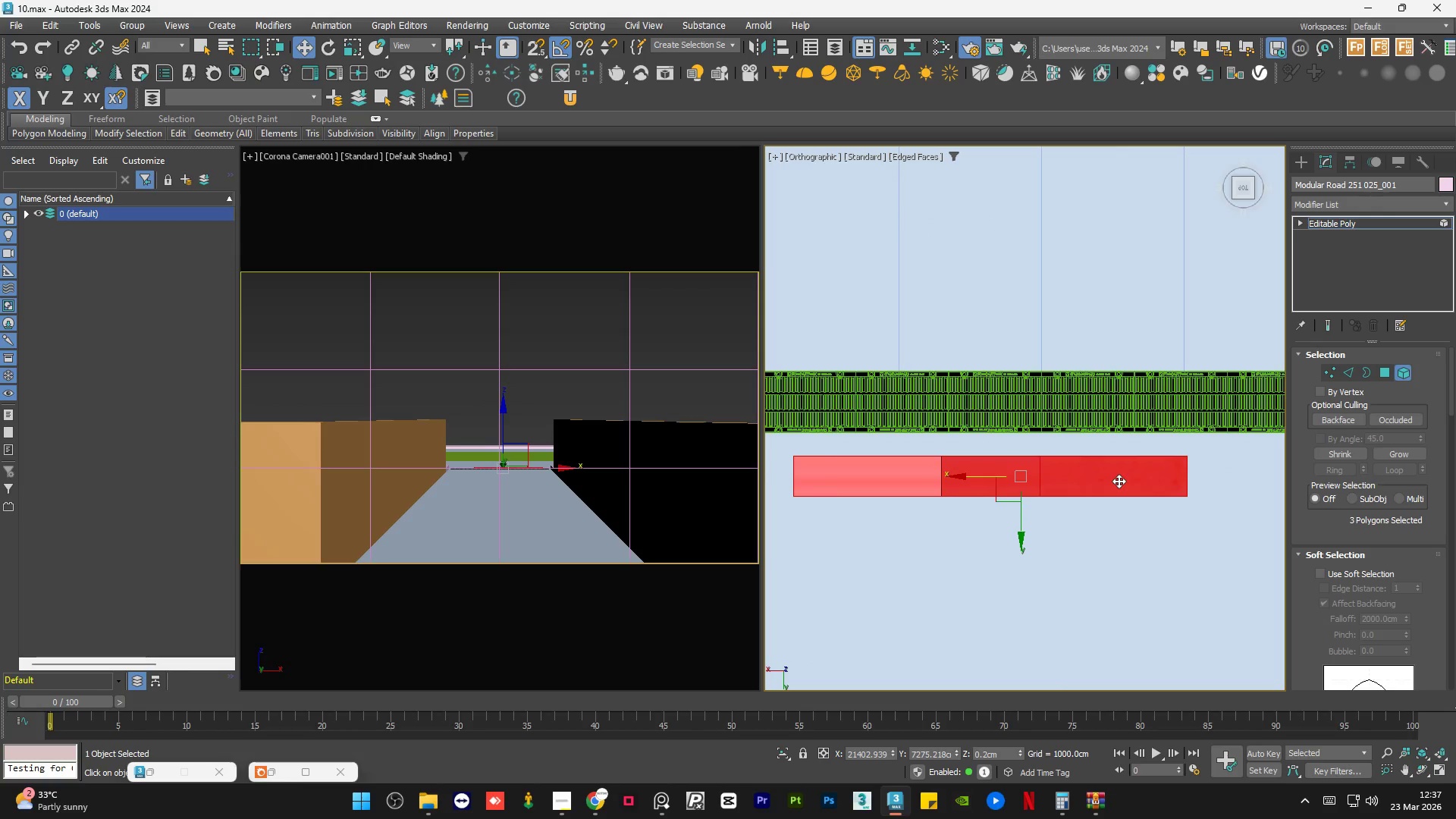 
key(Control+Z)
 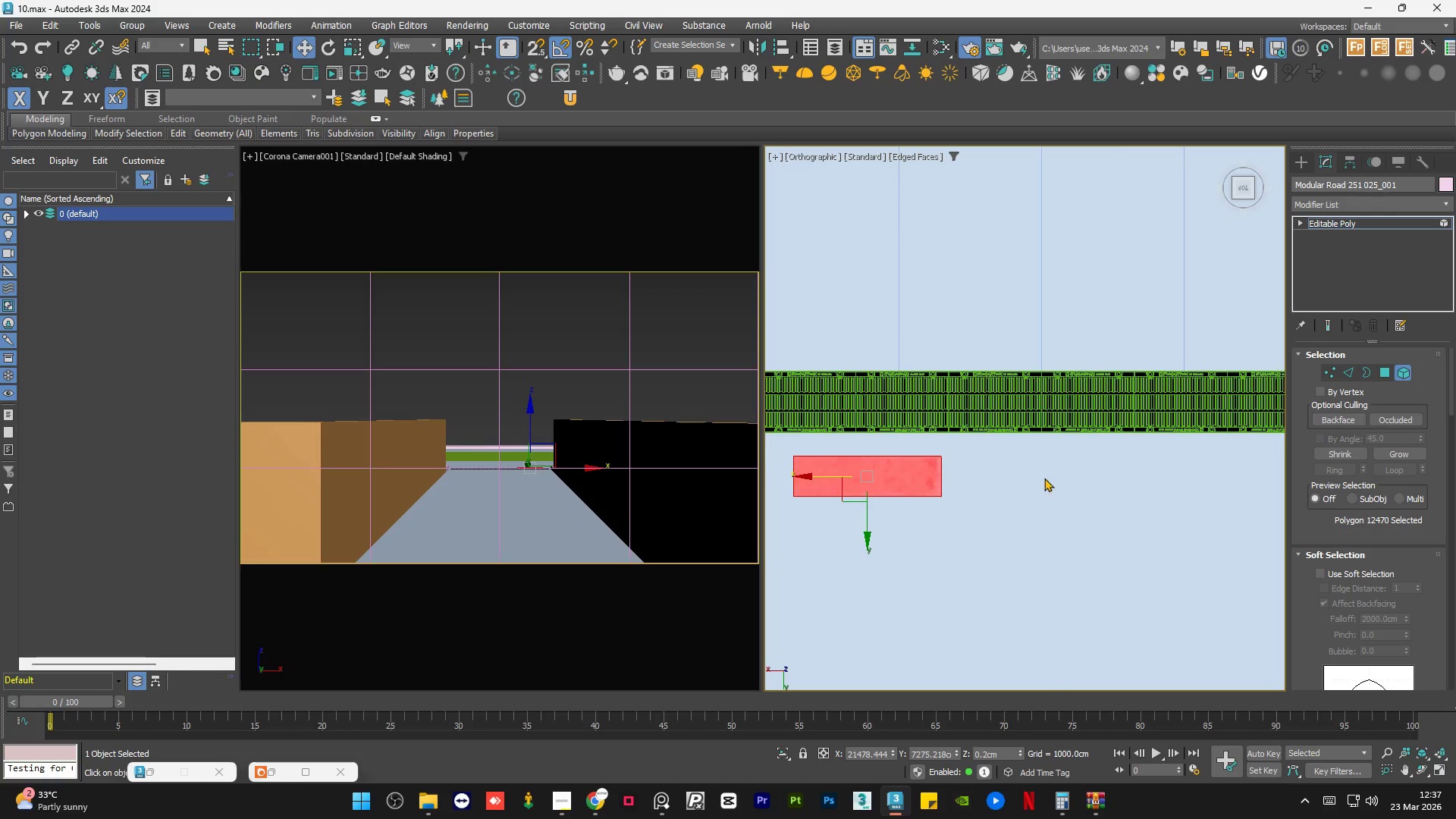 
scroll: coordinate [895, 480], scroll_direction: down, amount: 2.0
 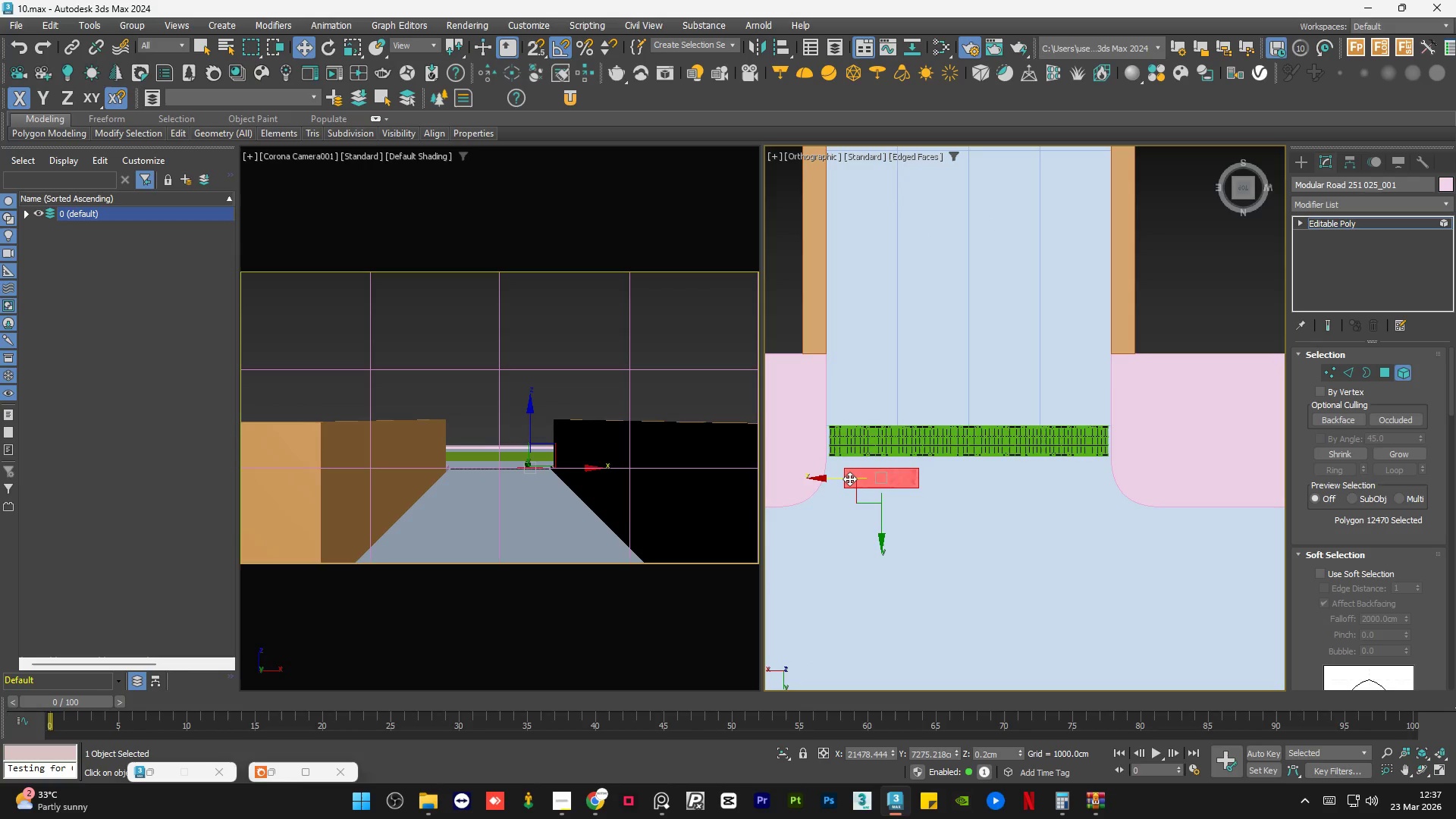 
left_click_drag(start_coordinate=[849, 478], to_coordinate=[845, 478])
 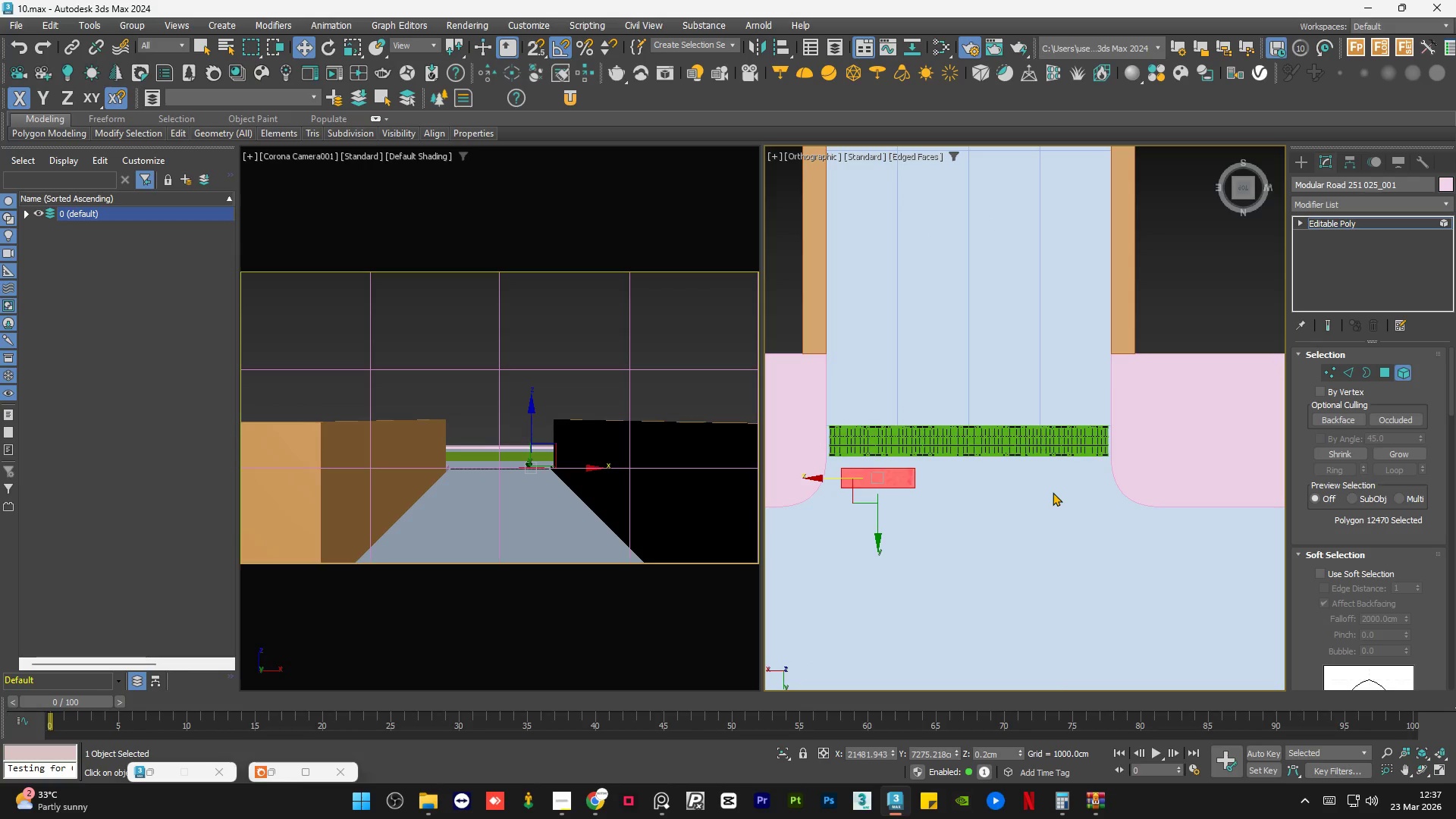 
scroll: coordinate [1053, 492], scroll_direction: down, amount: 1.0
 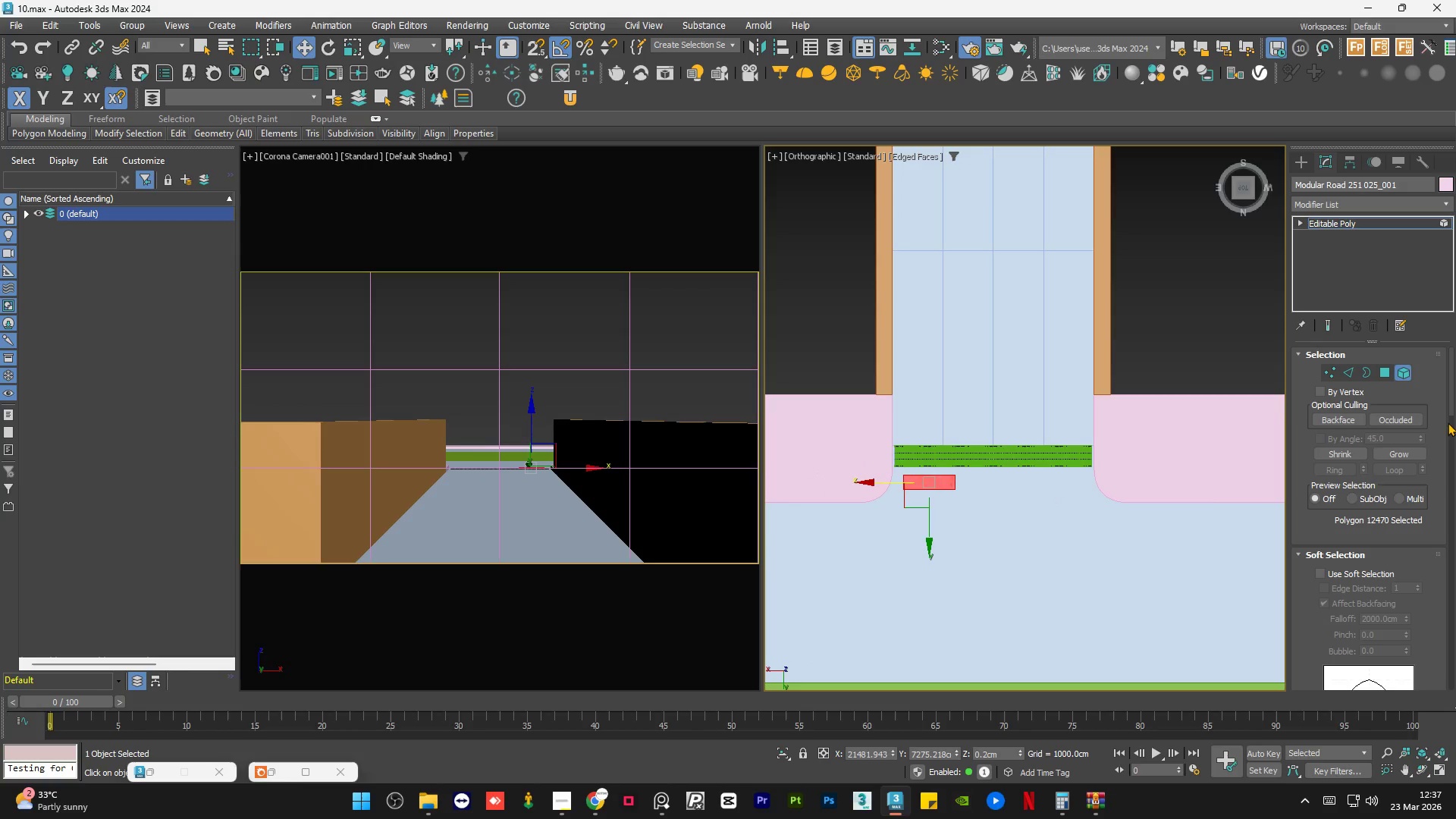 
left_click_drag(start_coordinate=[1448, 403], to_coordinate=[1455, 493])
 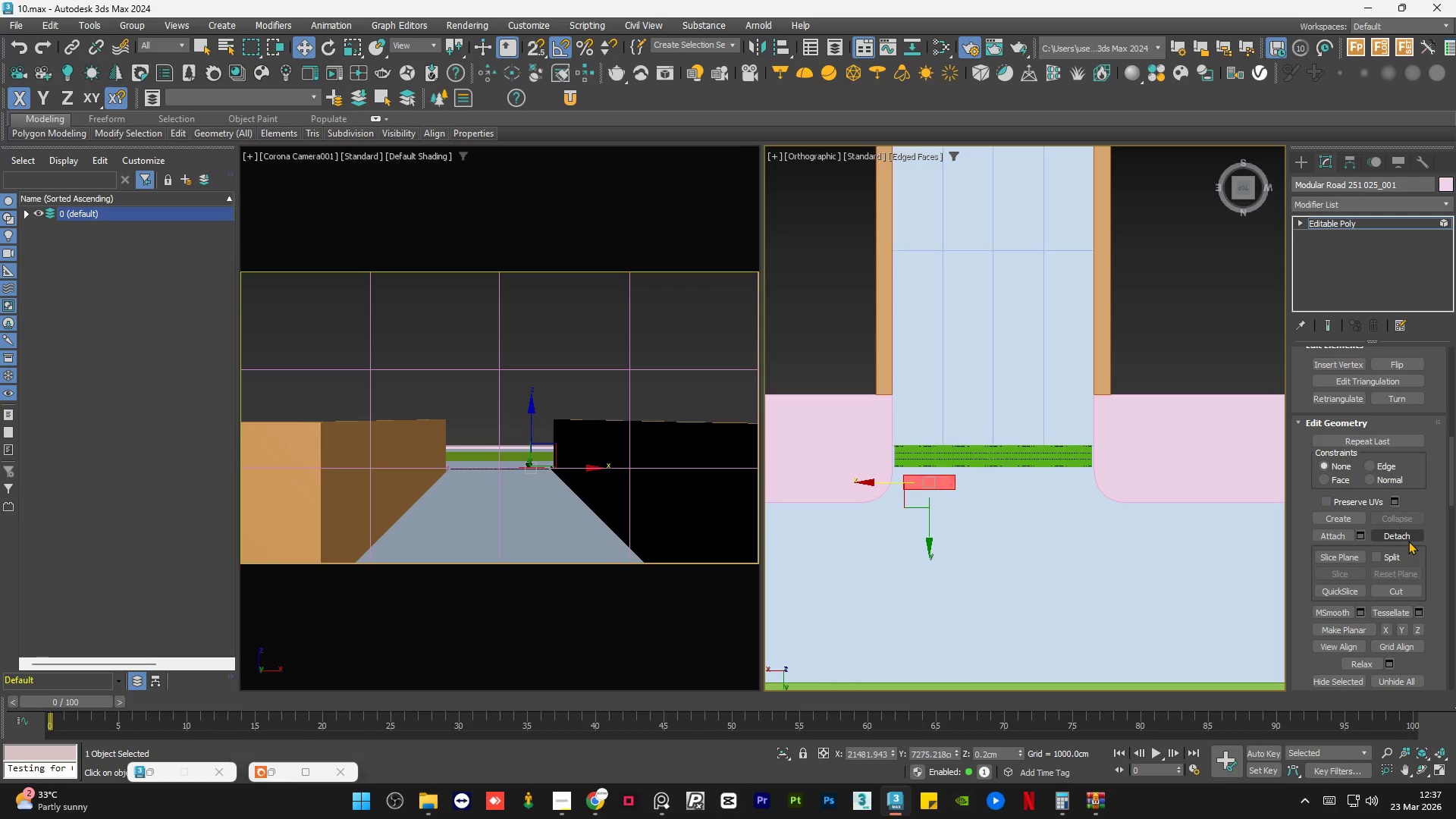 
left_click([1408, 541])
 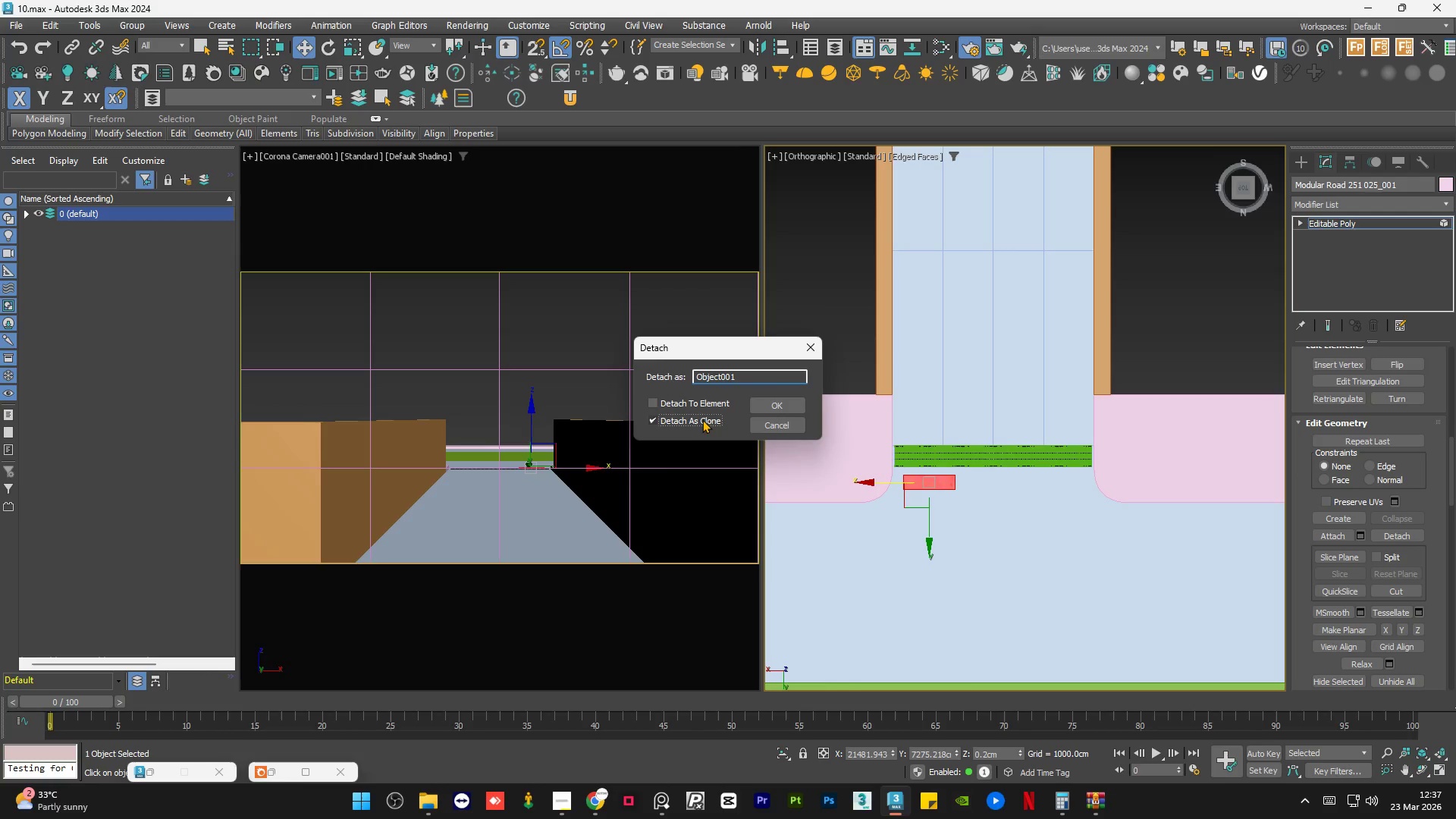 
left_click([770, 400])
 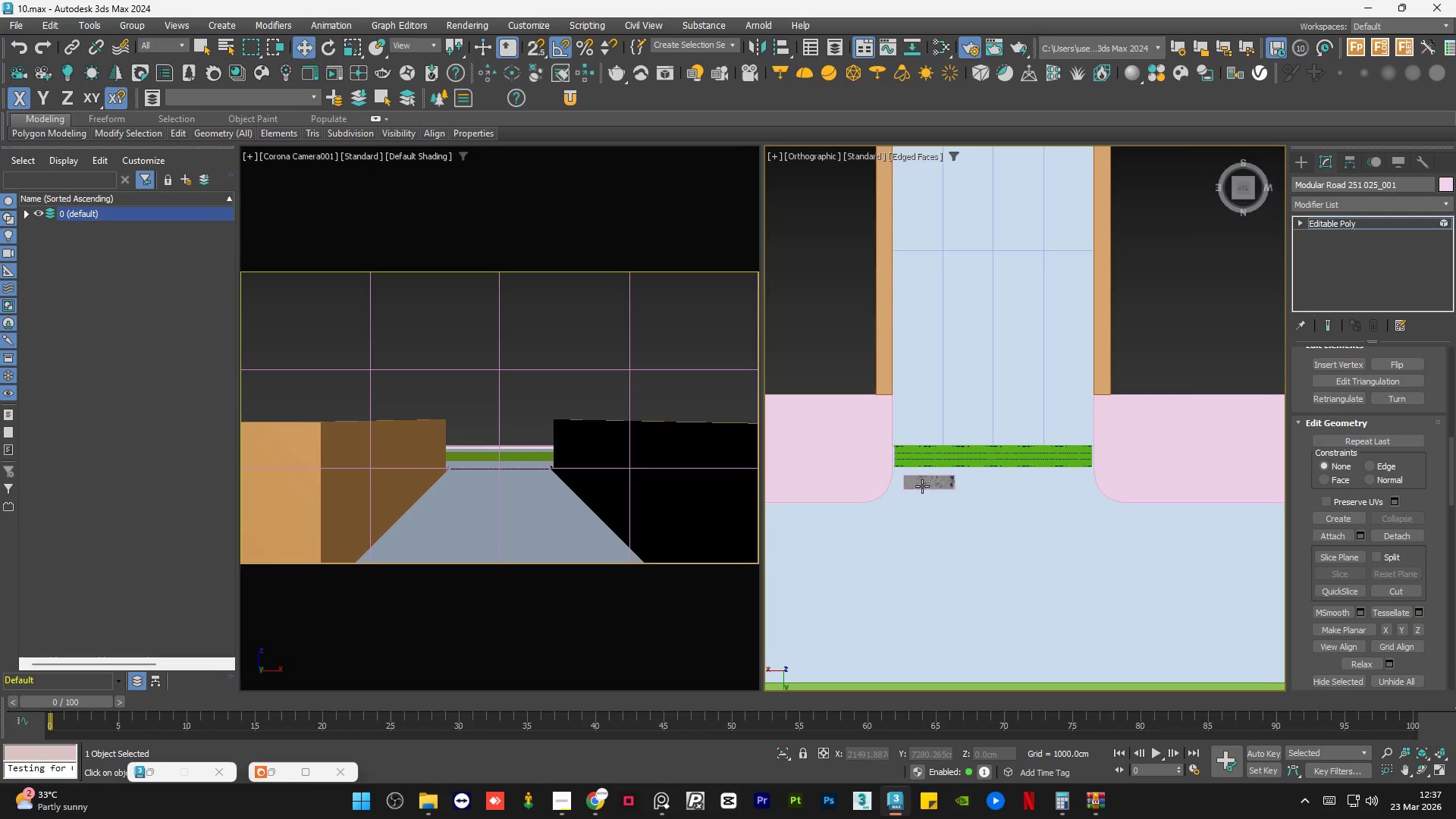 
left_click([922, 486])
 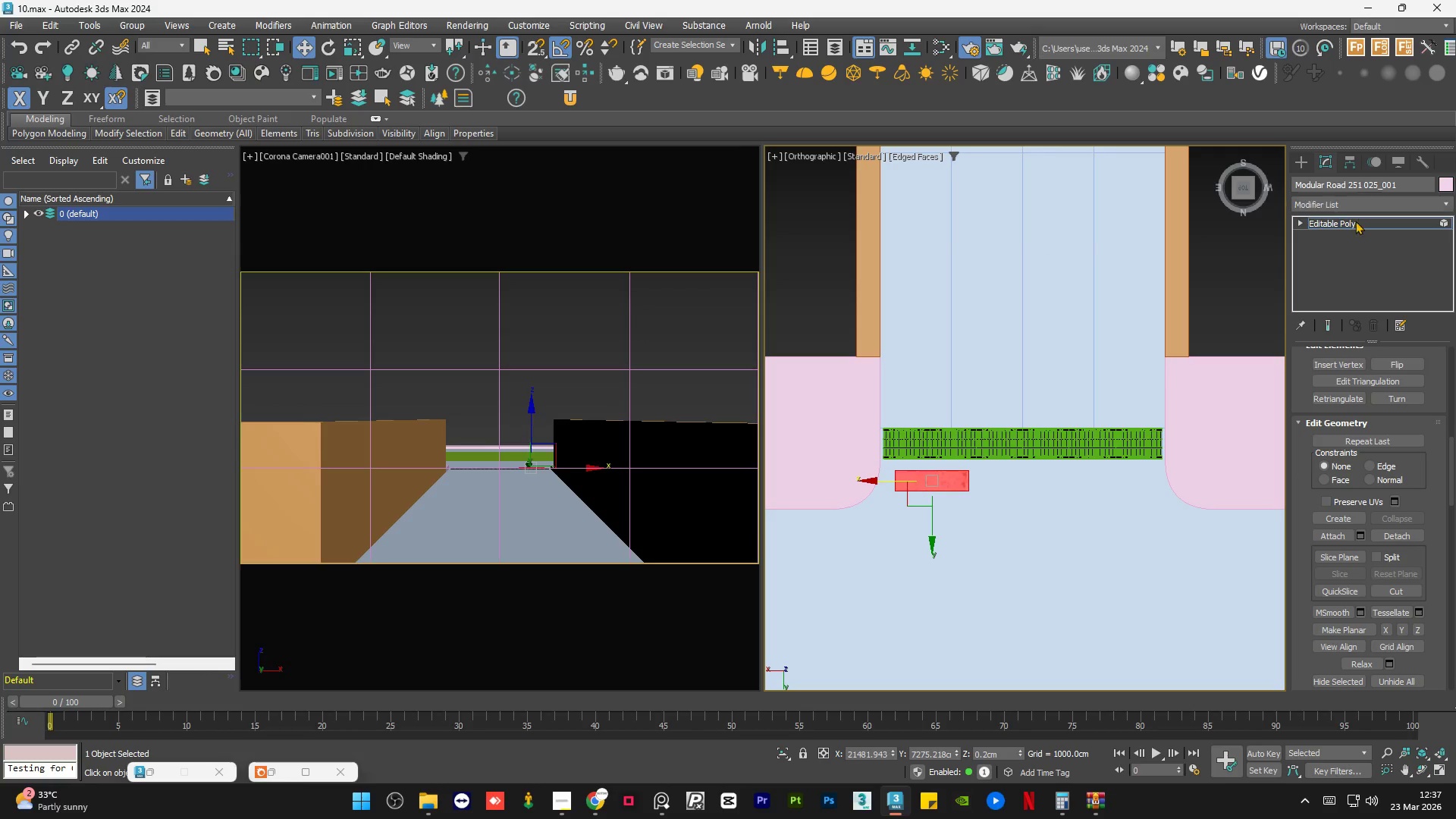 
scroll: coordinate [922, 486], scroll_direction: up, amount: 1.0
 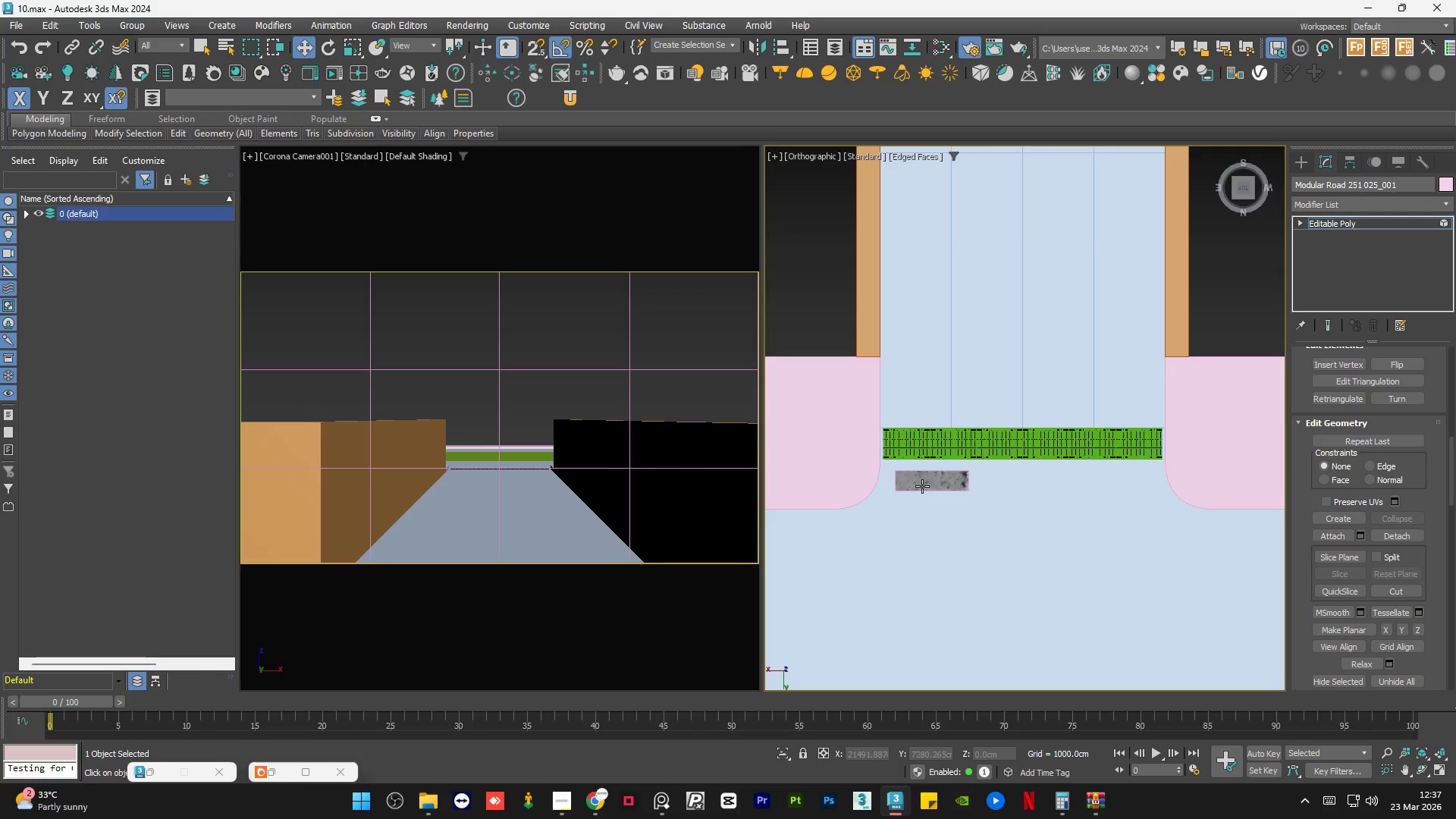 
left_click([1352, 226])
 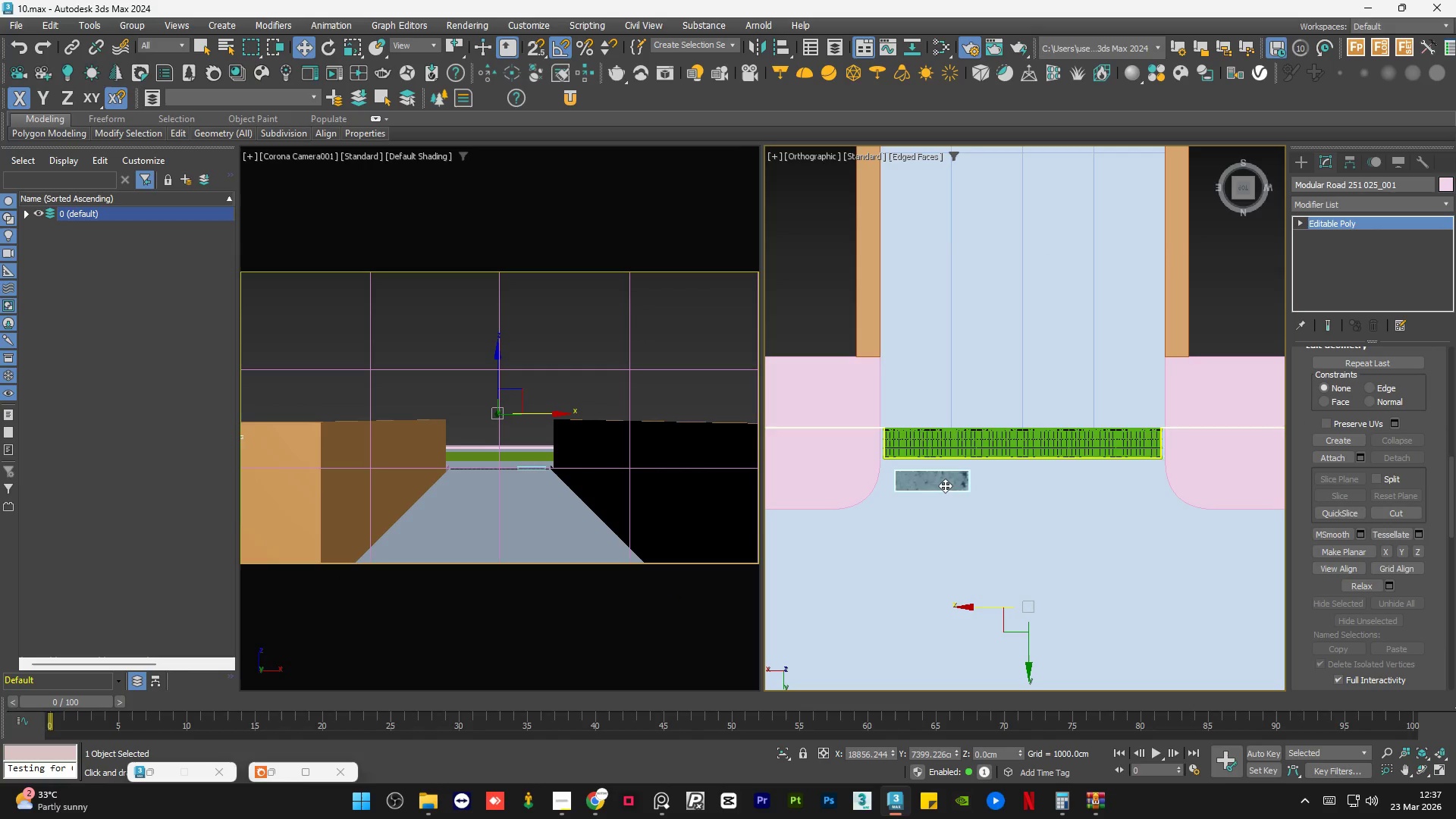 
left_click([945, 485])
 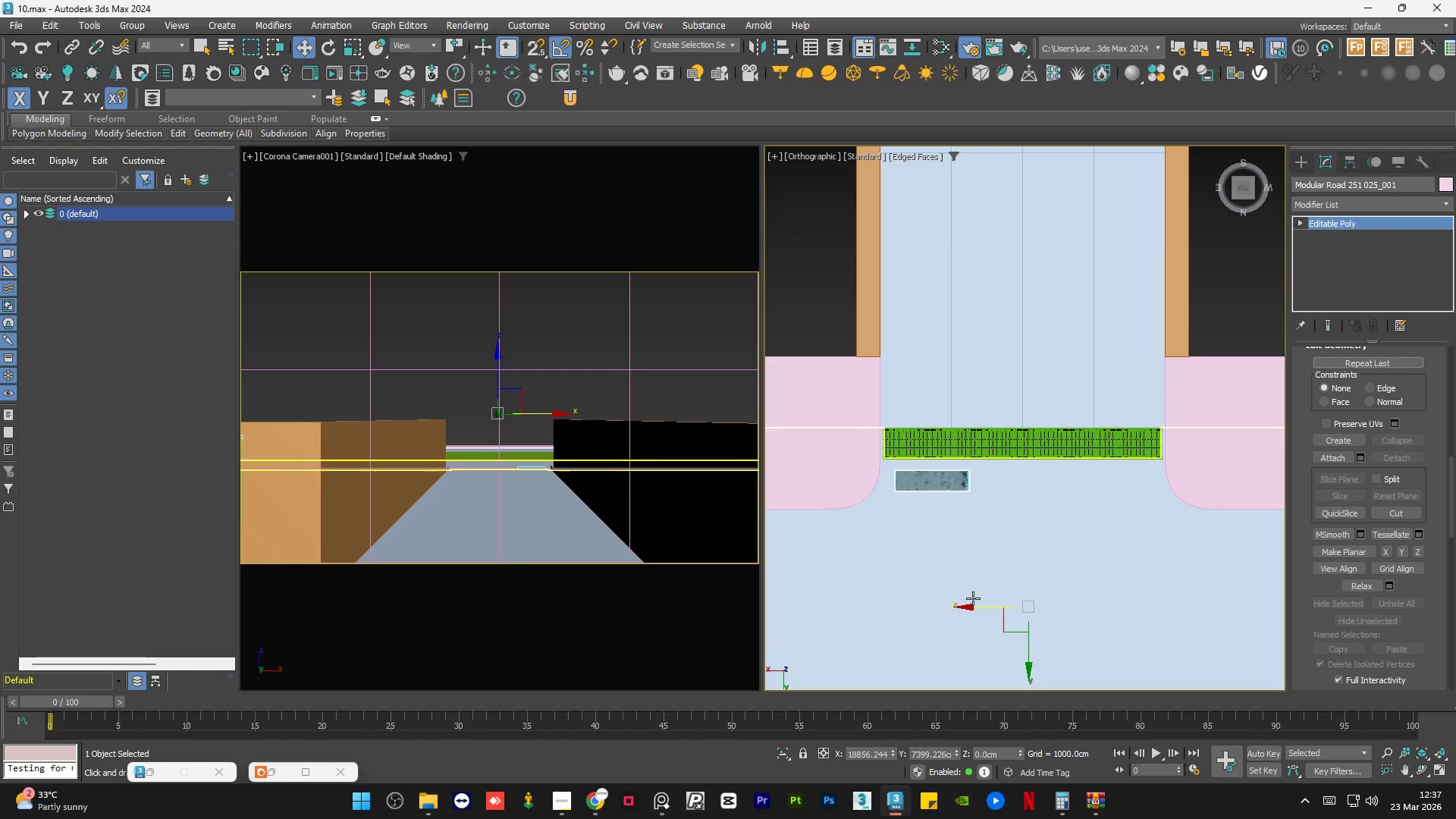 
left_click_drag(start_coordinate=[973, 607], to_coordinate=[1060, 612])
 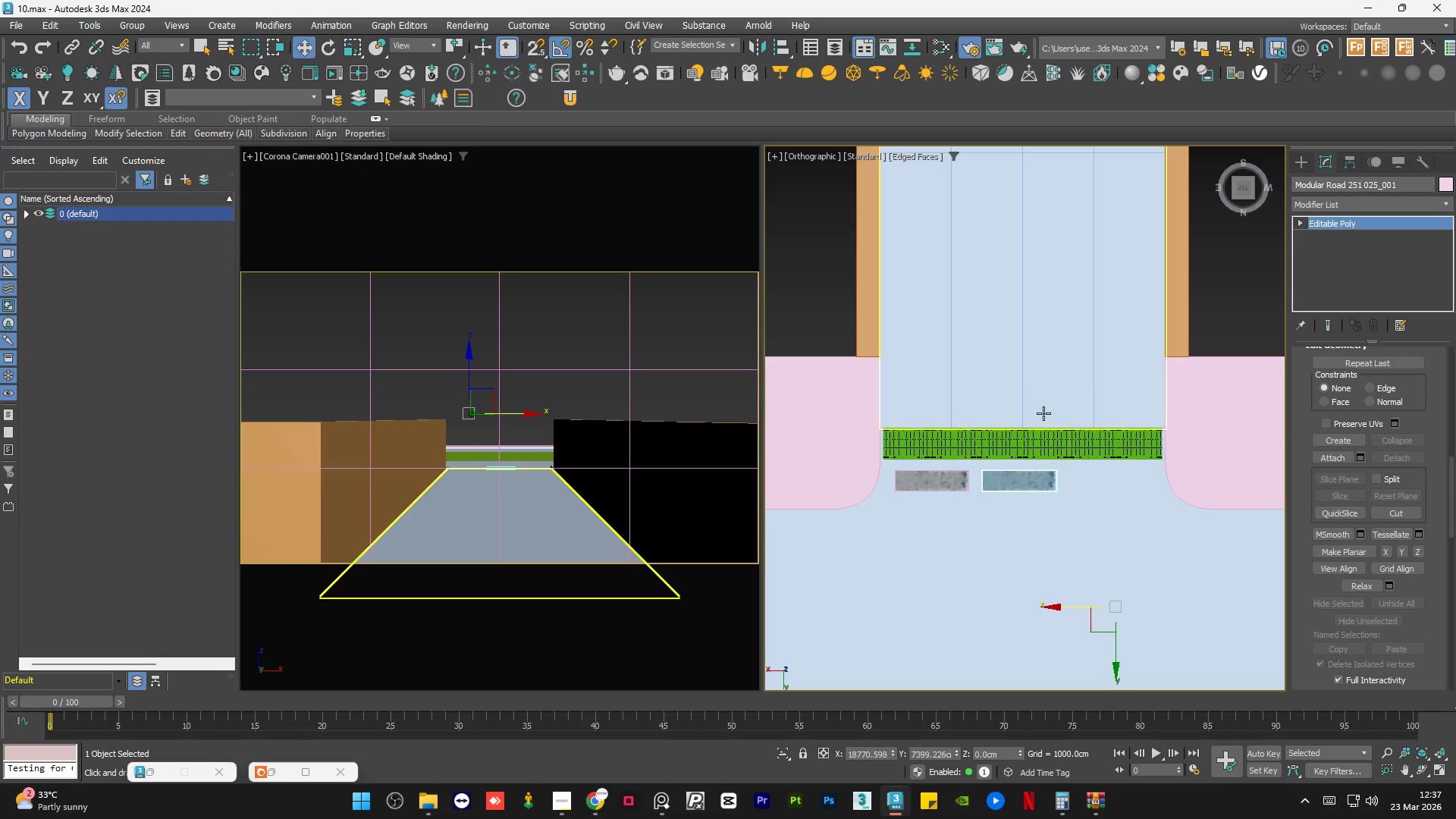 
scroll: coordinate [1043, 413], scroll_direction: down, amount: 8.0
 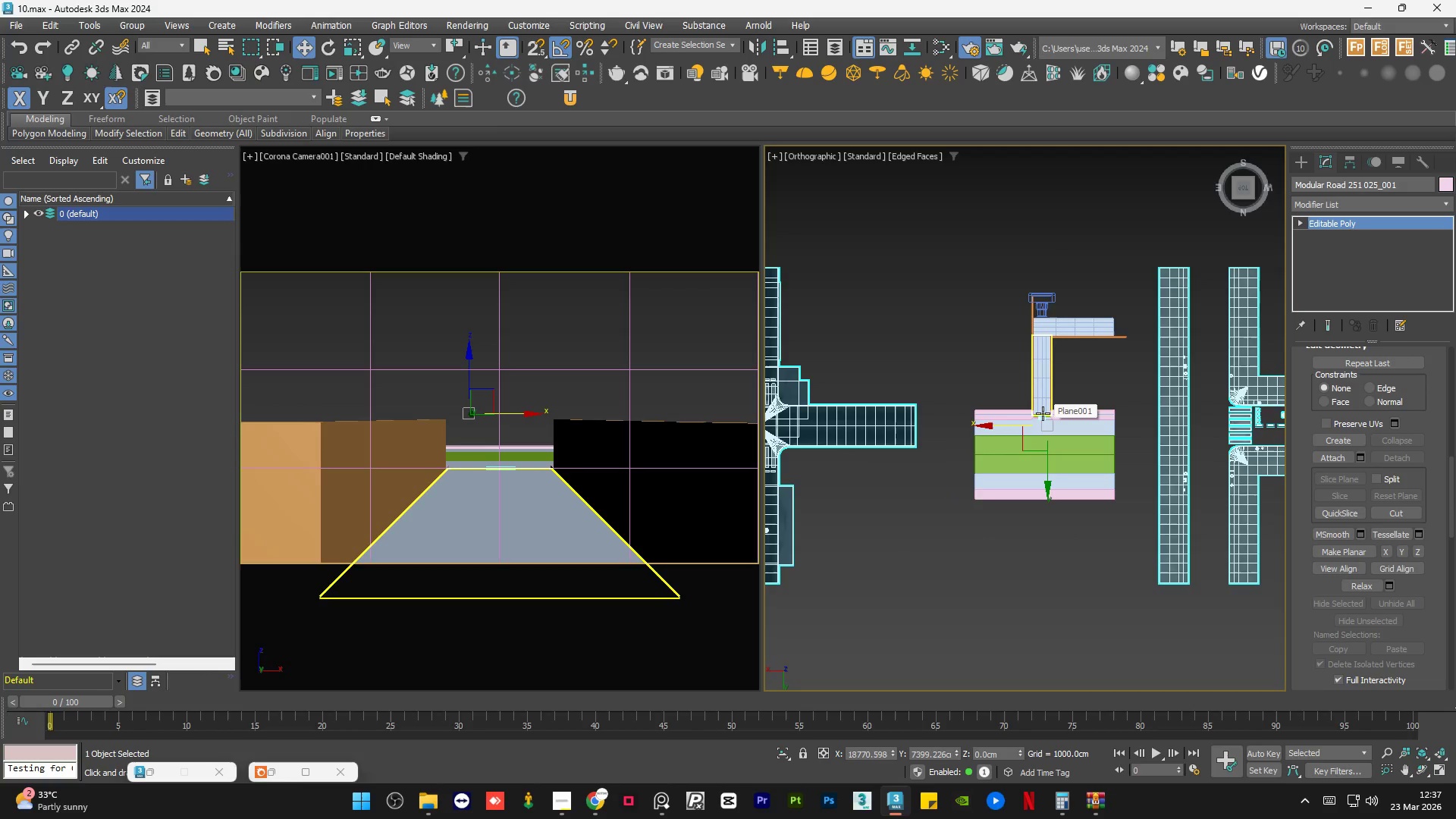 
key(Control+ControlLeft)
 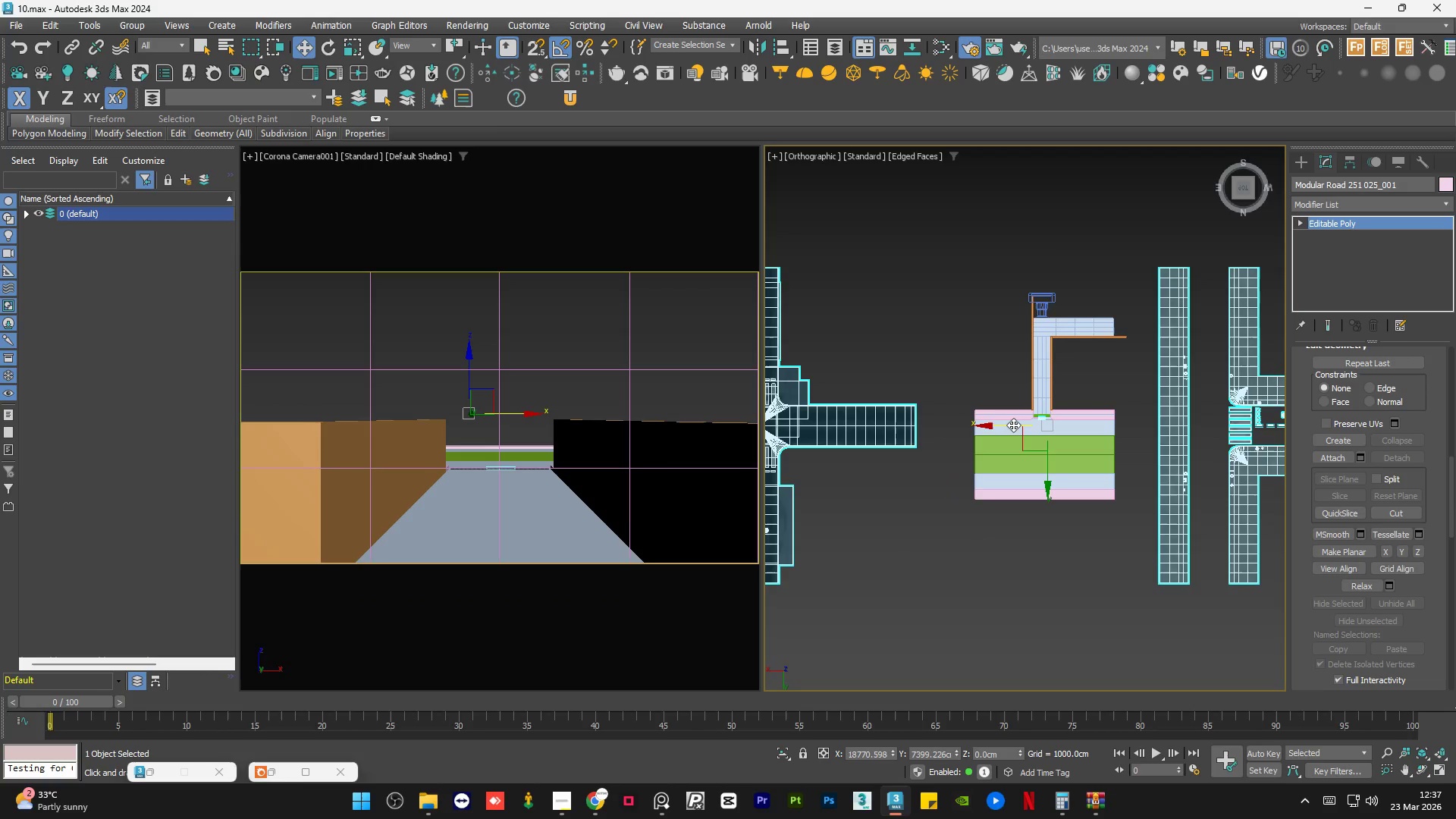 
left_click_drag(start_coordinate=[1011, 425], to_coordinate=[1006, 425])
 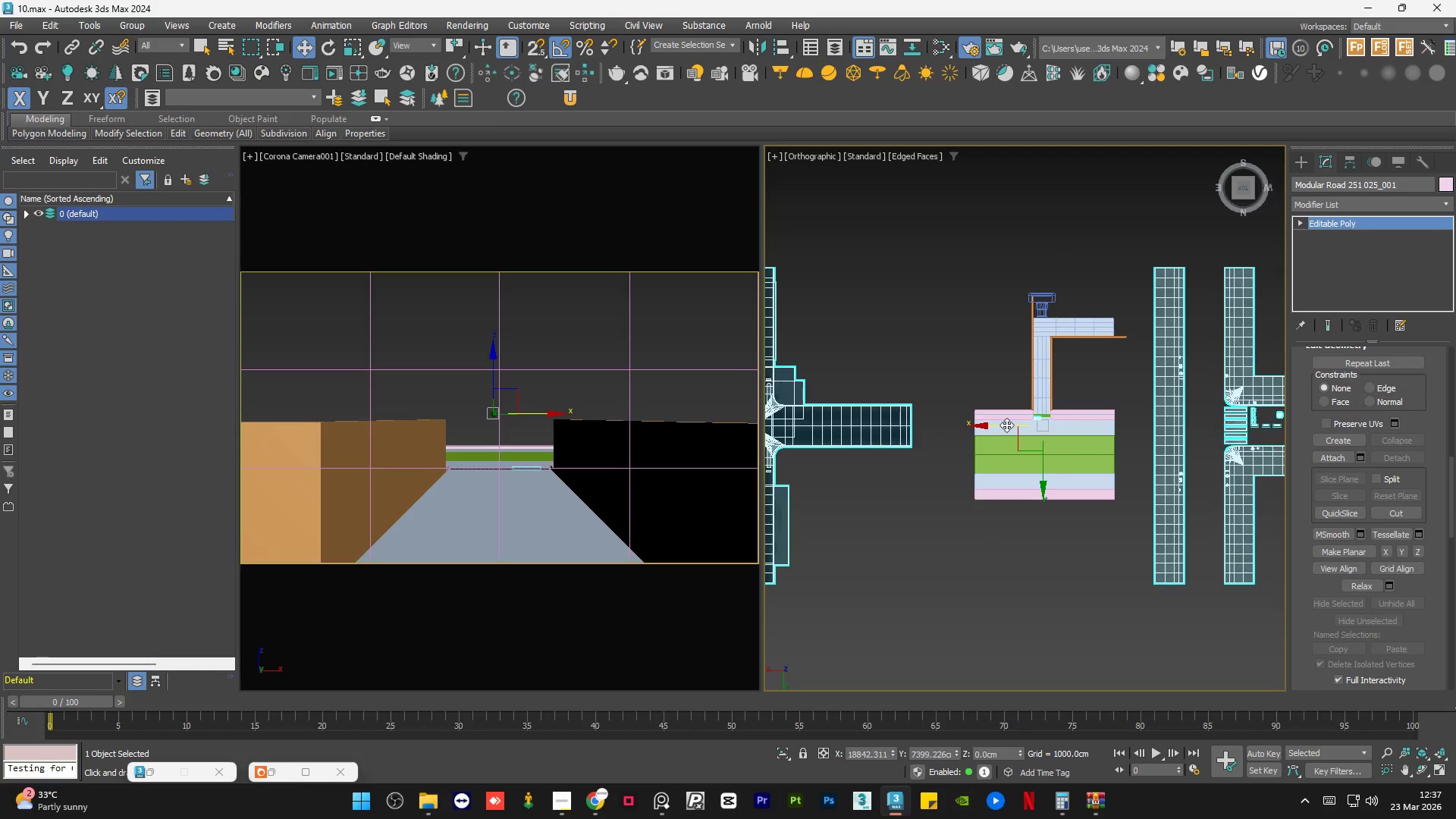 
key(Control+Z)
 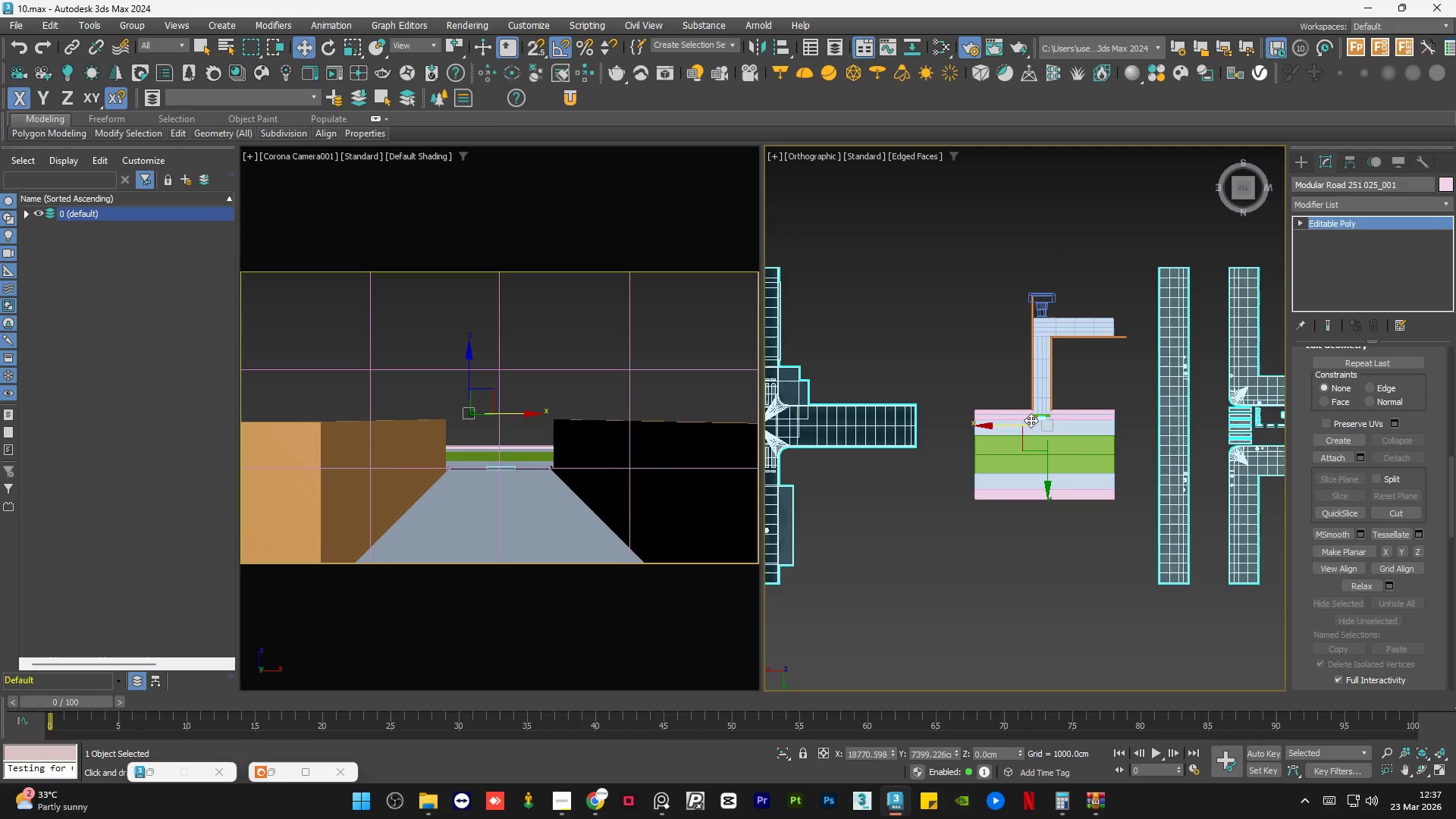 
scroll: coordinate [1034, 411], scroll_direction: up, amount: 11.0
 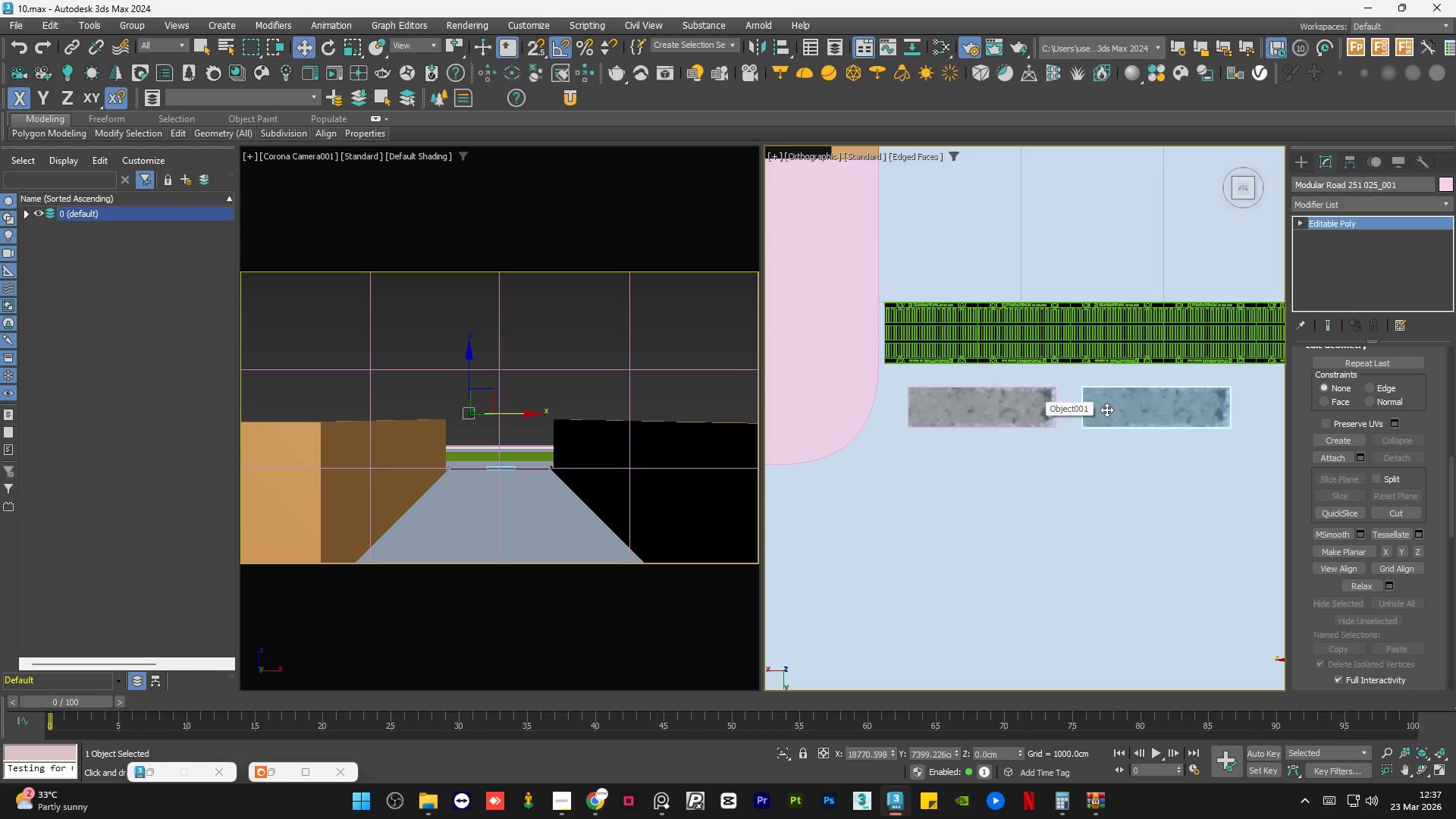 
key(Control+Z)
 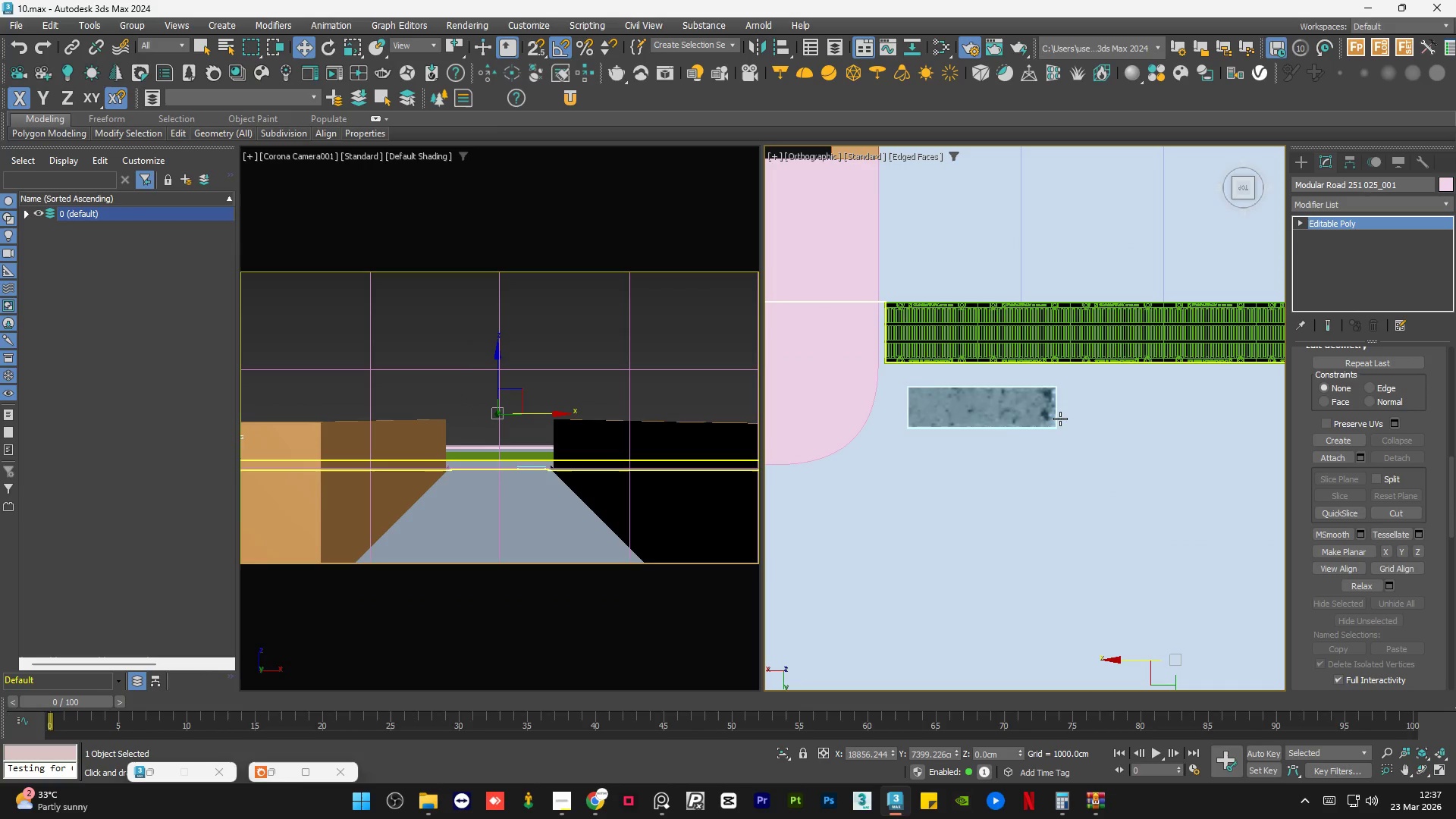 
key(F3)
 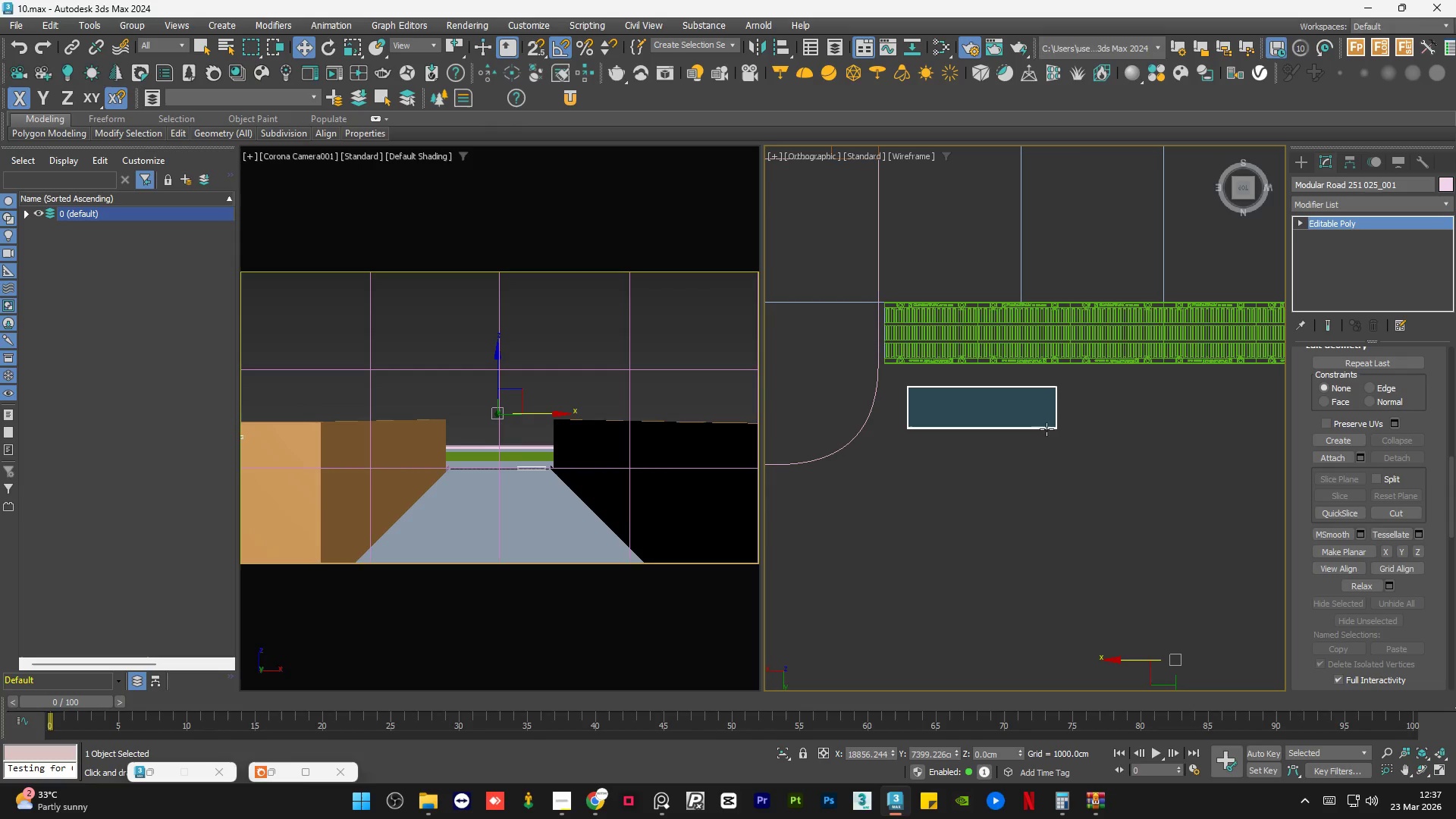 
left_click([1046, 425])
 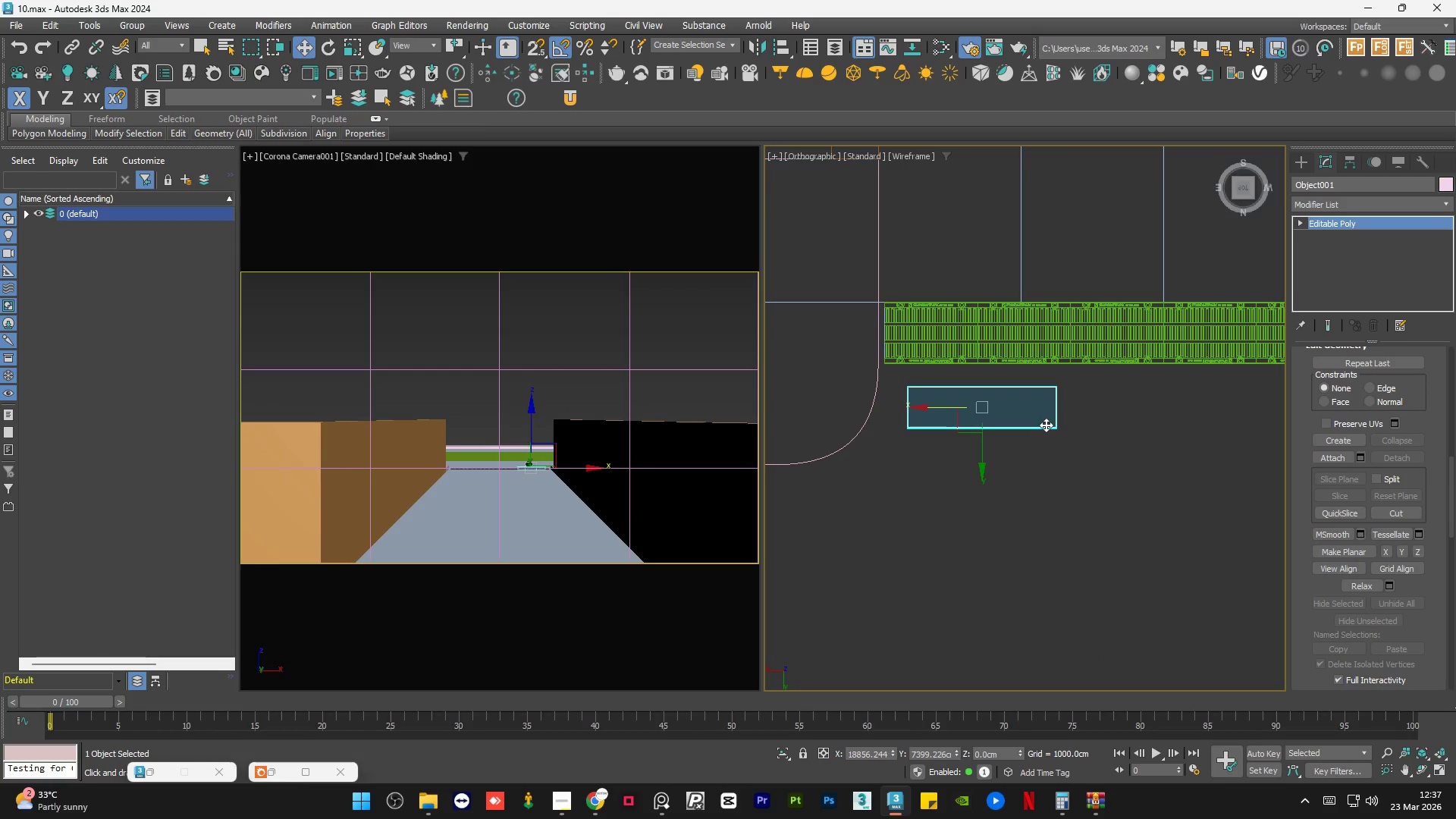 
key(F3)
 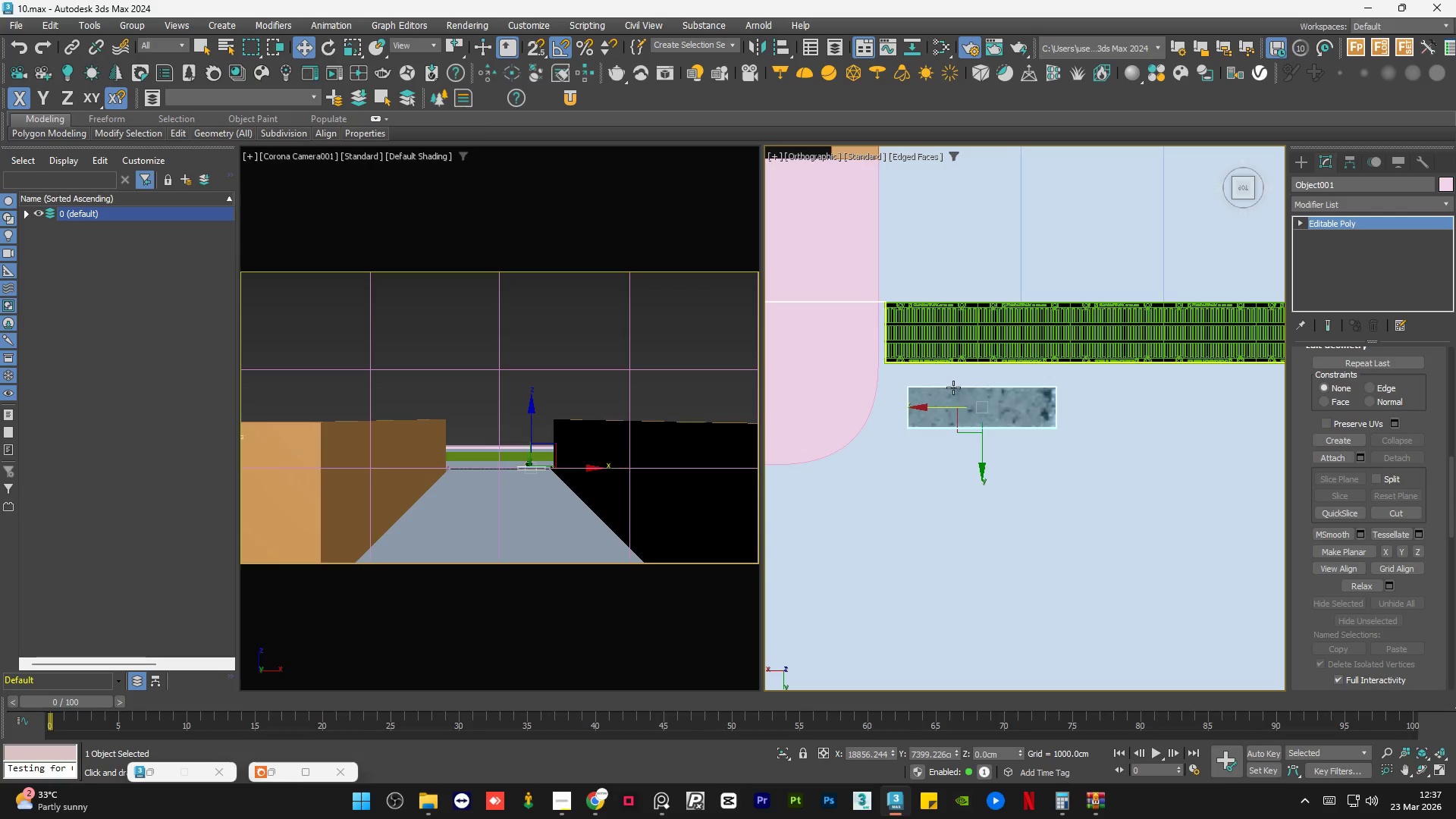 
scroll: coordinate [952, 400], scroll_direction: down, amount: 1.0
 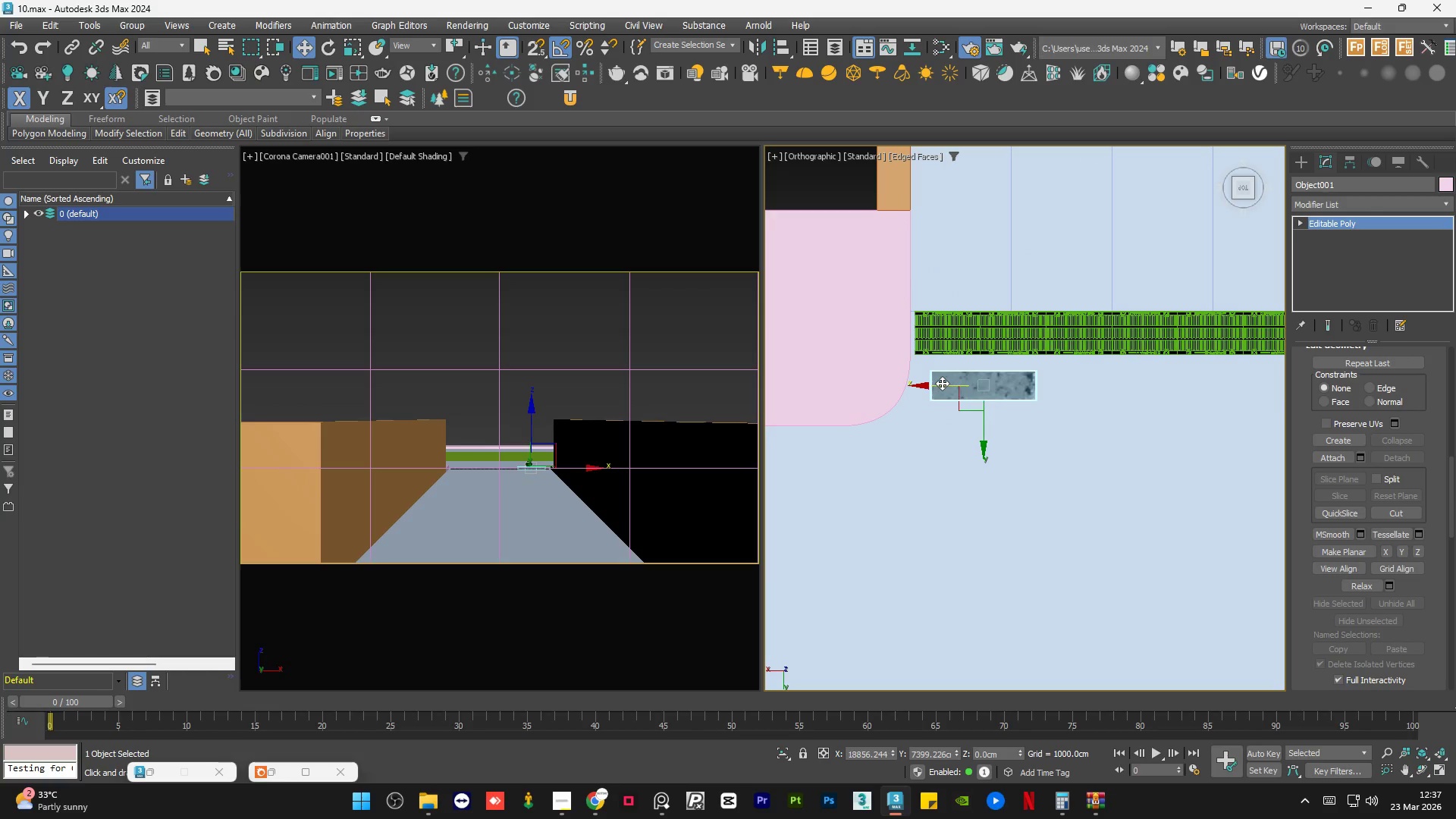 
hold_key(key=ShiftLeft, duration=1.52)
left_click_drag(start_coordinate=[941, 383], to_coordinate=[1060, 400])
 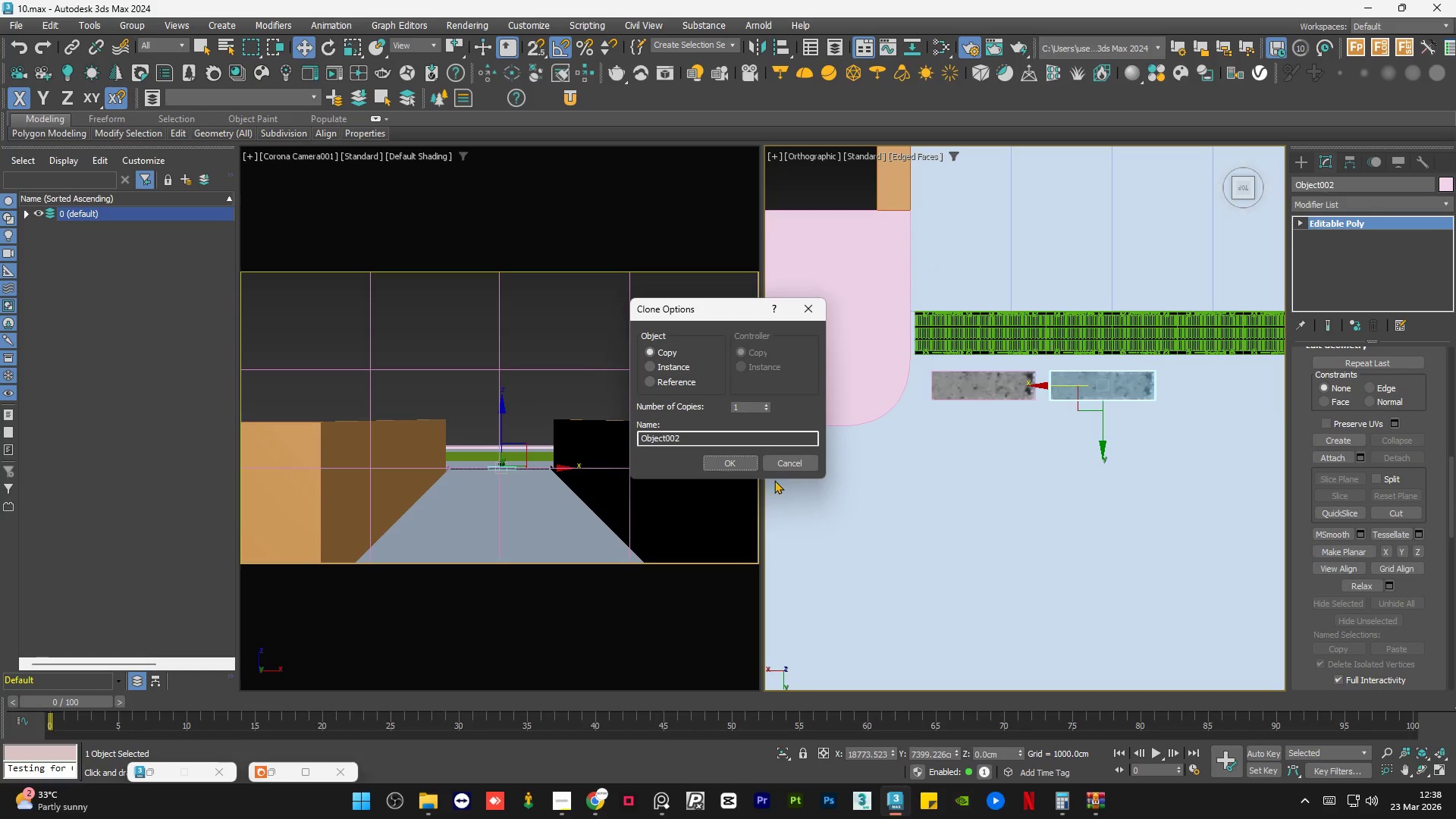 
hold_key(key=ShiftLeft, duration=0.33)
 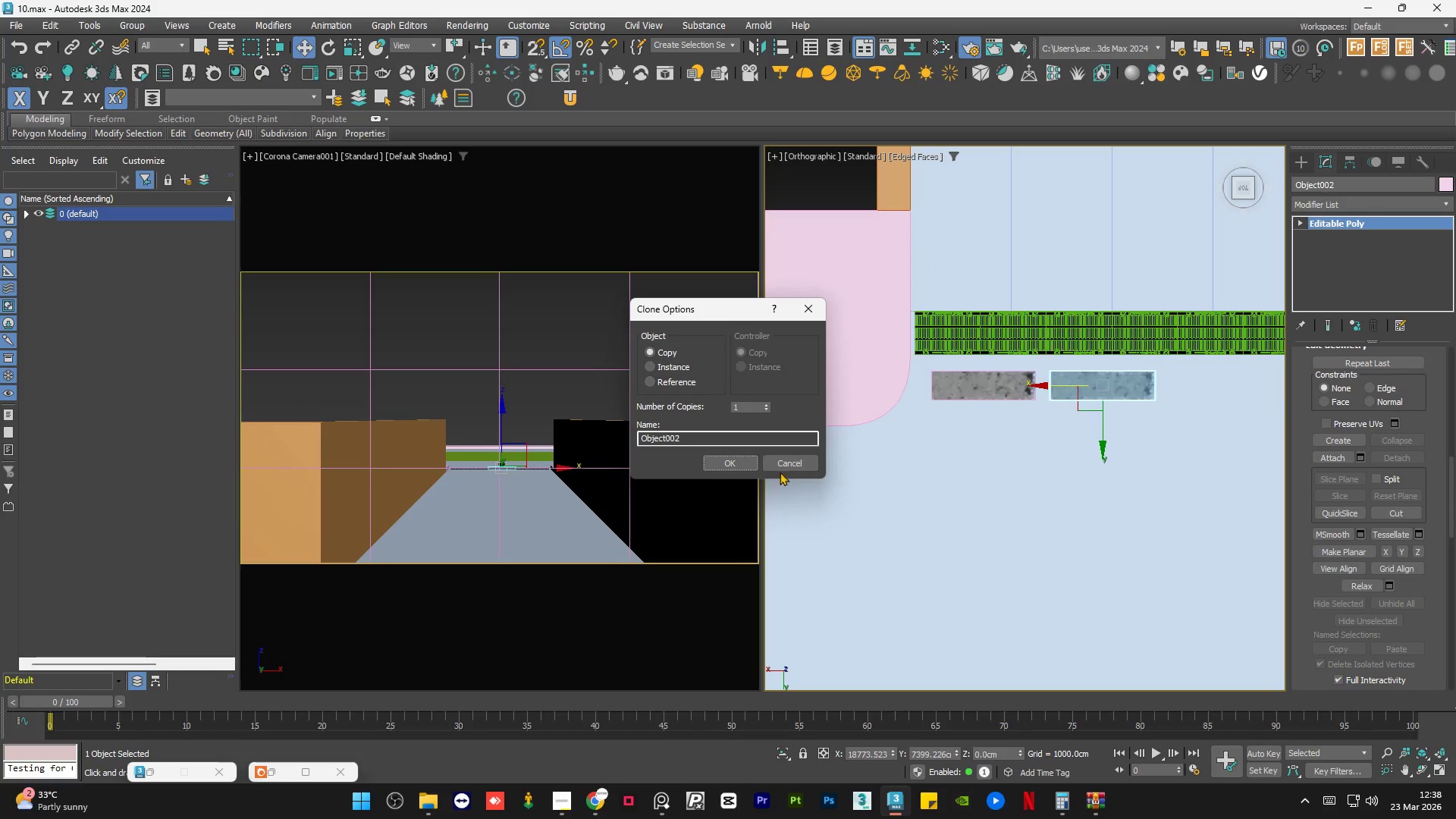 
left_click([789, 463])
 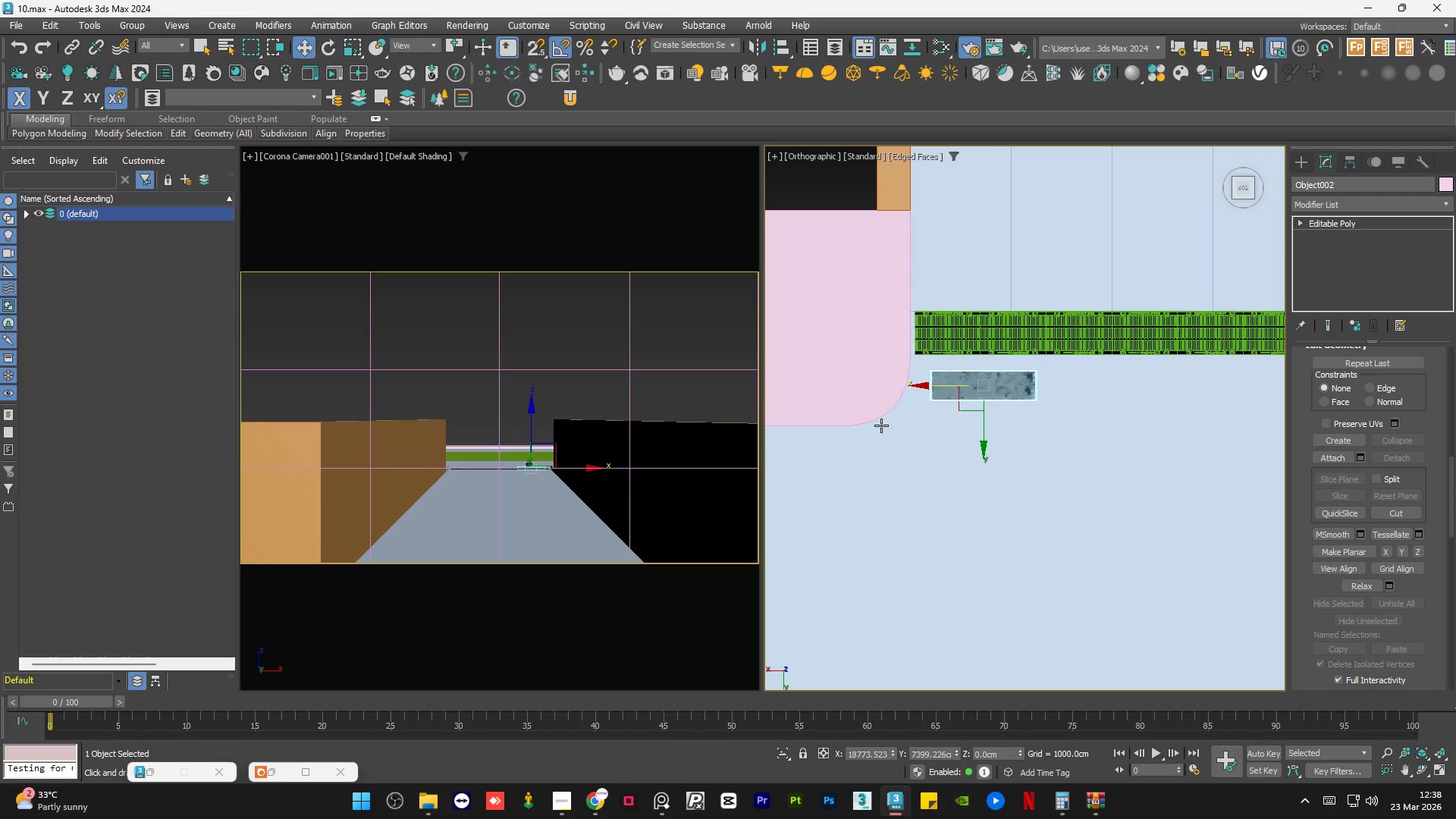 
scroll: coordinate [937, 418], scroll_direction: down, amount: 1.0
 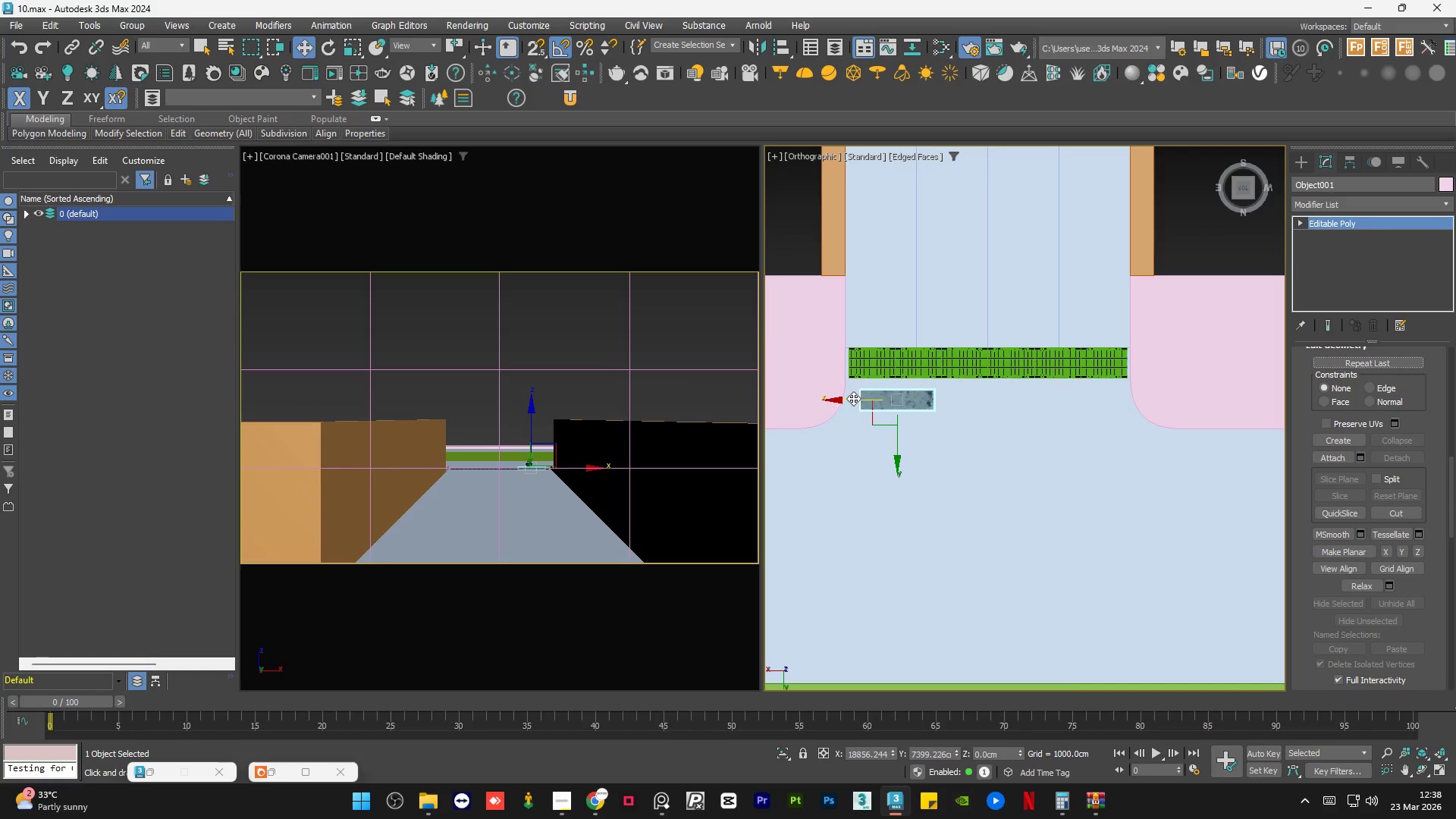 
left_click_drag(start_coordinate=[853, 398], to_coordinate=[942, 422])
 